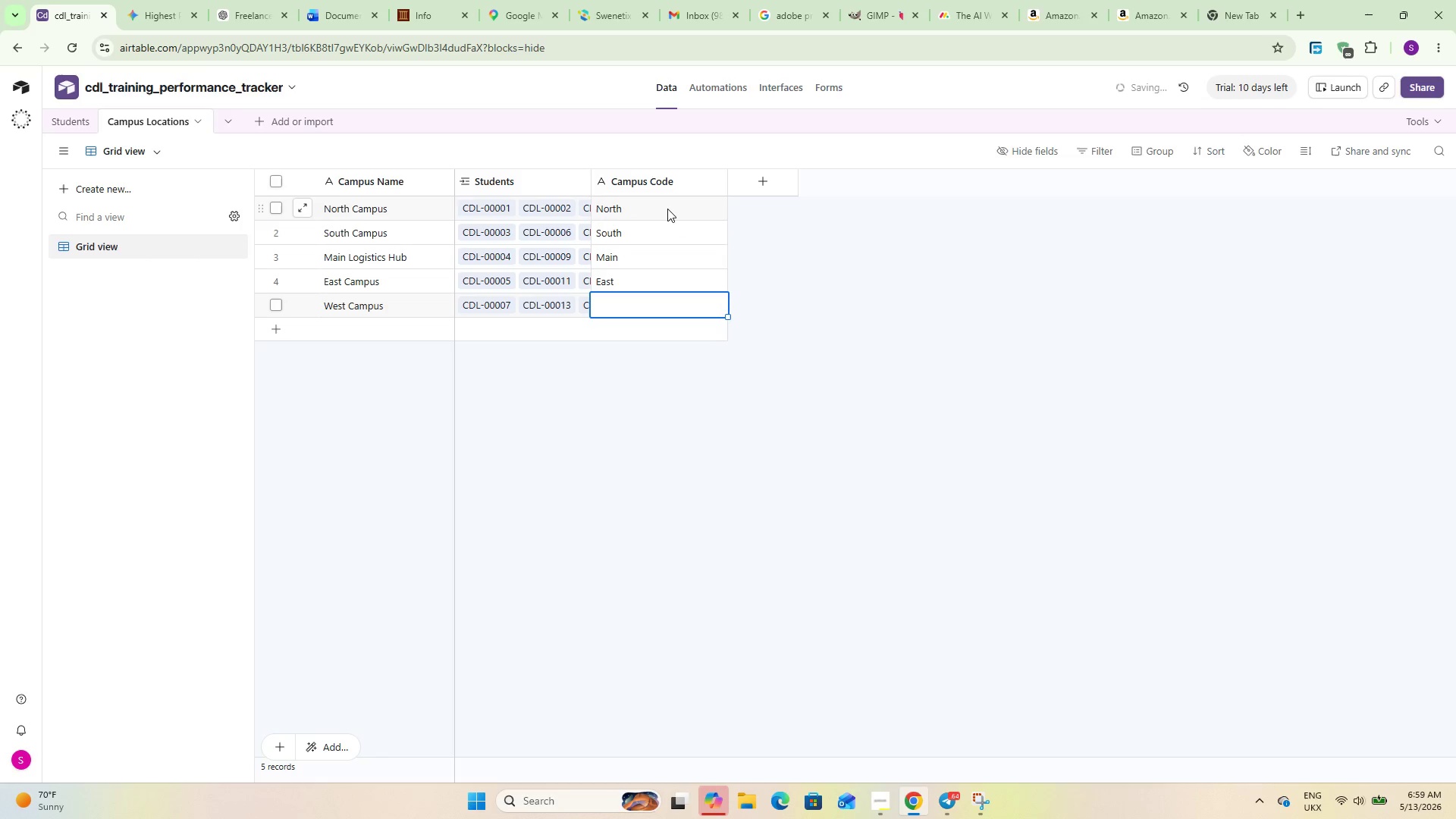 
type(Wast)
key(Backspace)
key(Backspace)
key(Backspace)
type(est)
 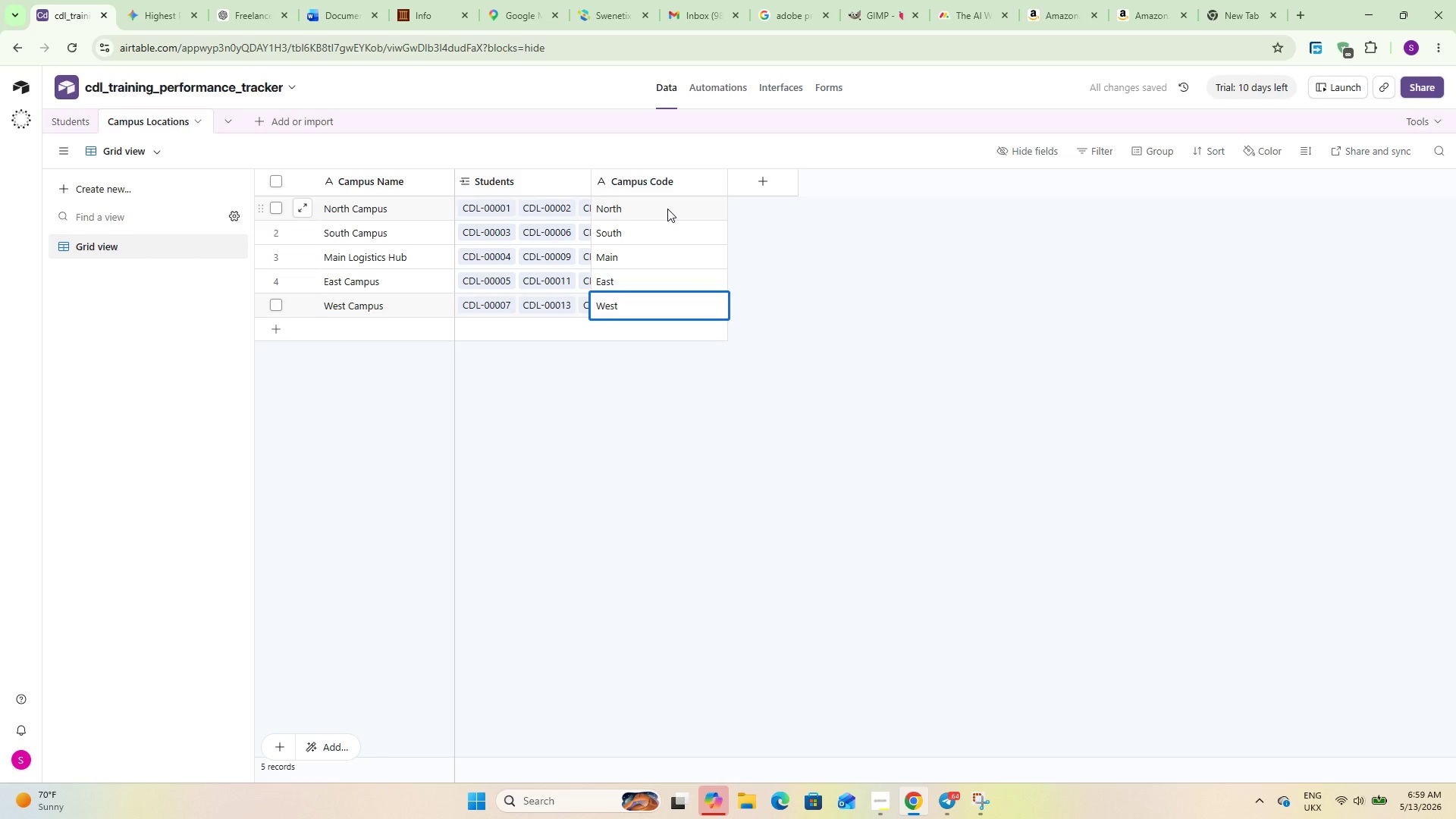 
wait(5.14)
 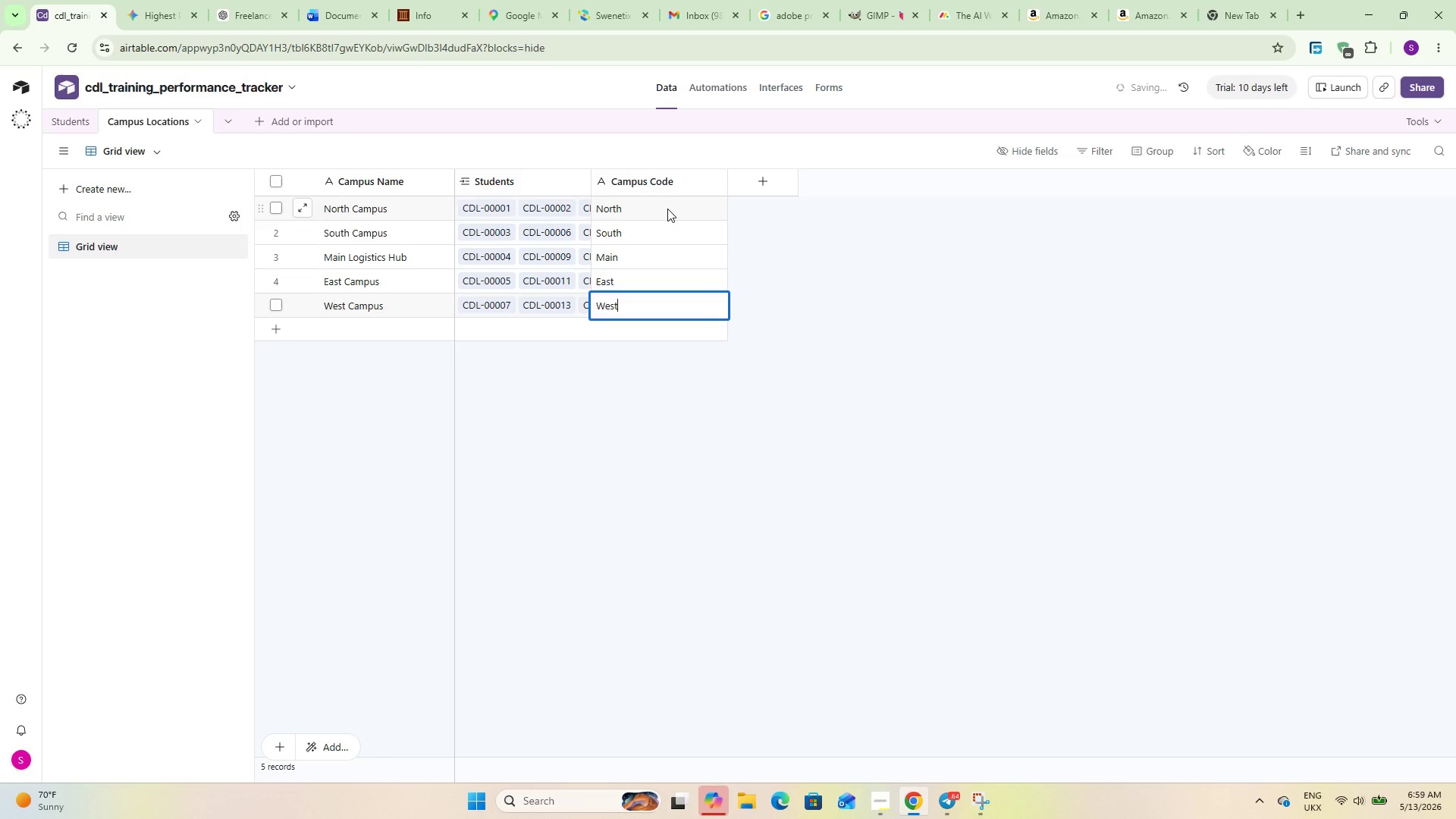 
left_click([767, 174])
 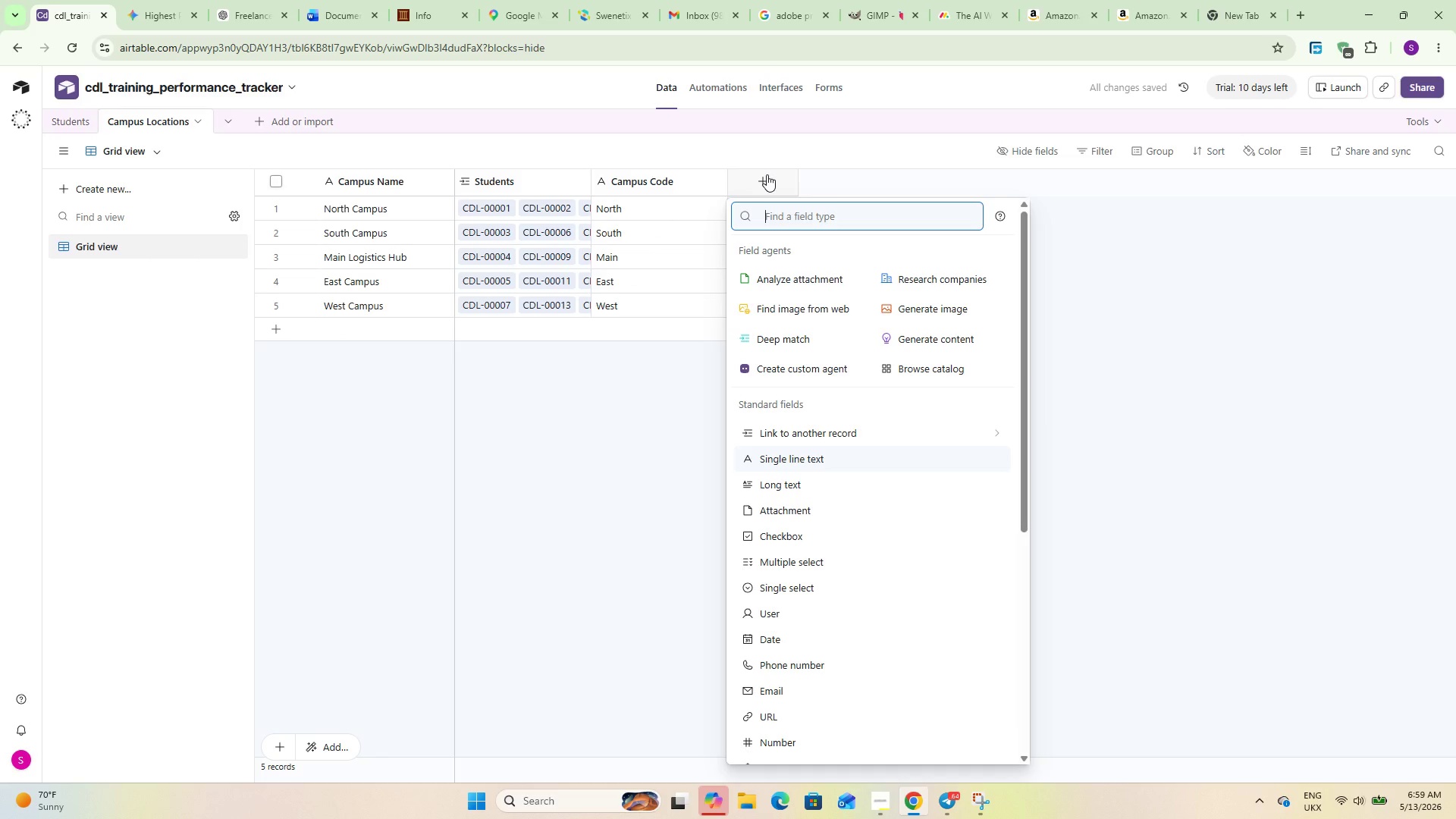 
type(sing)
 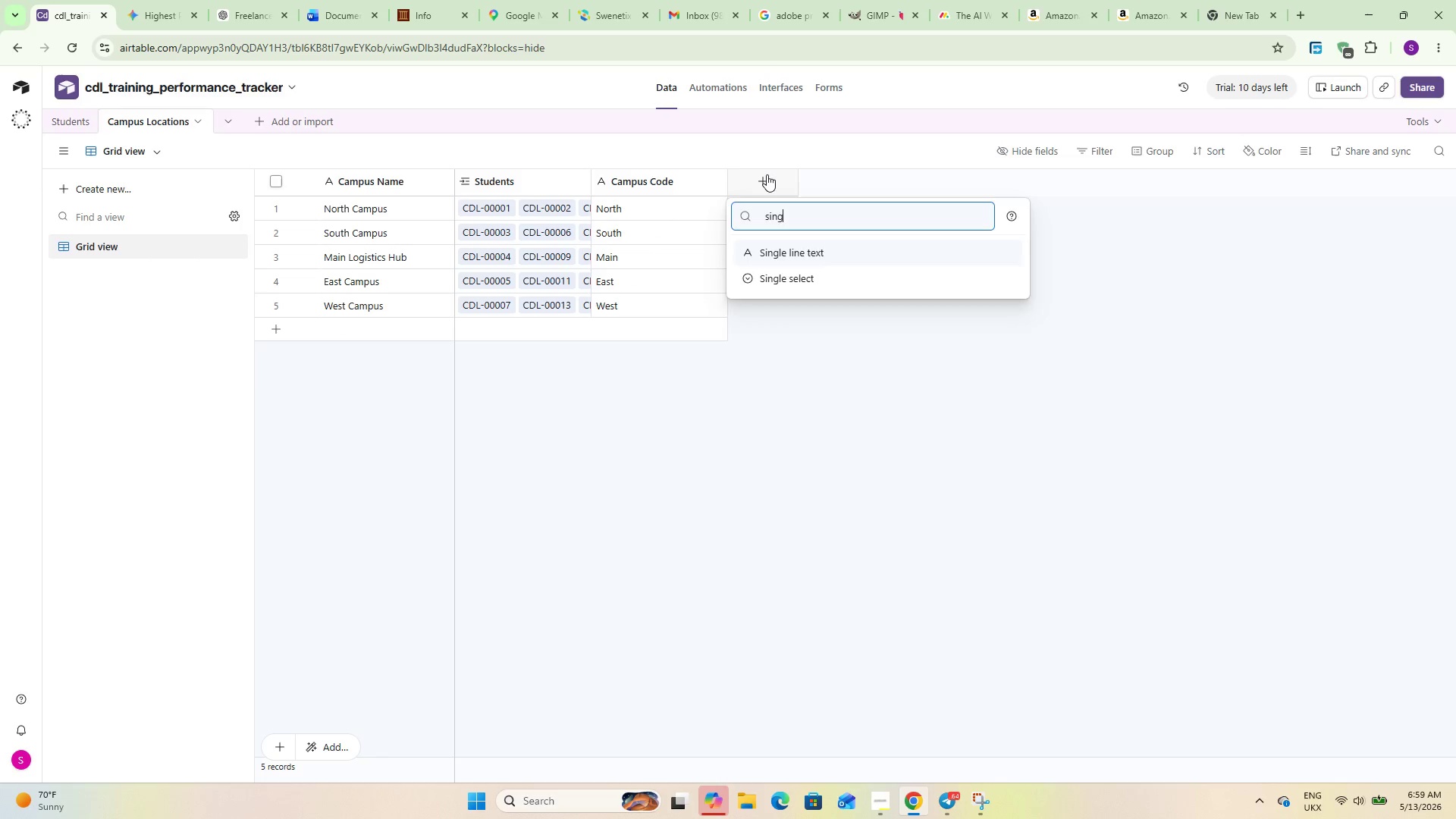 
key(Enter)
 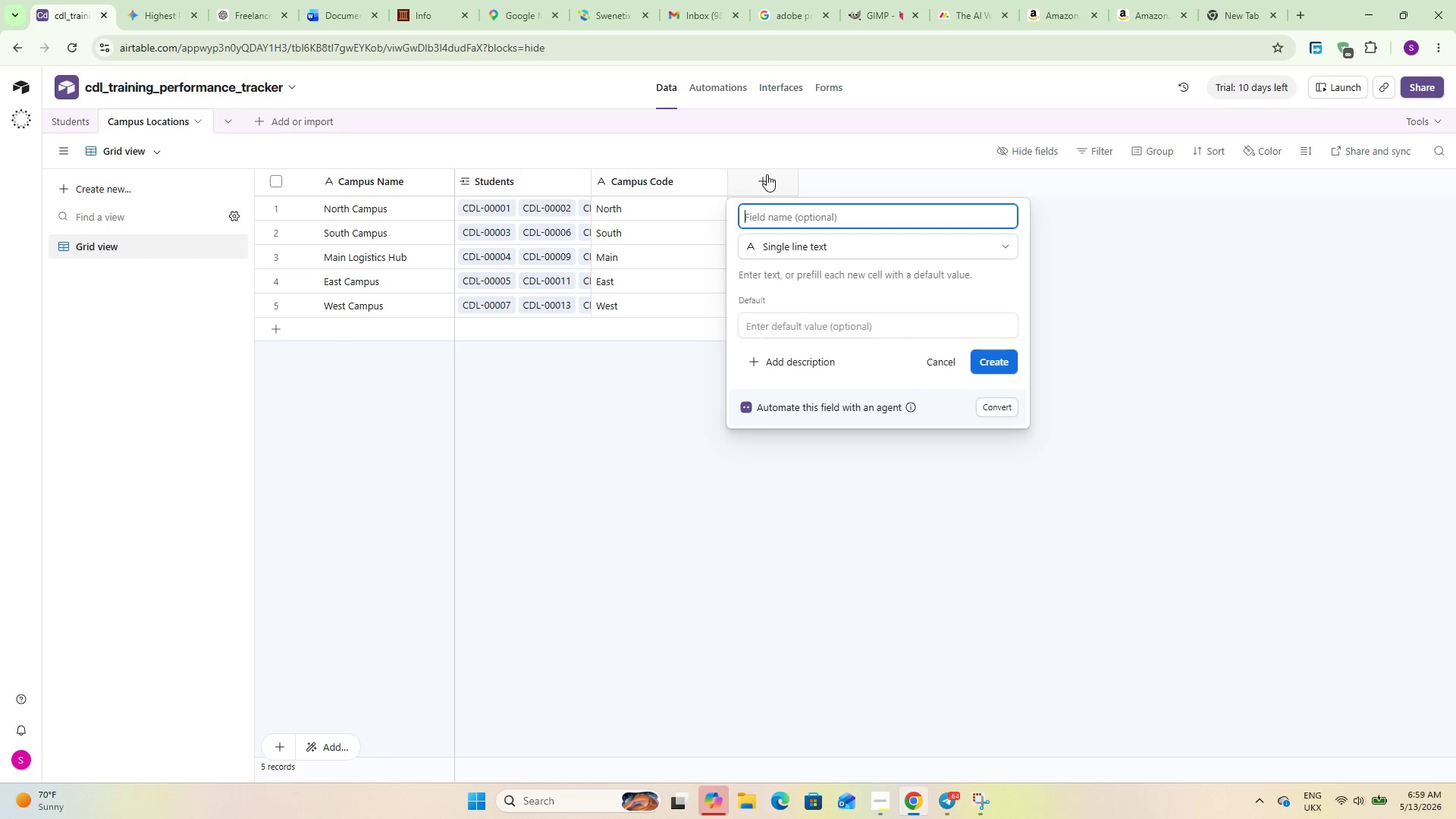 
type(City)
 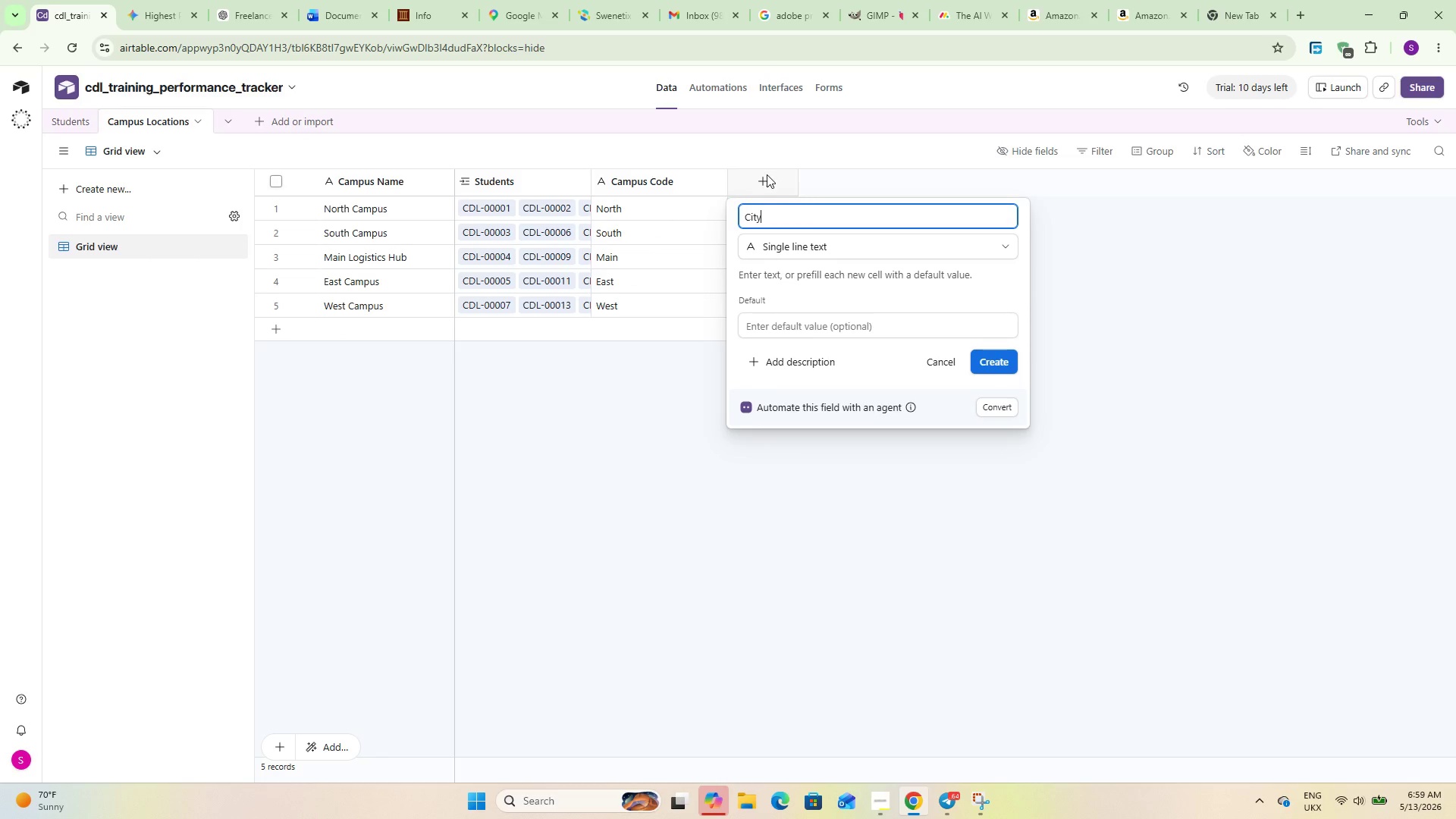 
key(Enter)
 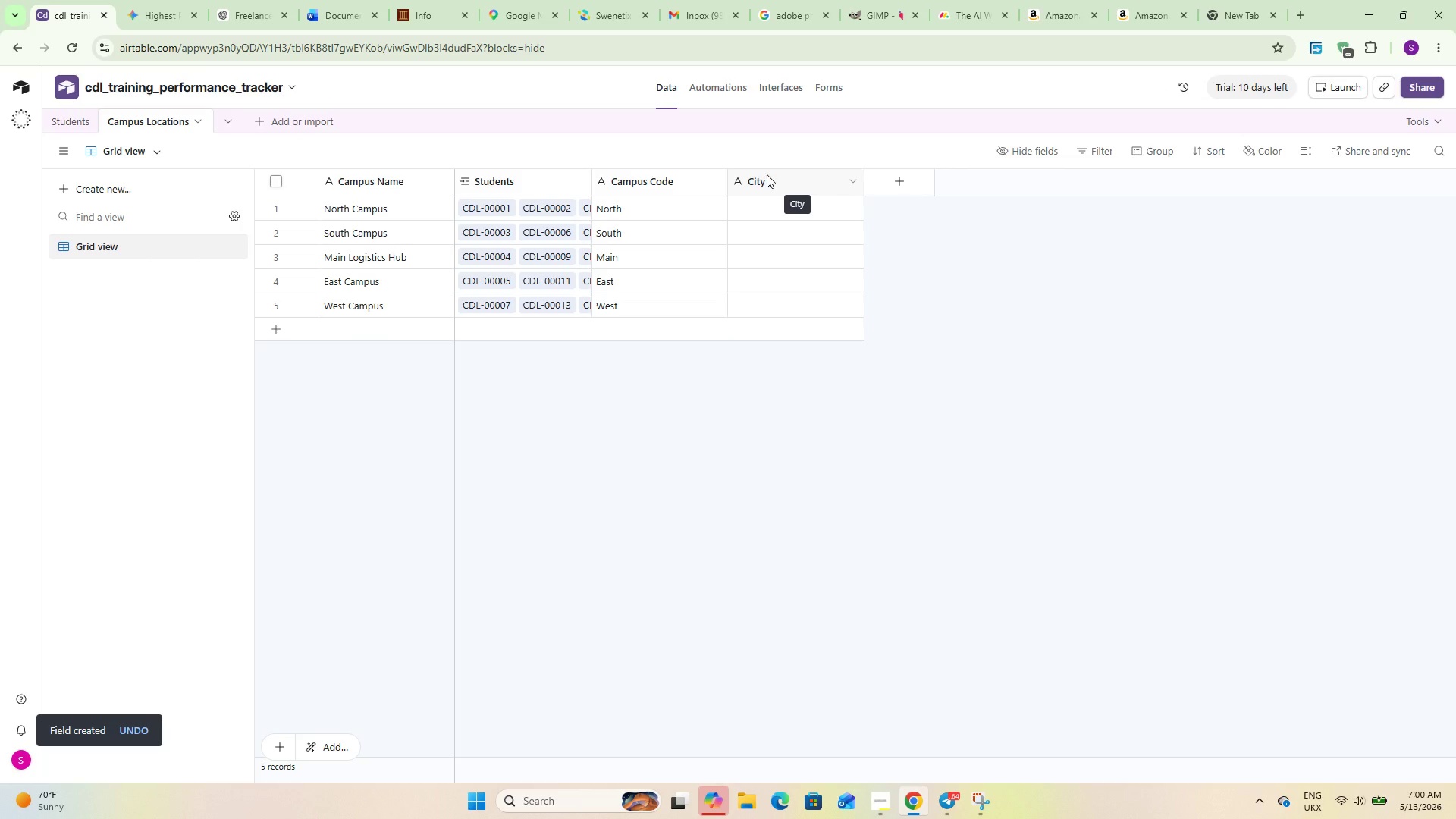 
wait(13.3)
 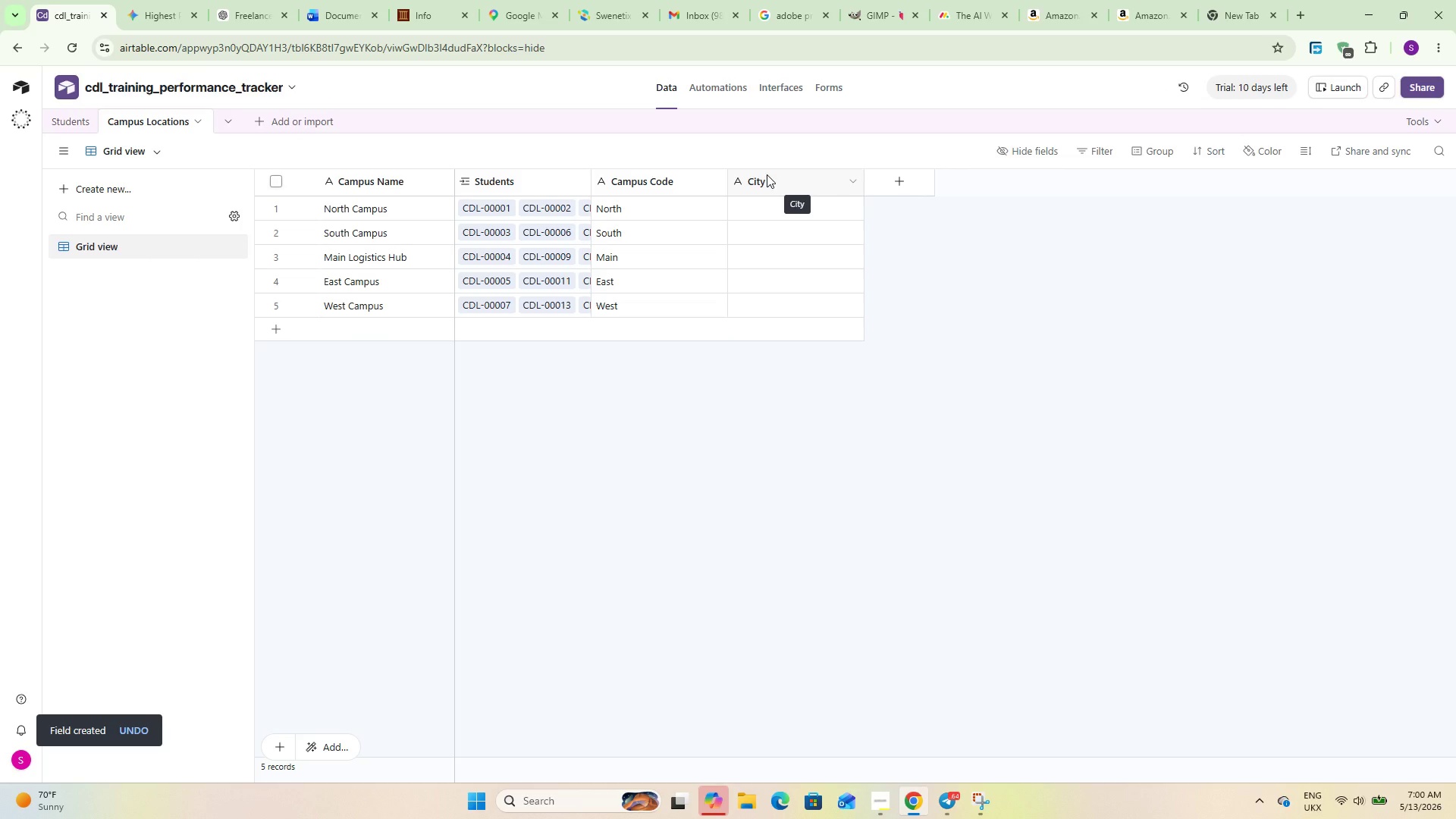 
left_click([886, 174])
 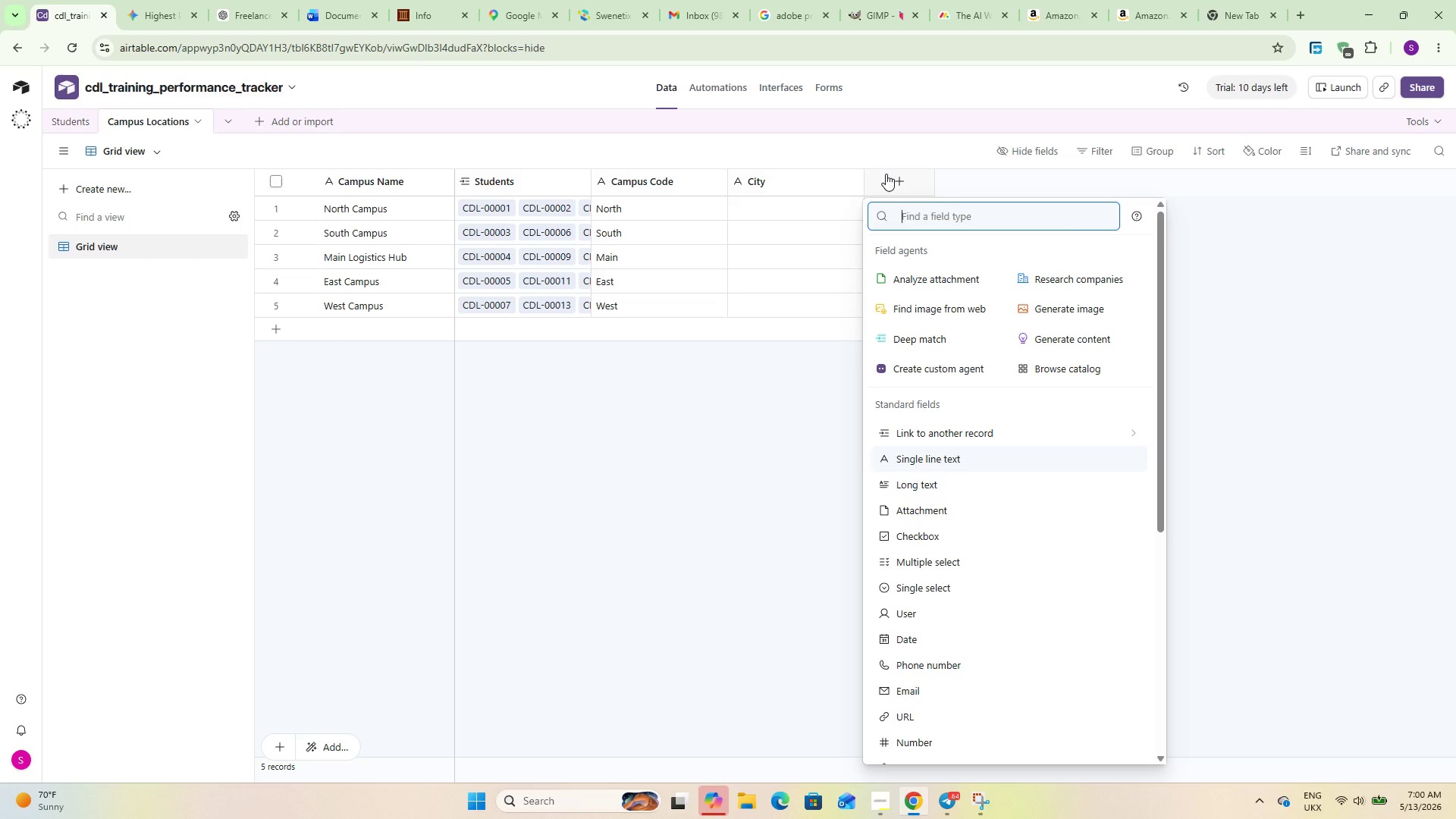 
type(Sta)
key(Backspace)
key(Backspace)
key(Backspace)
type(sing)
 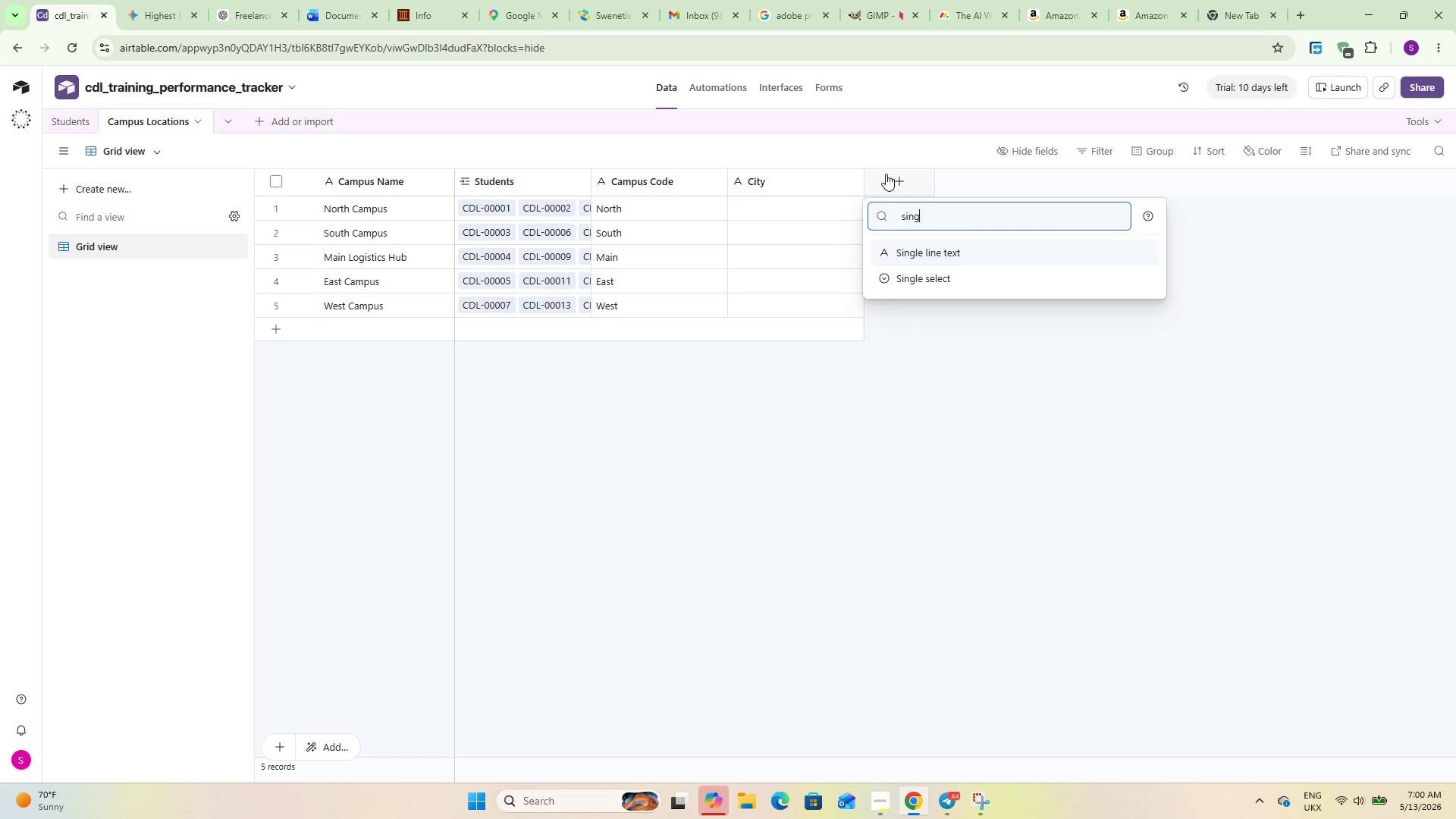 
key(Enter)
 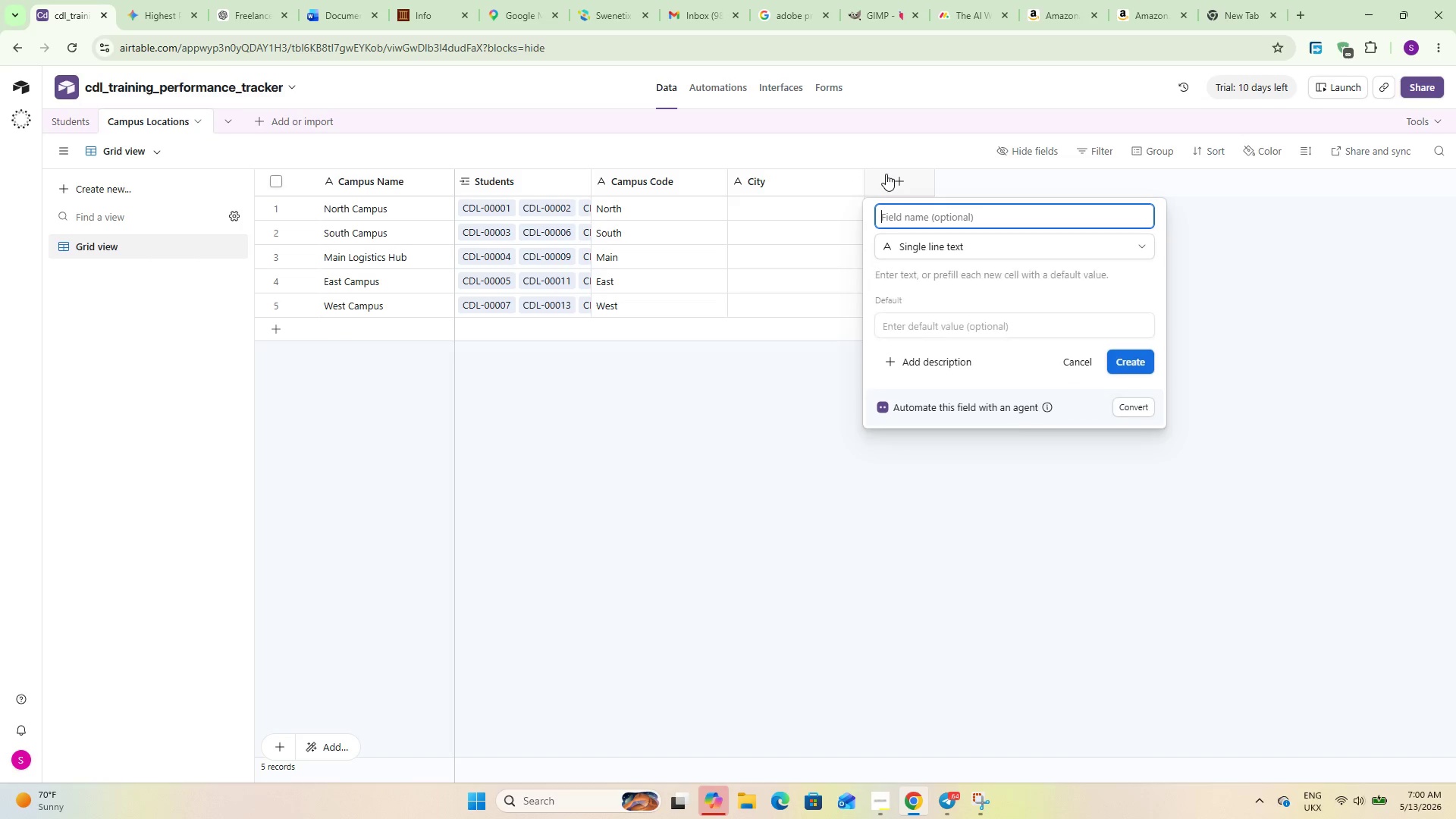 
type(State)
 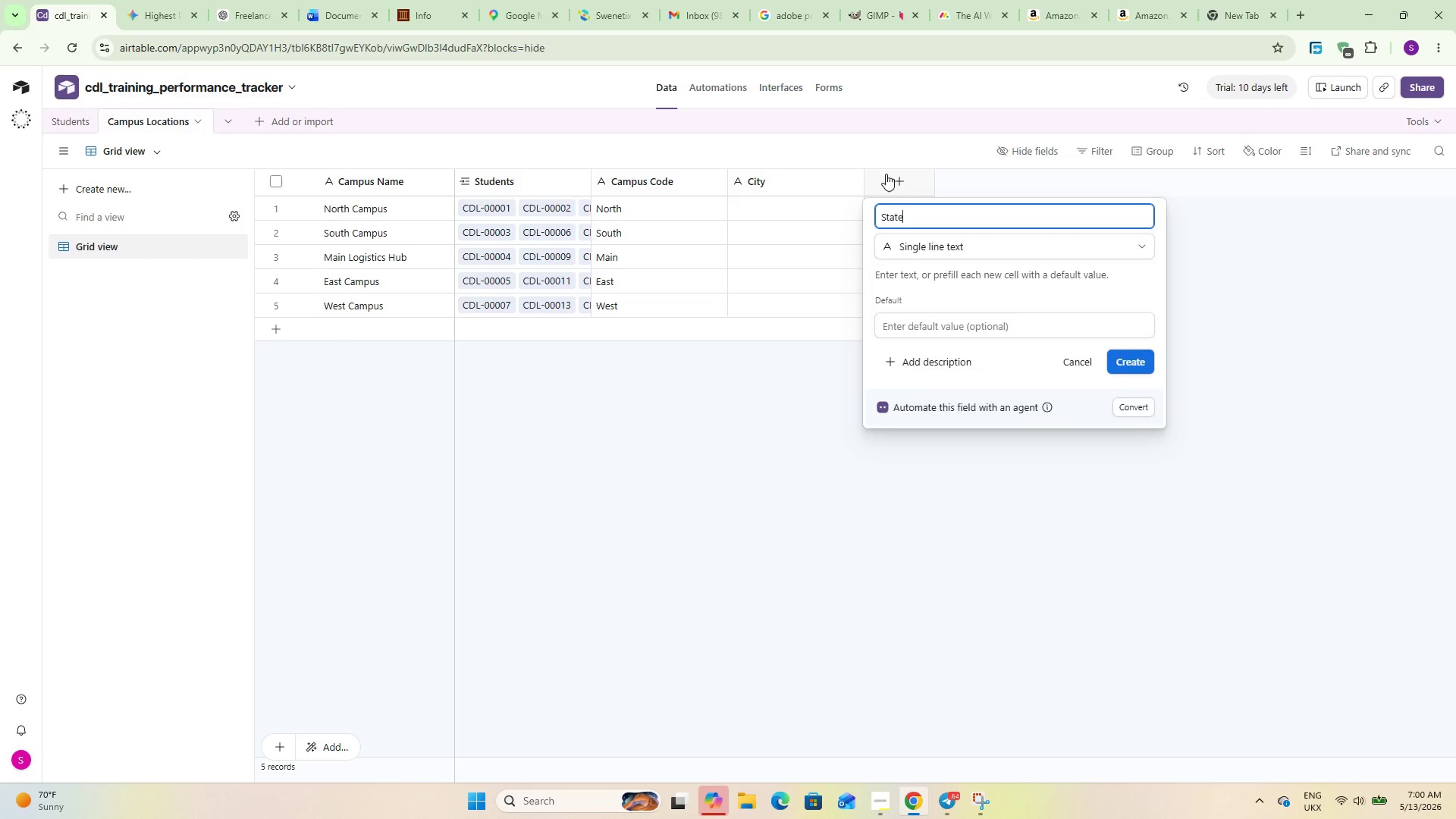 
key(Enter)
 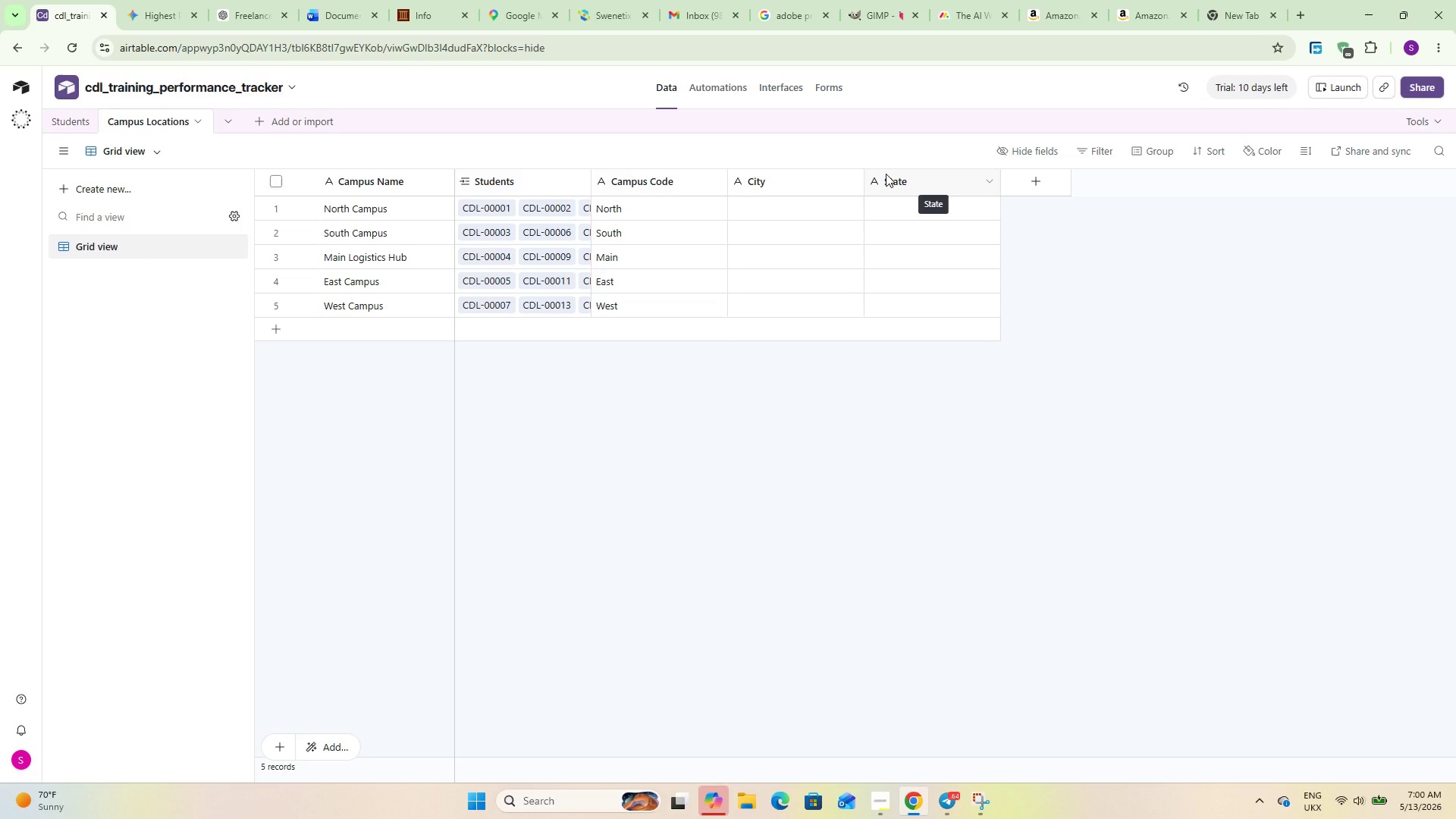 
wait(14.12)
 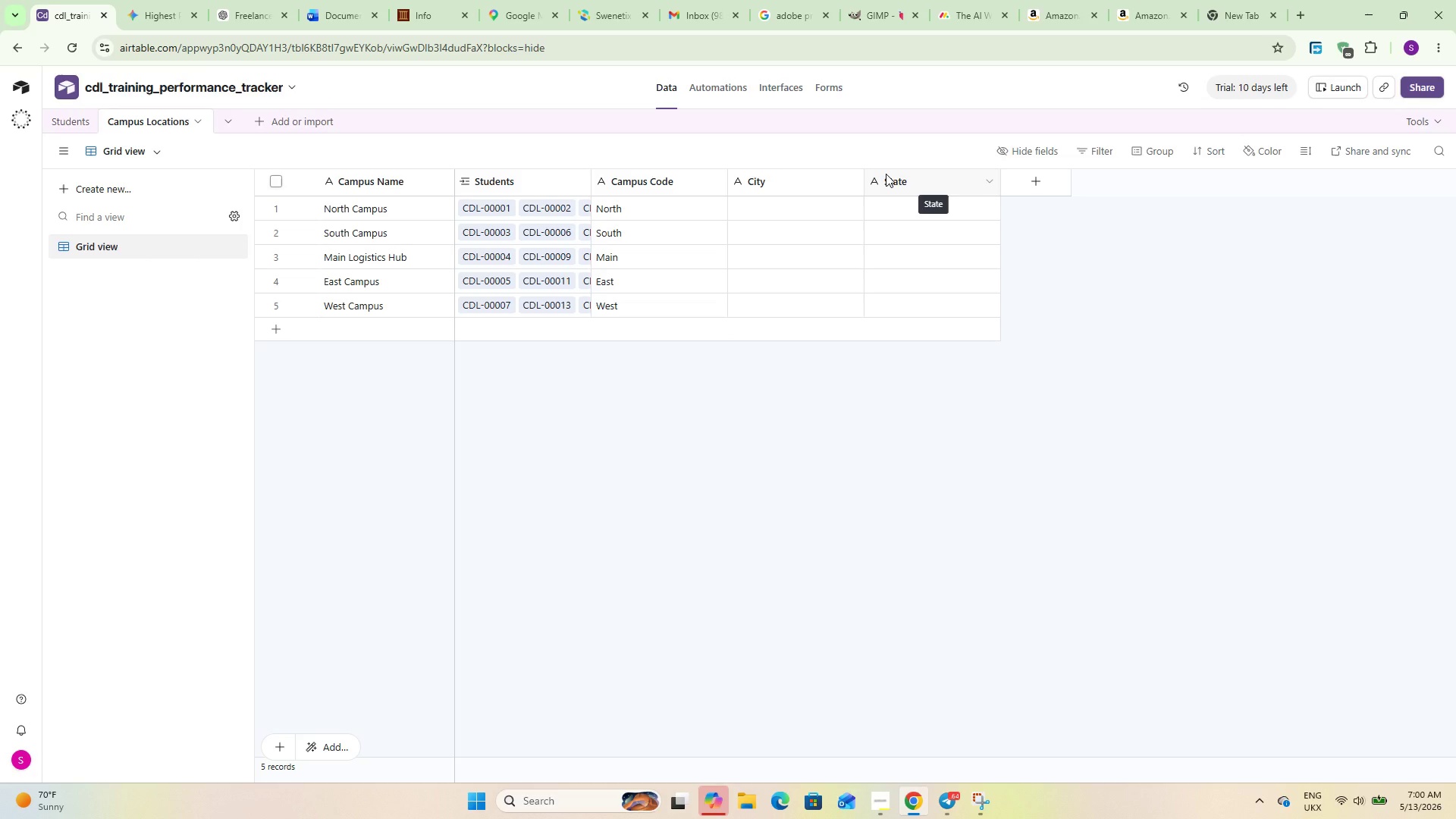 
left_click([1041, 183])
 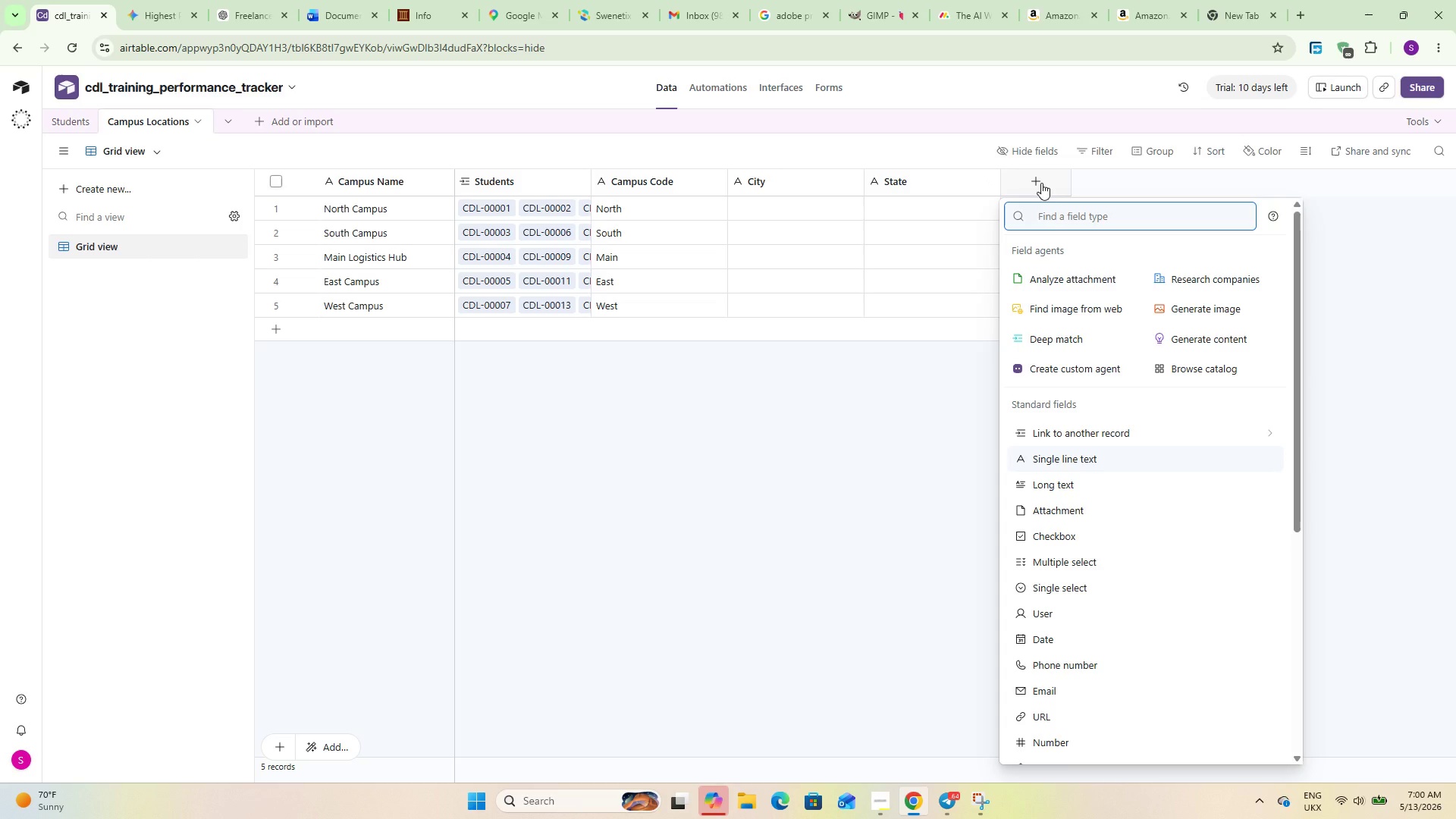 
type(C)
key(Backspace)
type(So)
key(Backspace)
type(in)
 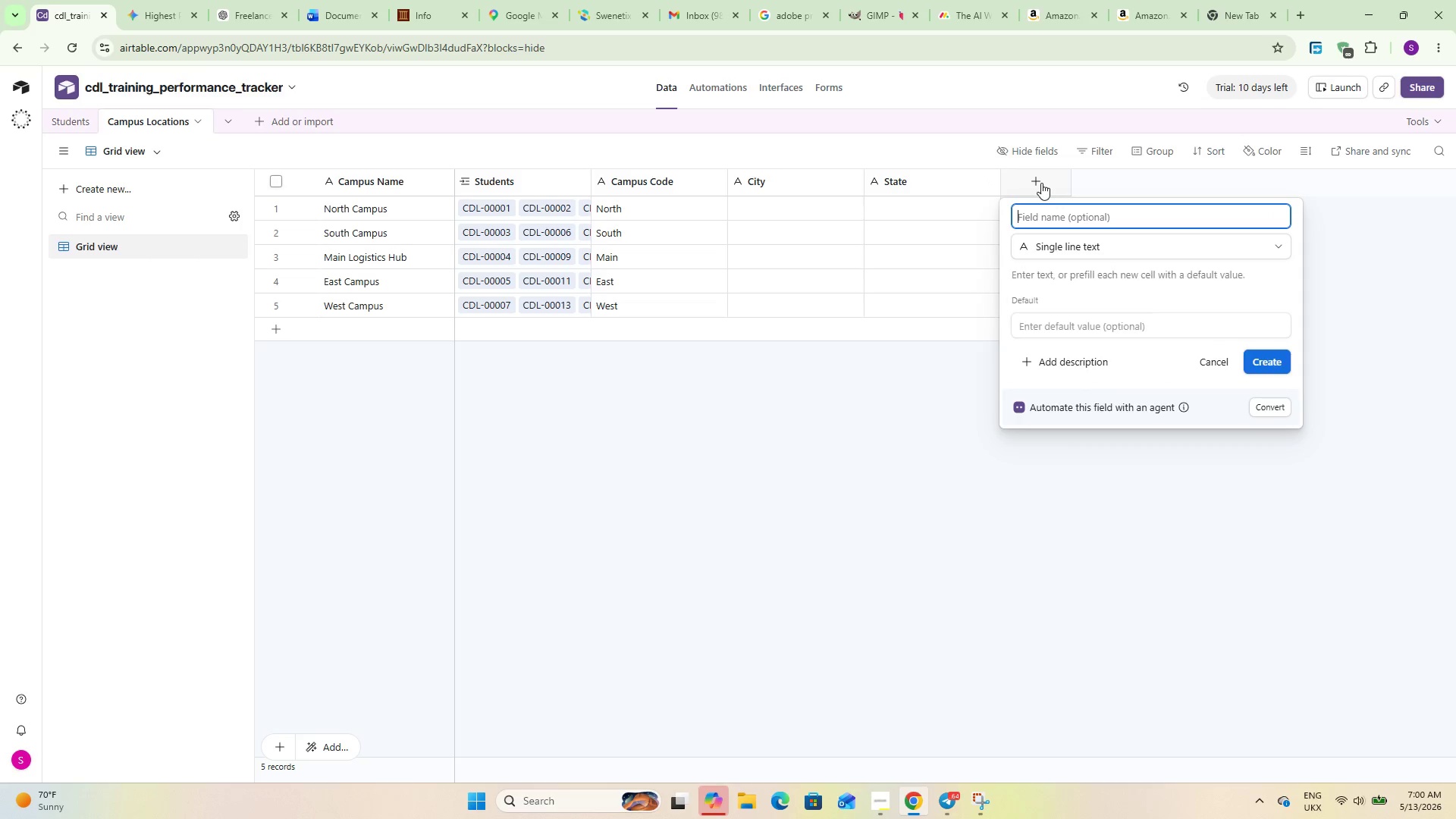 
 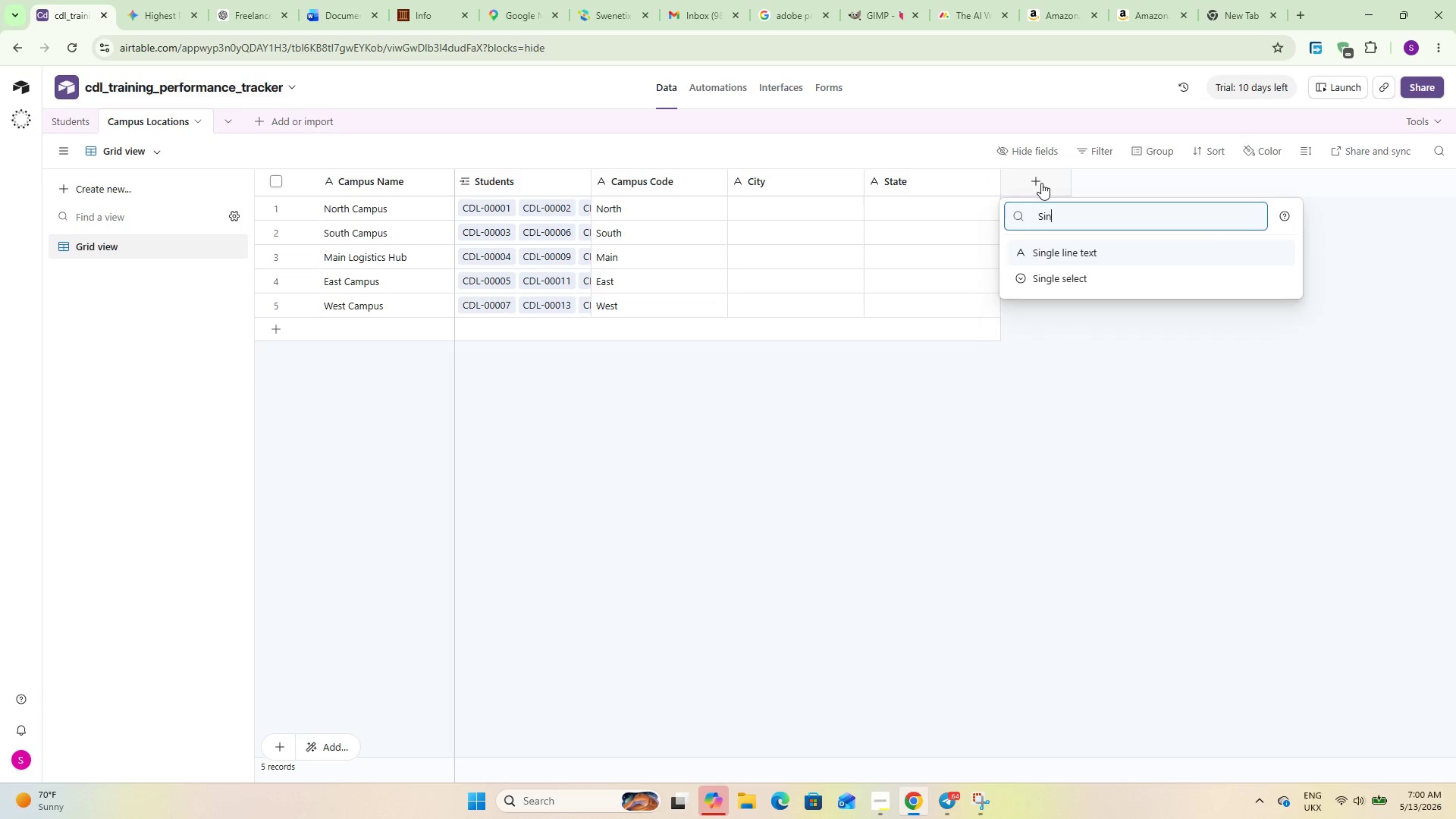 
key(Enter)
 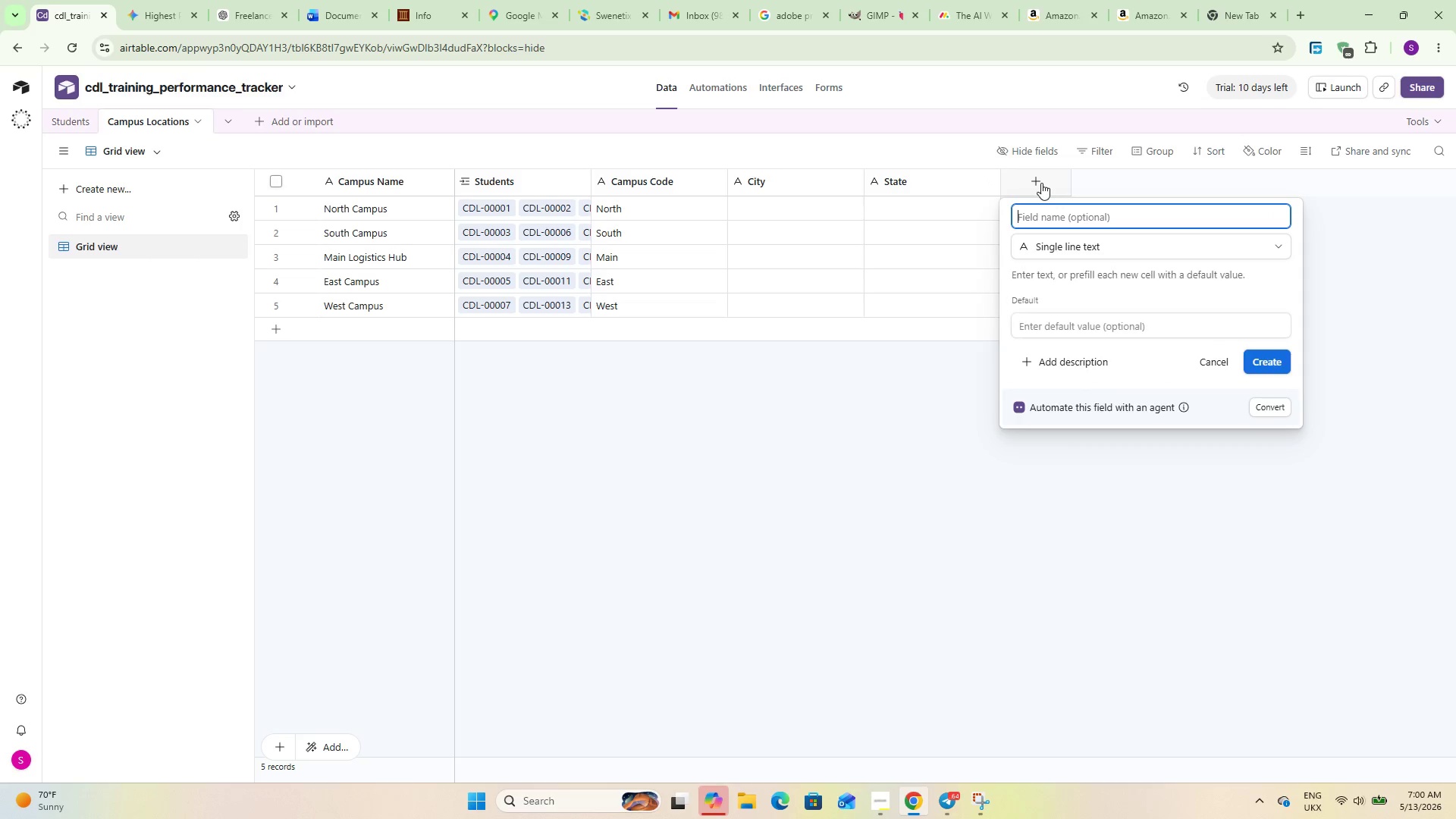 
type(Campus Director)
 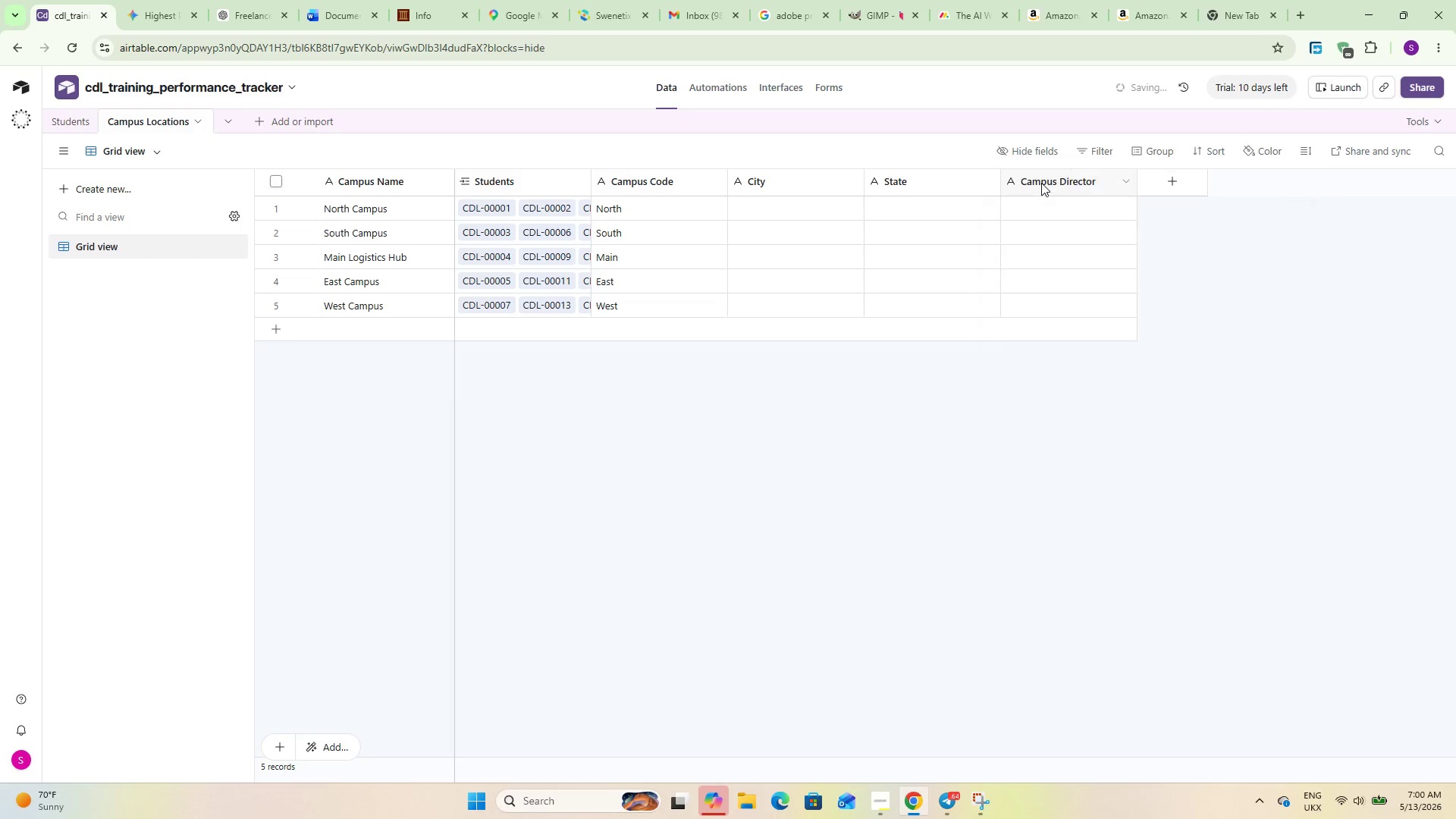 
 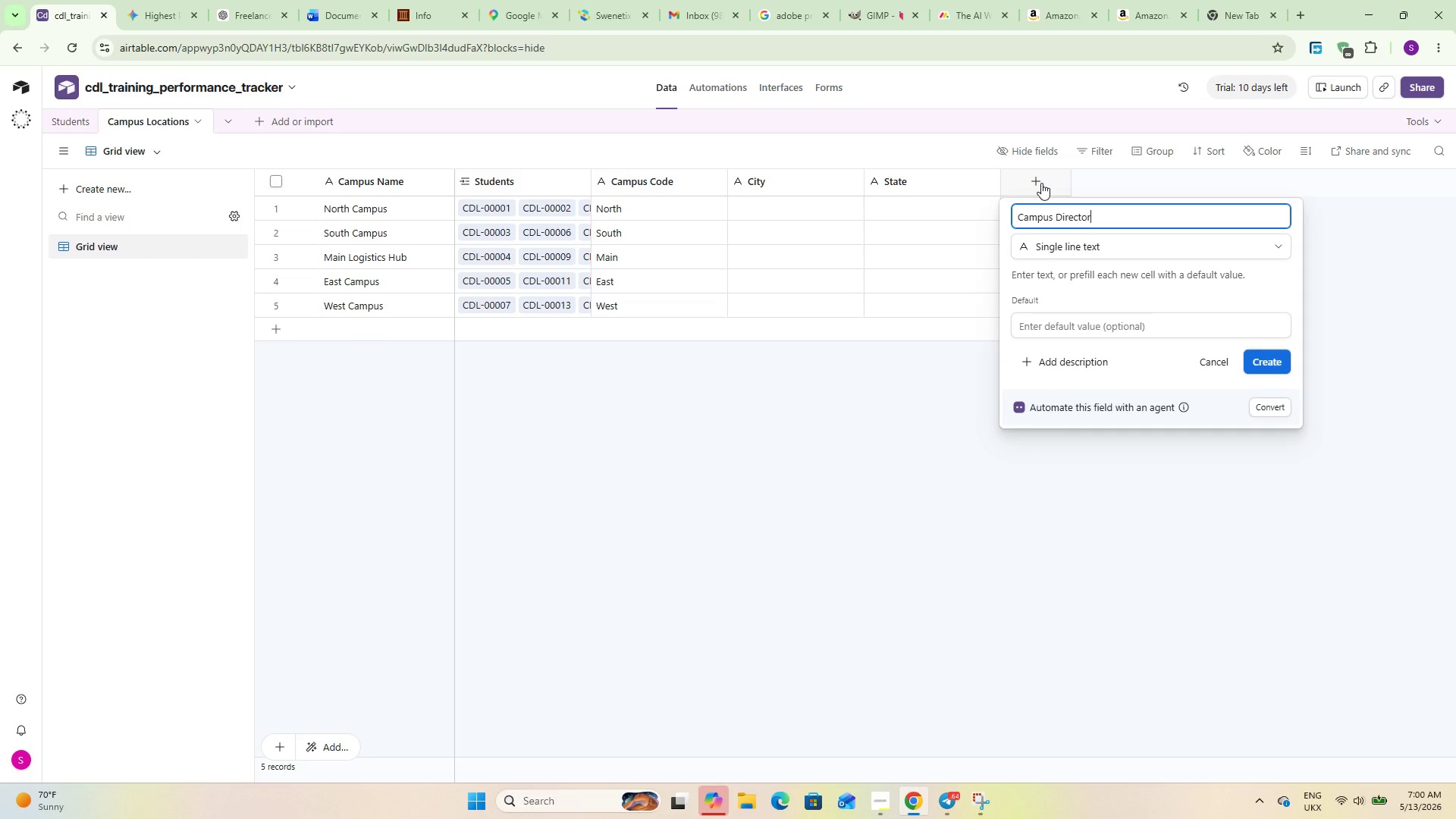 
key(Enter)
 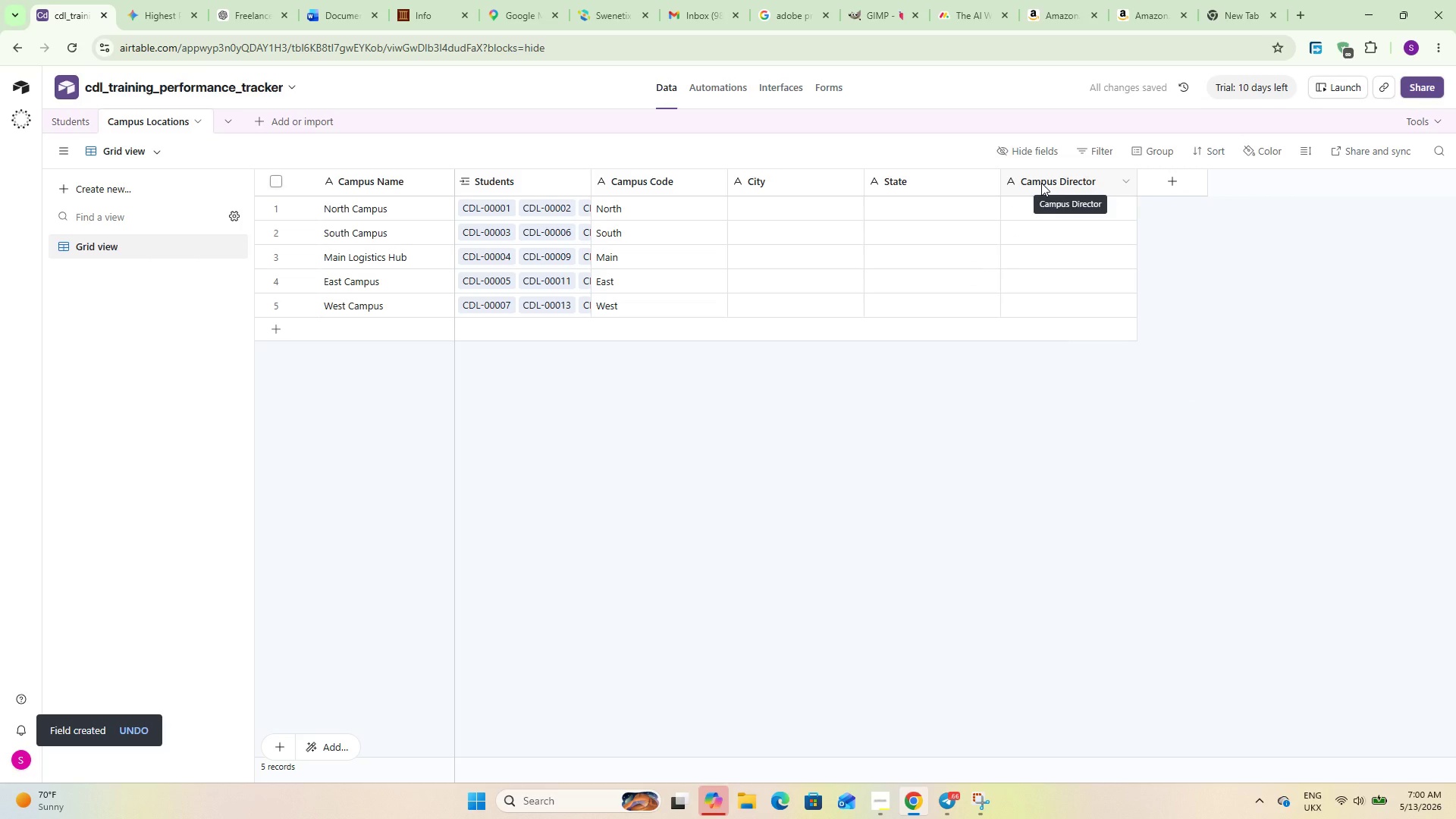 
wait(9.48)
 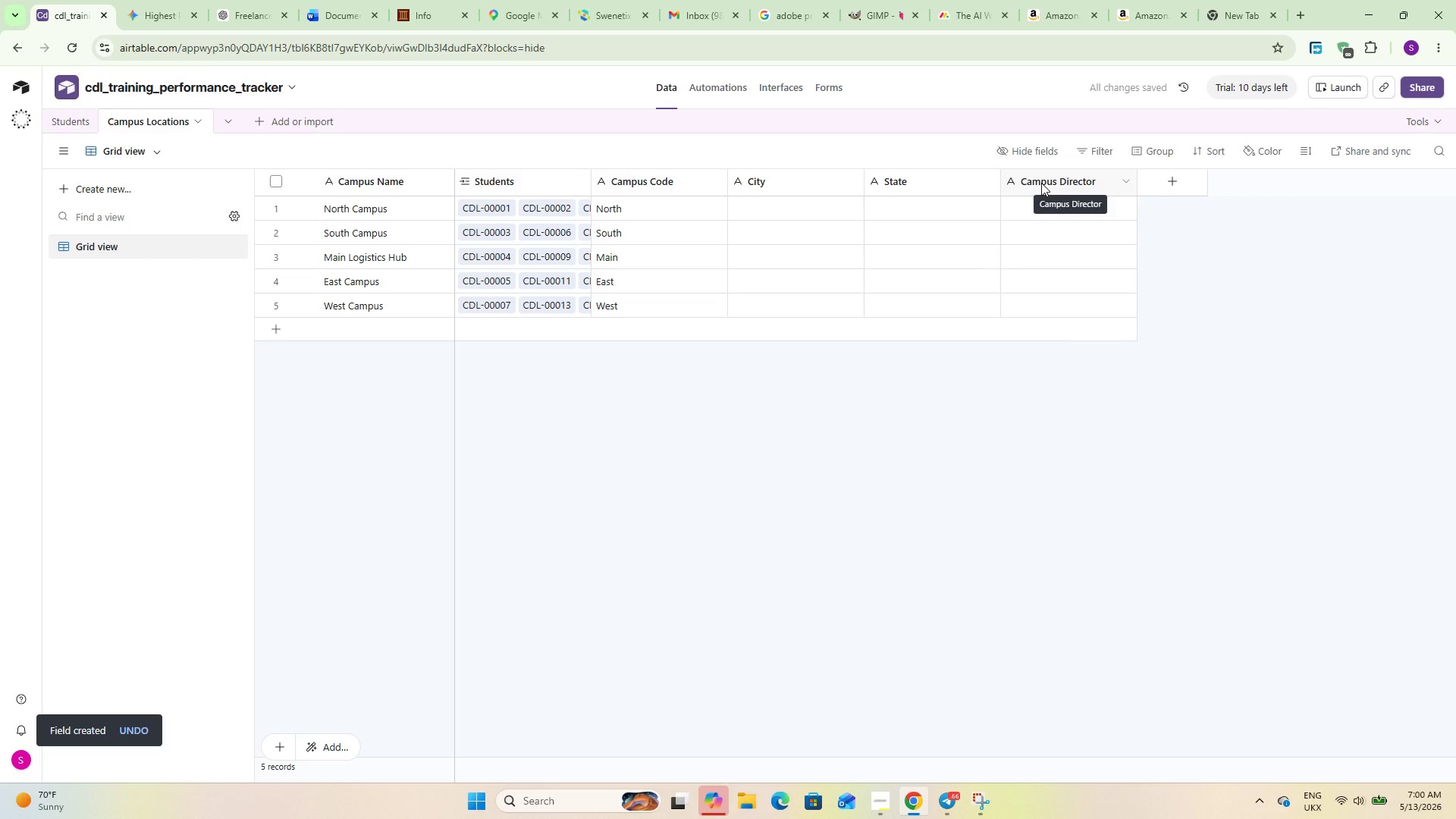 
left_click([1159, 183])
 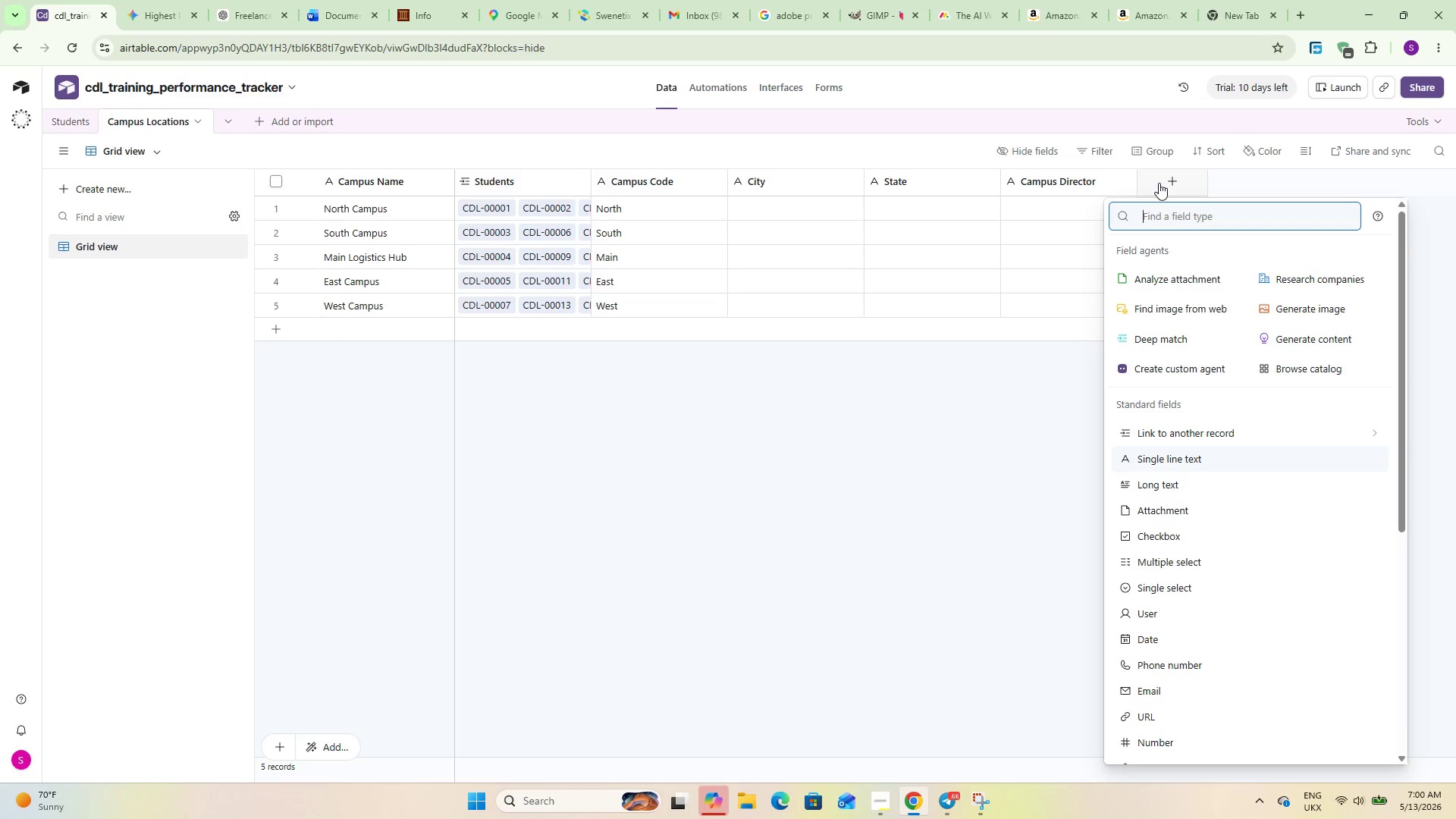 
type(chec)
 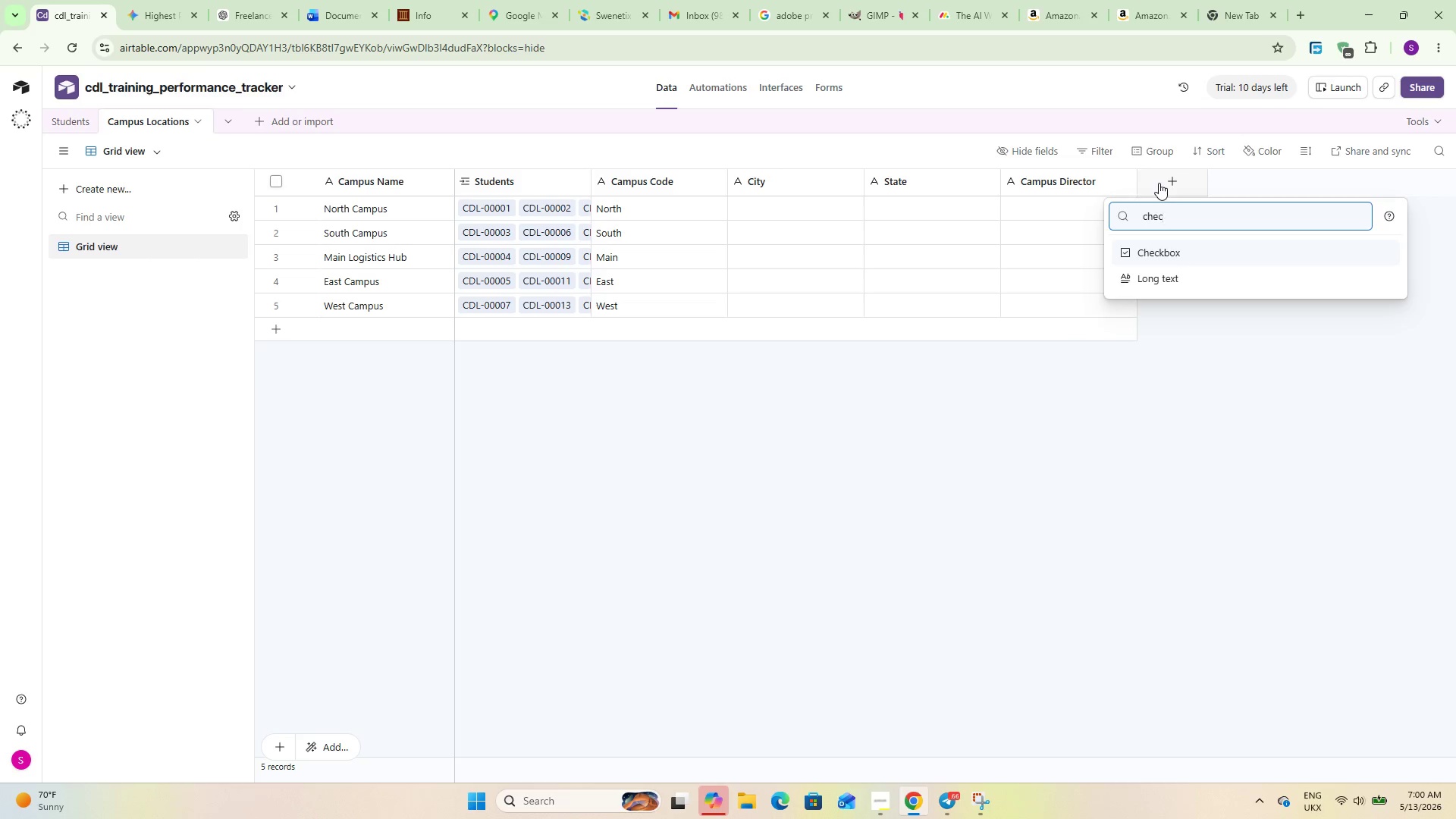 
key(Enter)
 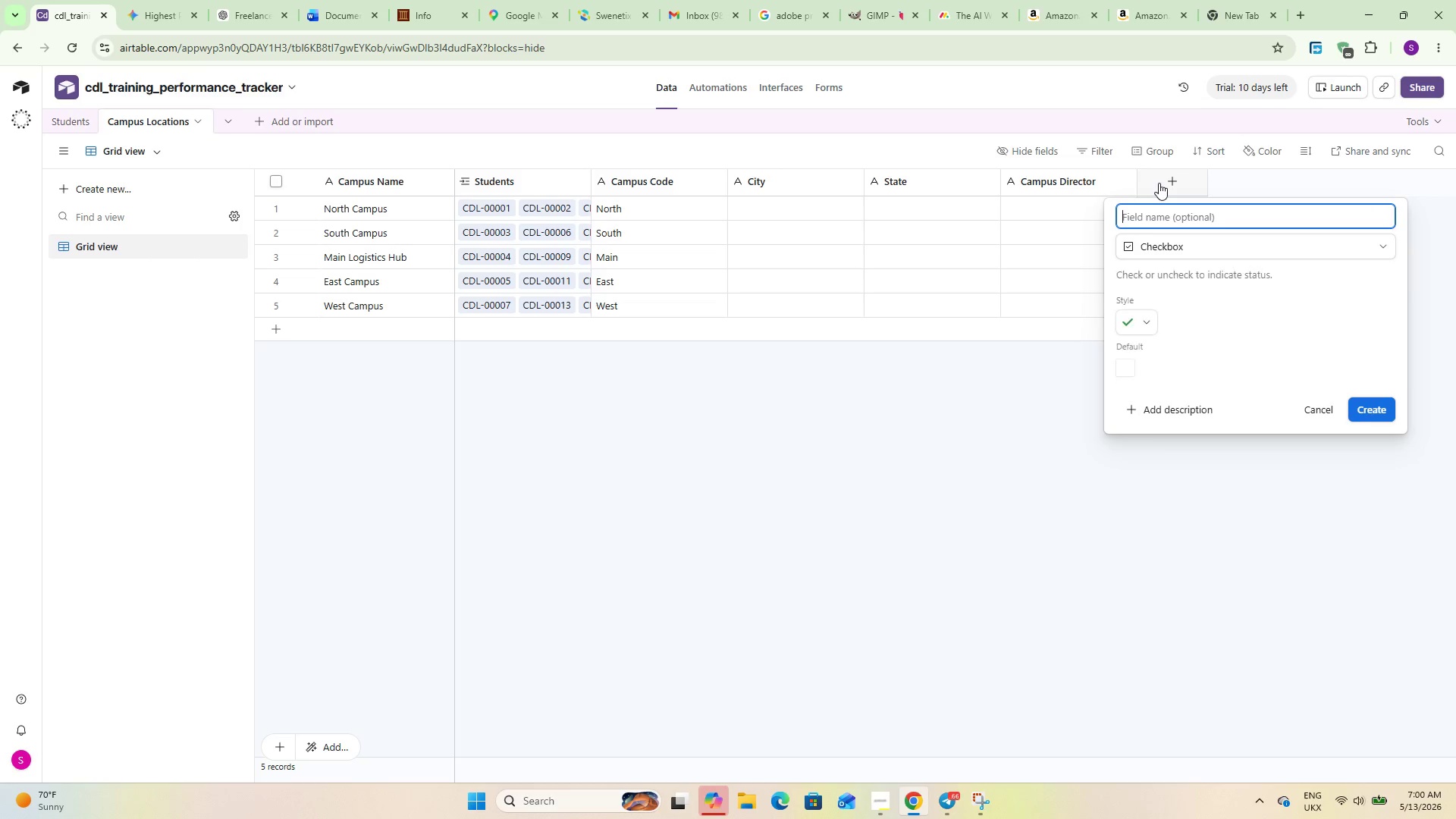 
type(Active Sa)
key(Backspace)
type(tatus)
 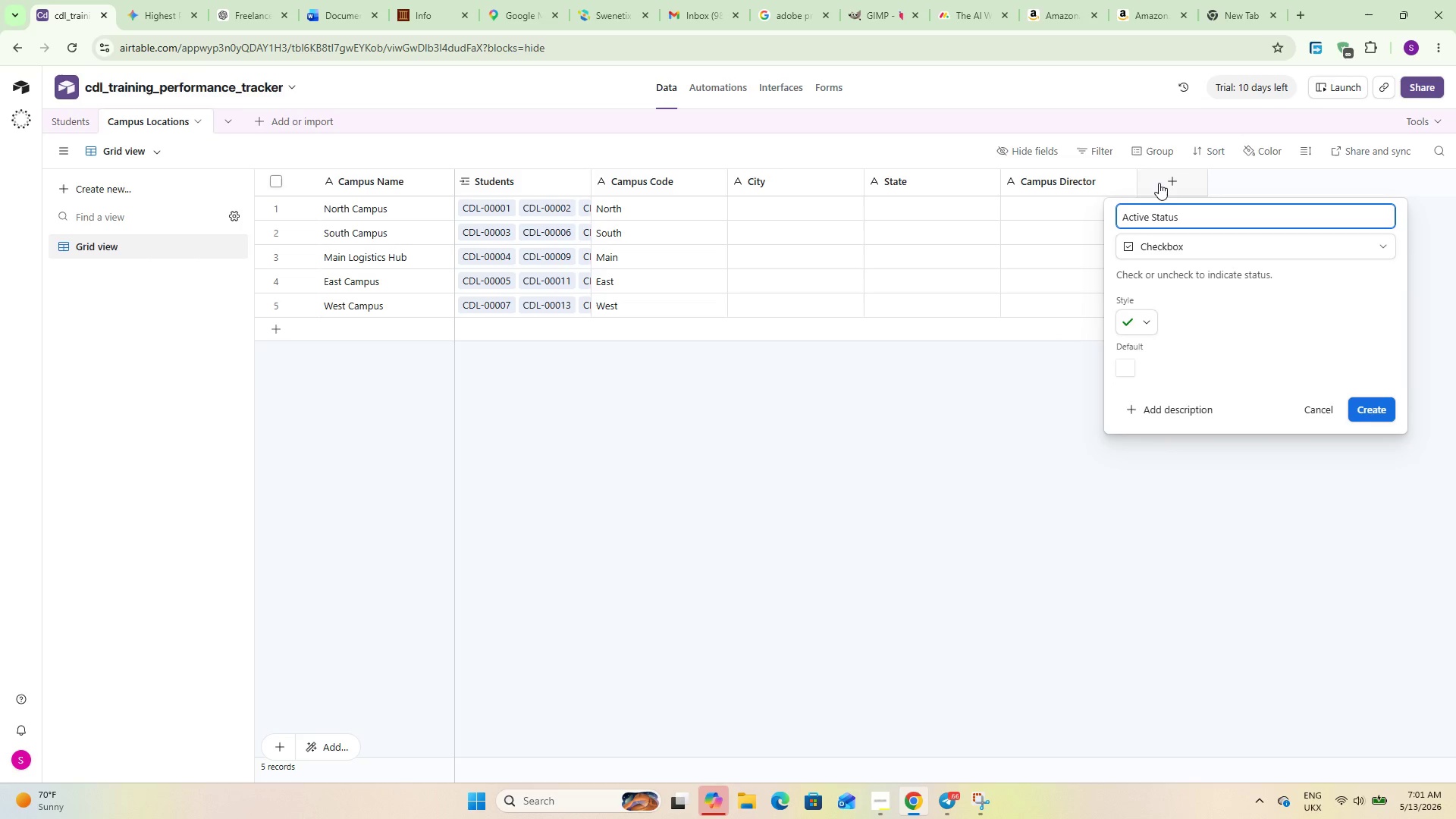 
key(Enter)
 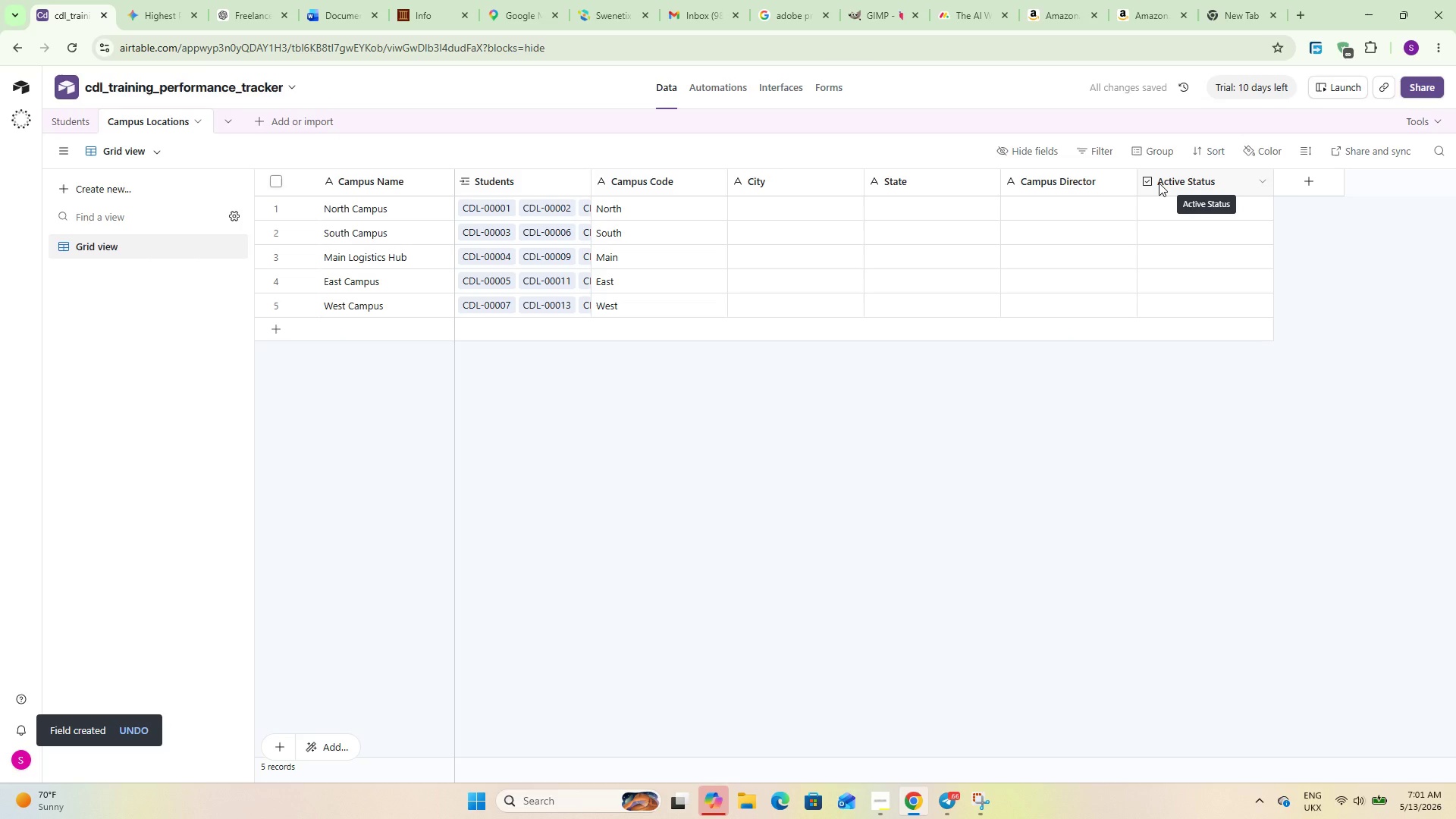 
wait(10.78)
 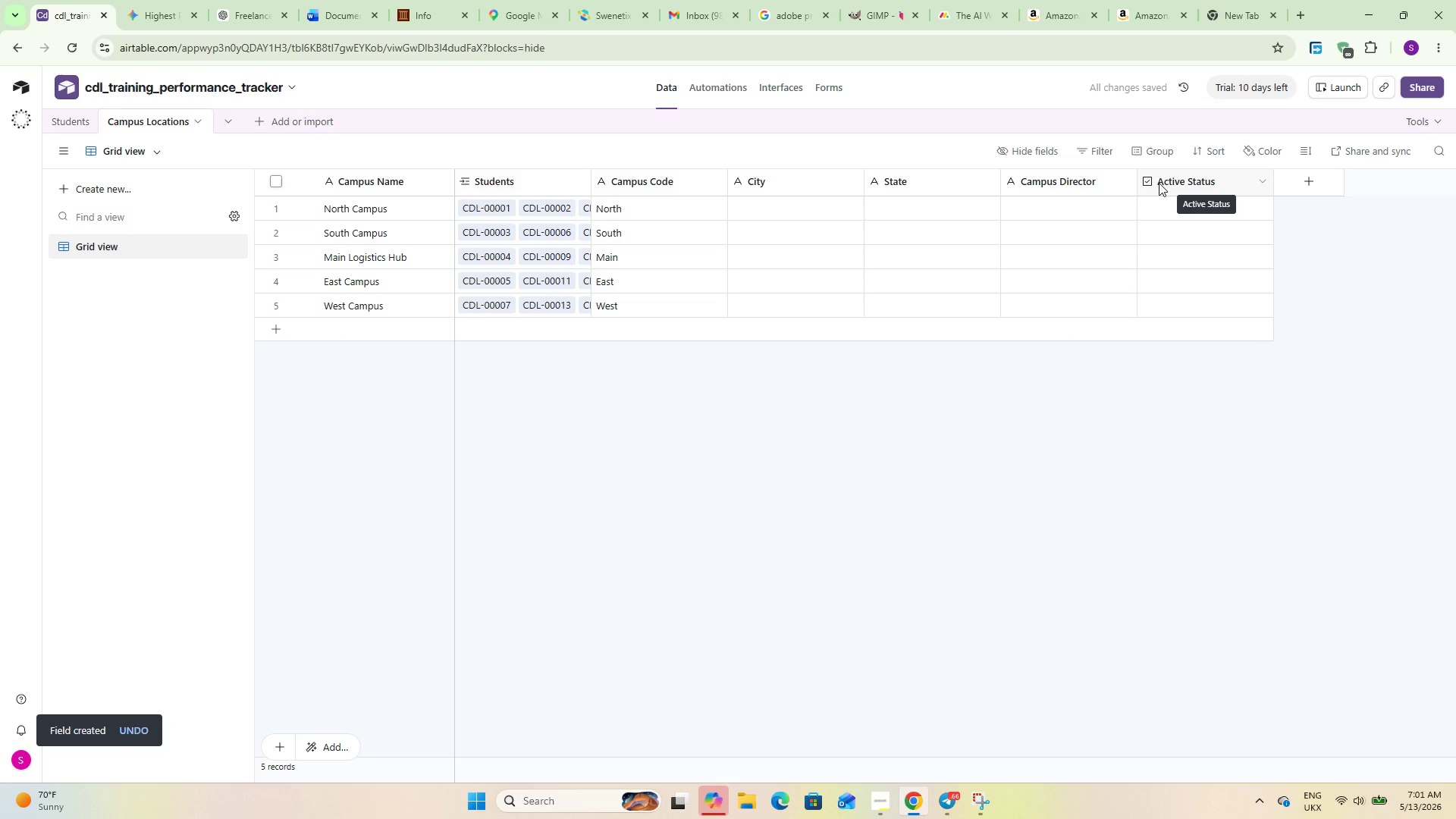 
left_click([1197, 210])
 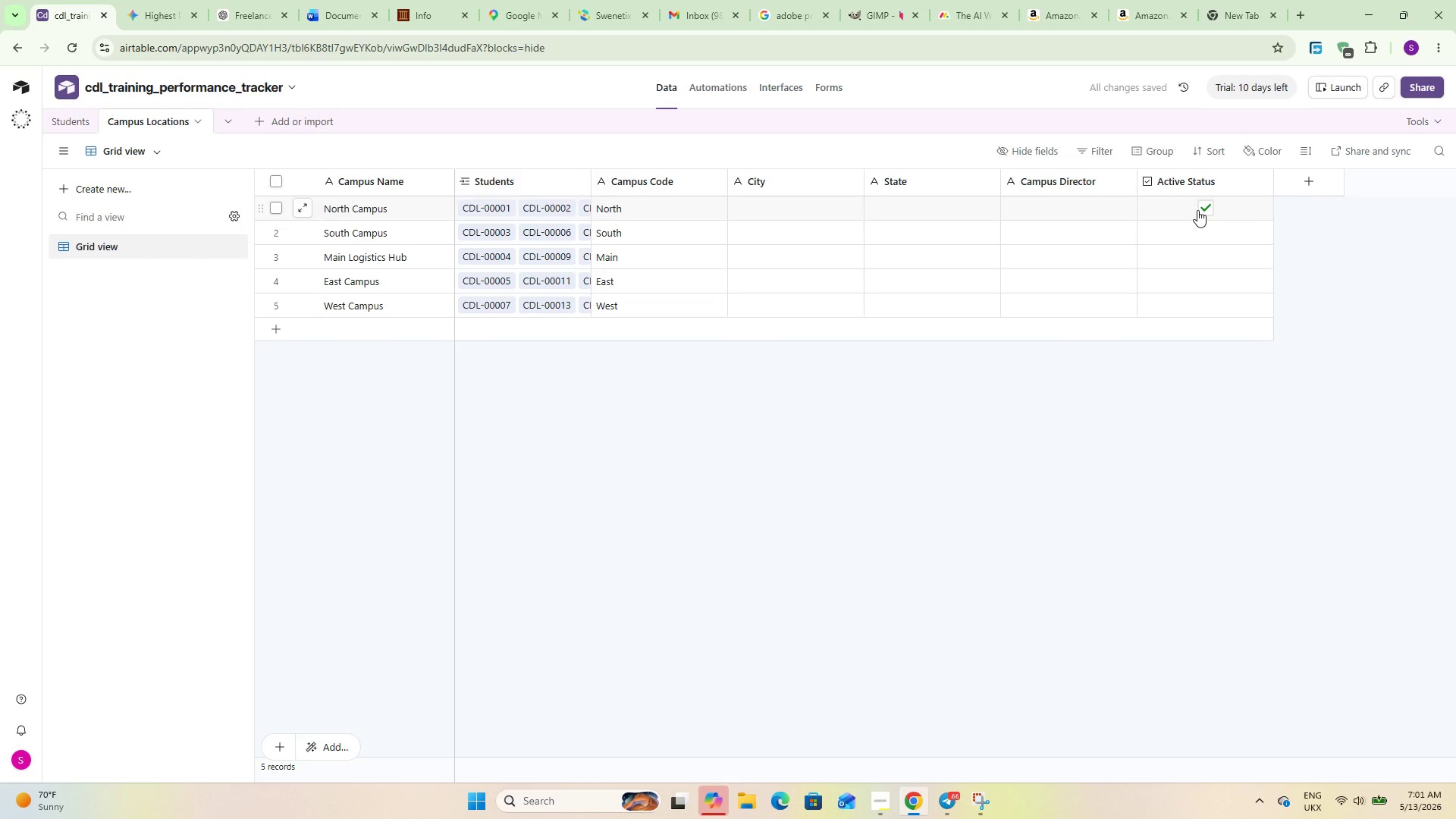 
wait(6.23)
 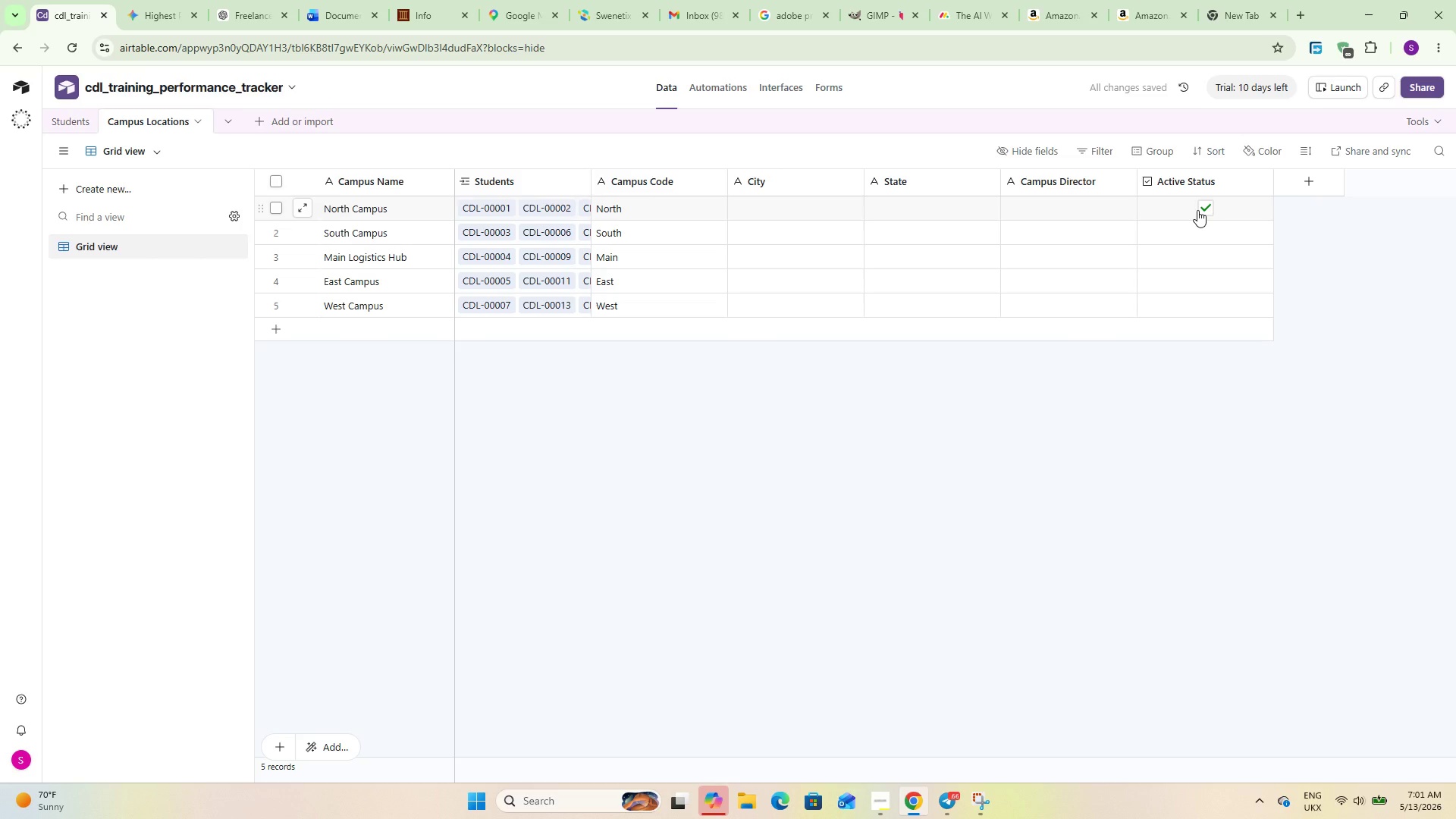 
left_click([1249, 209])
 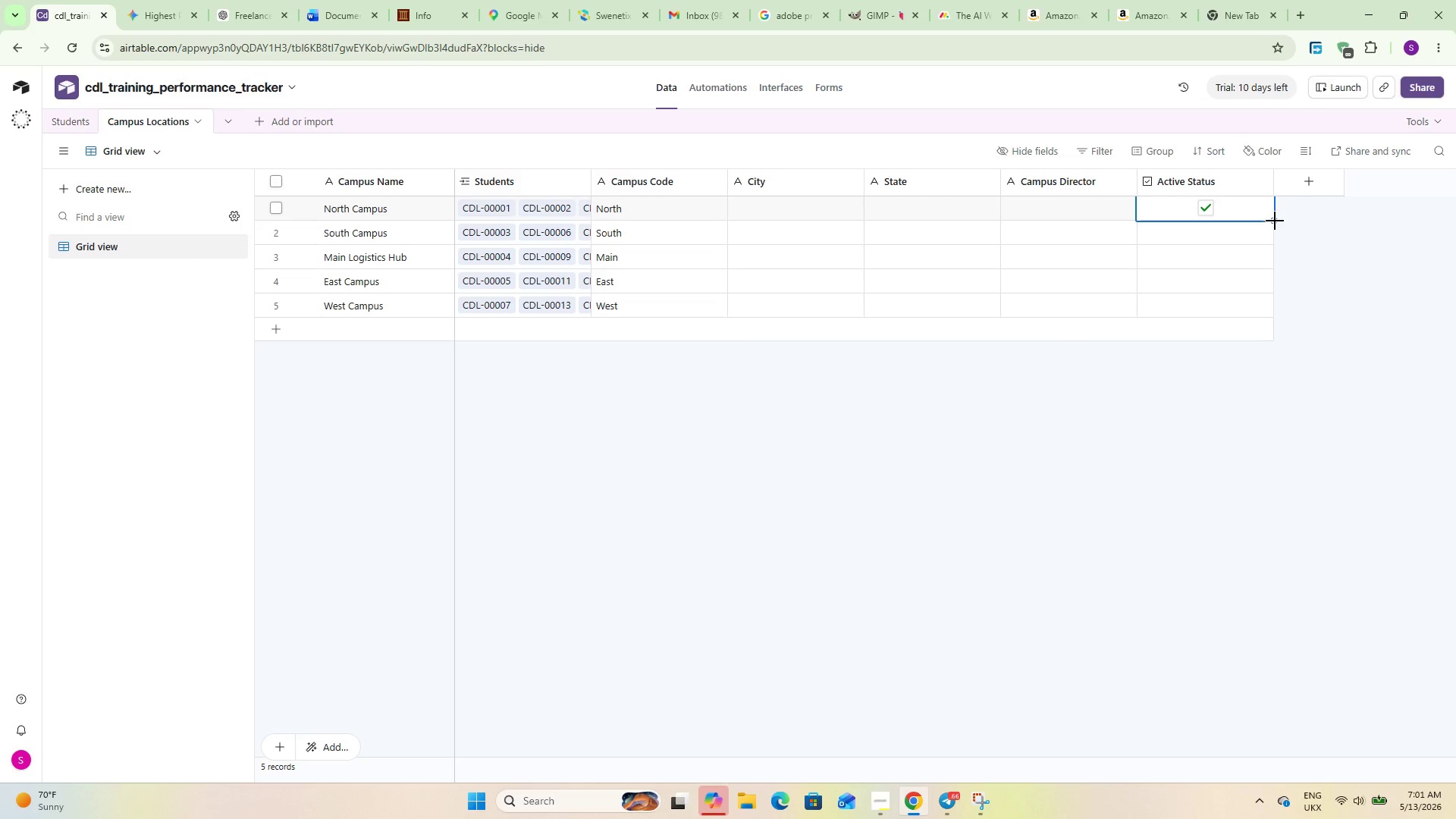 
left_click_drag(start_coordinate=[1272, 219], to_coordinate=[1271, 322])
 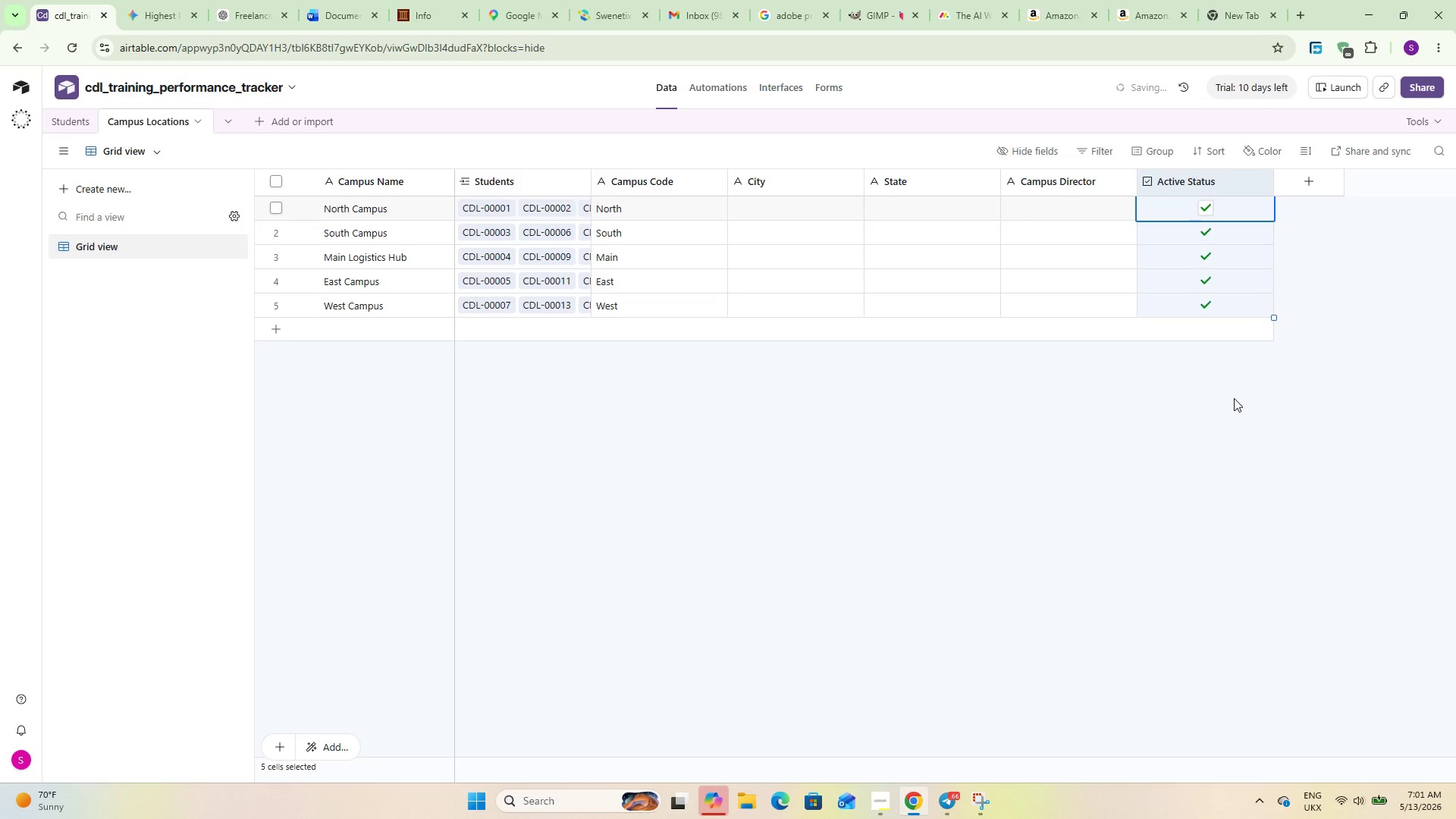 
left_click([1234, 398])
 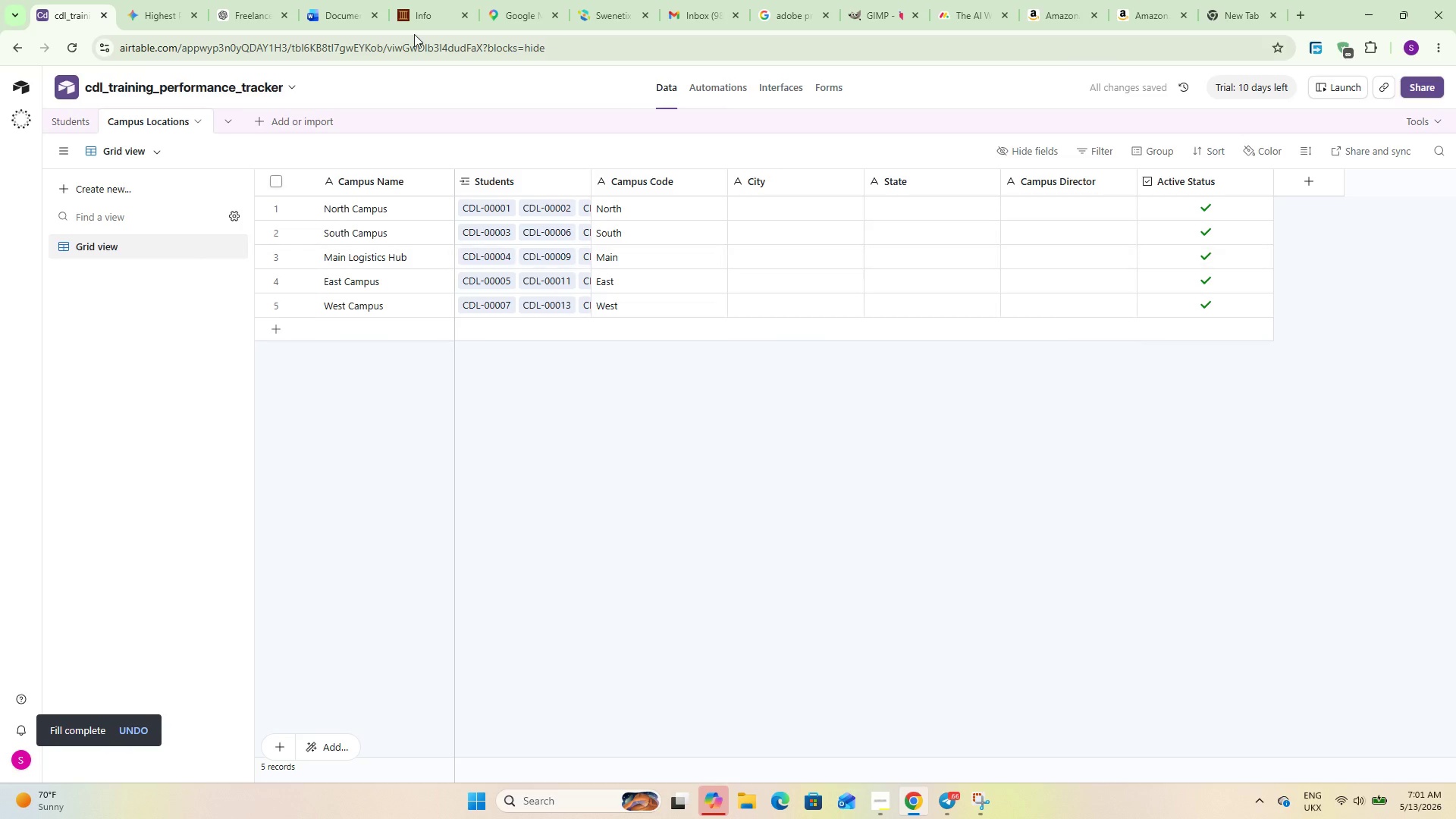 
wait(5.81)
 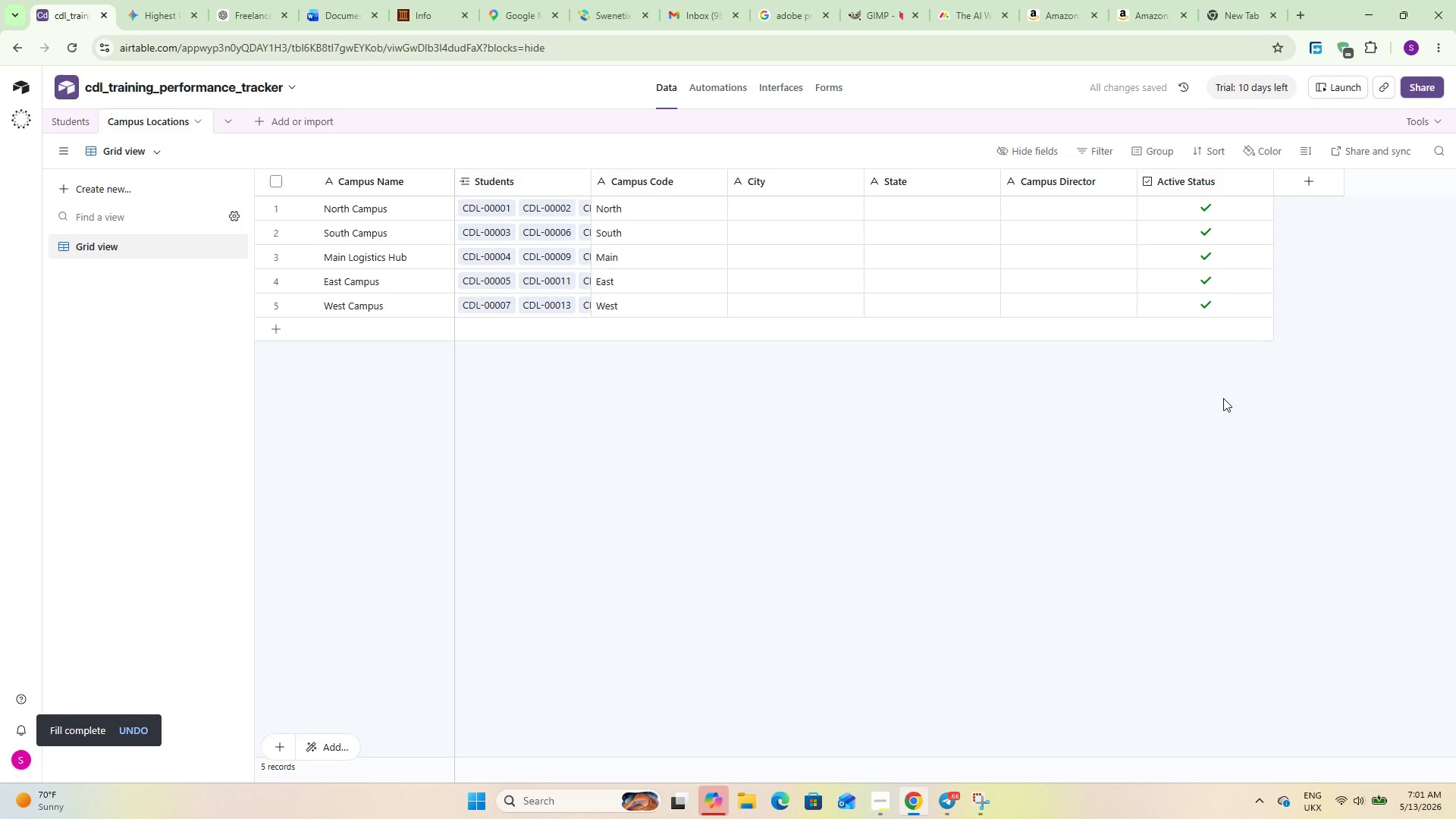 
left_click([71, 127])
 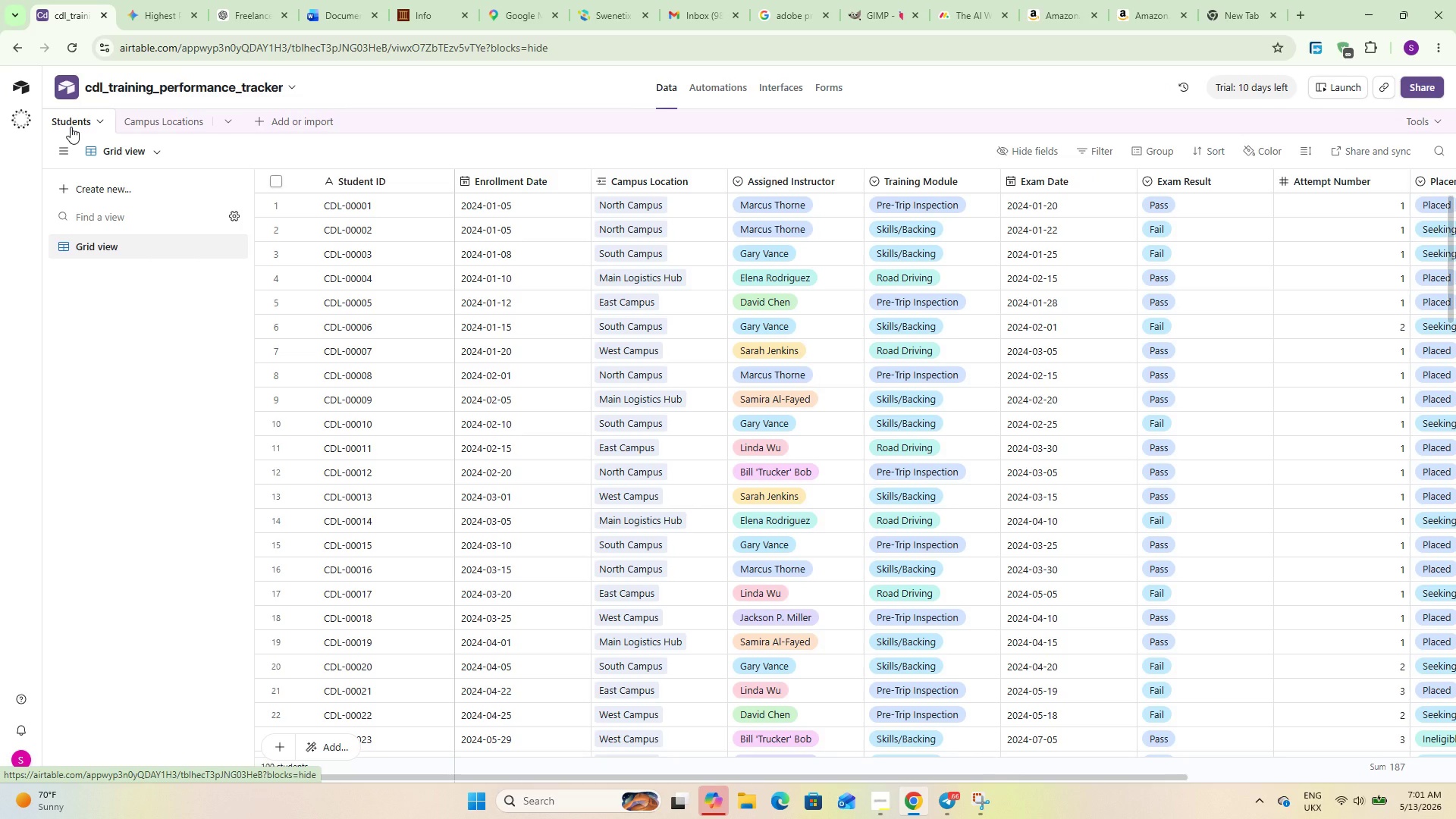 
wait(10.19)
 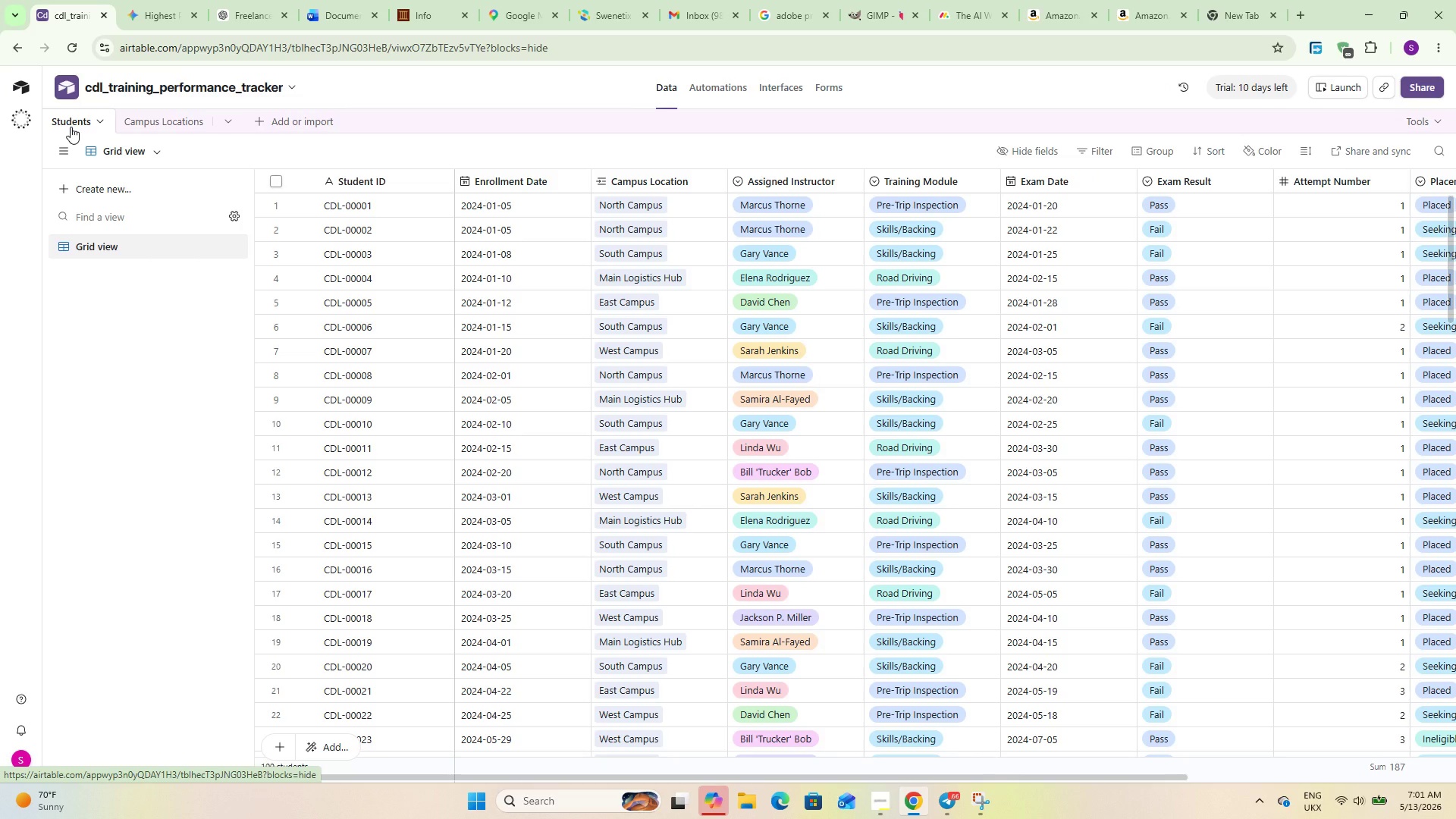 
double_click([818, 178])
 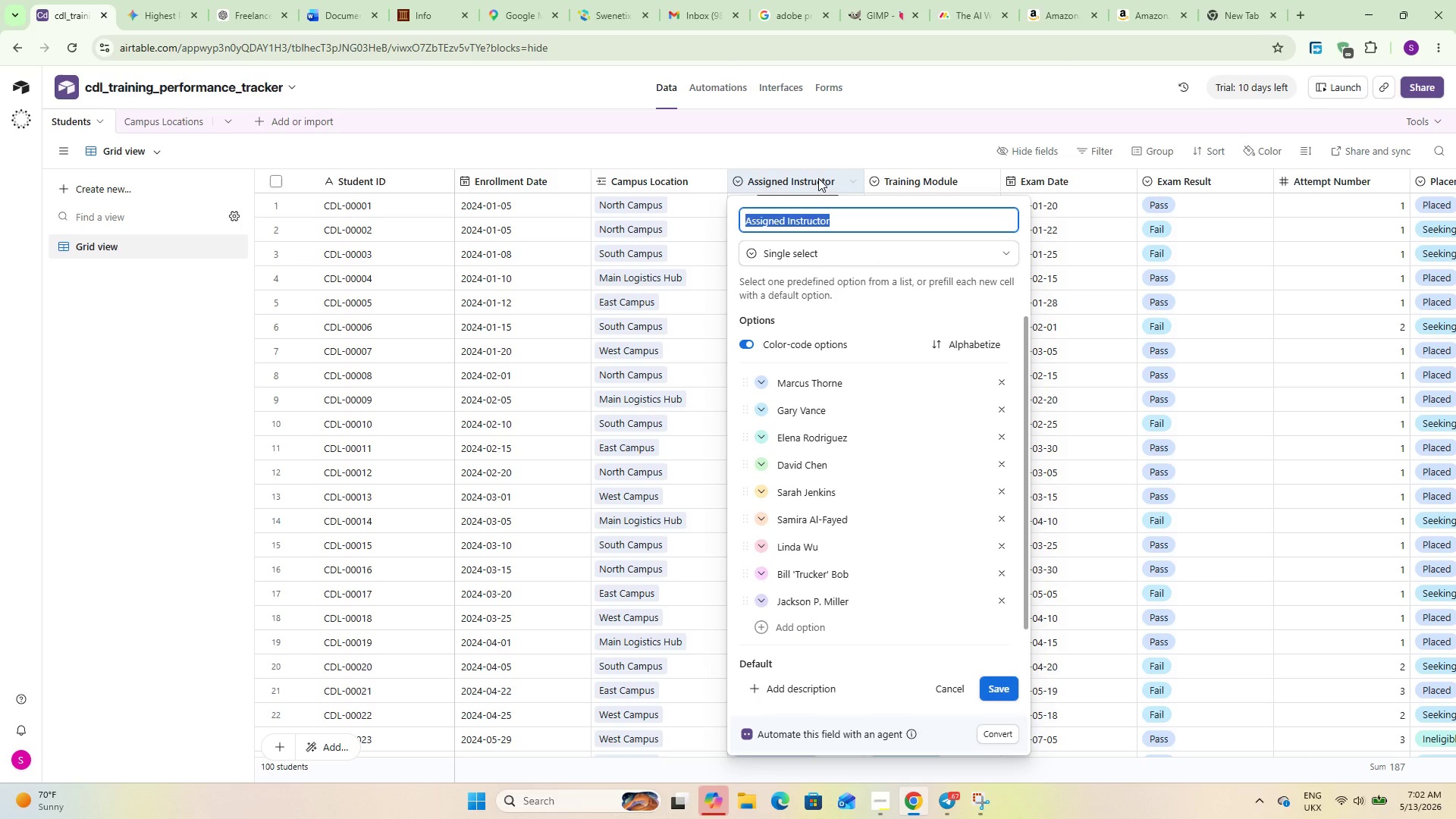 
wait(48.64)
 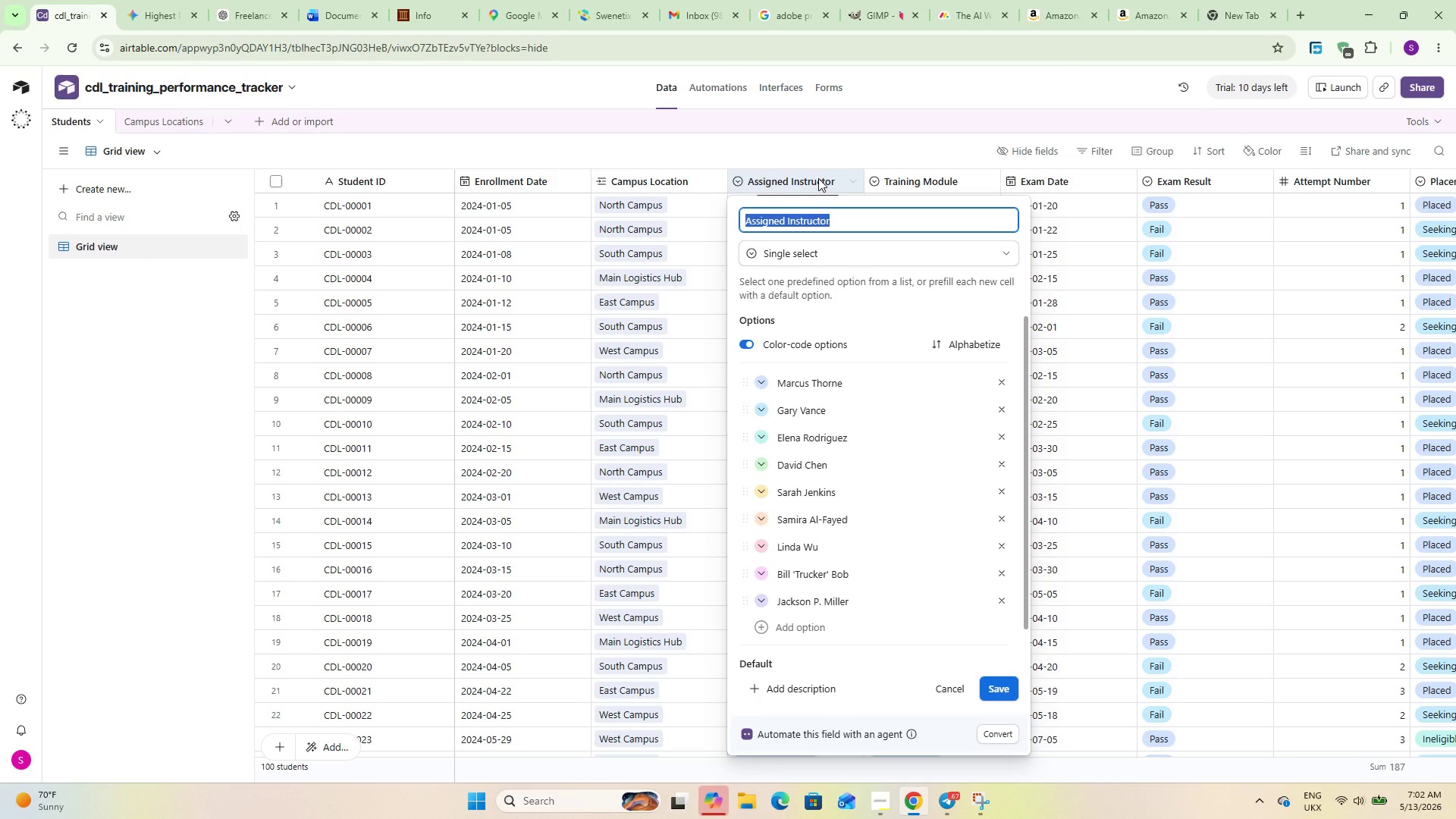 
left_click([878, 256])
 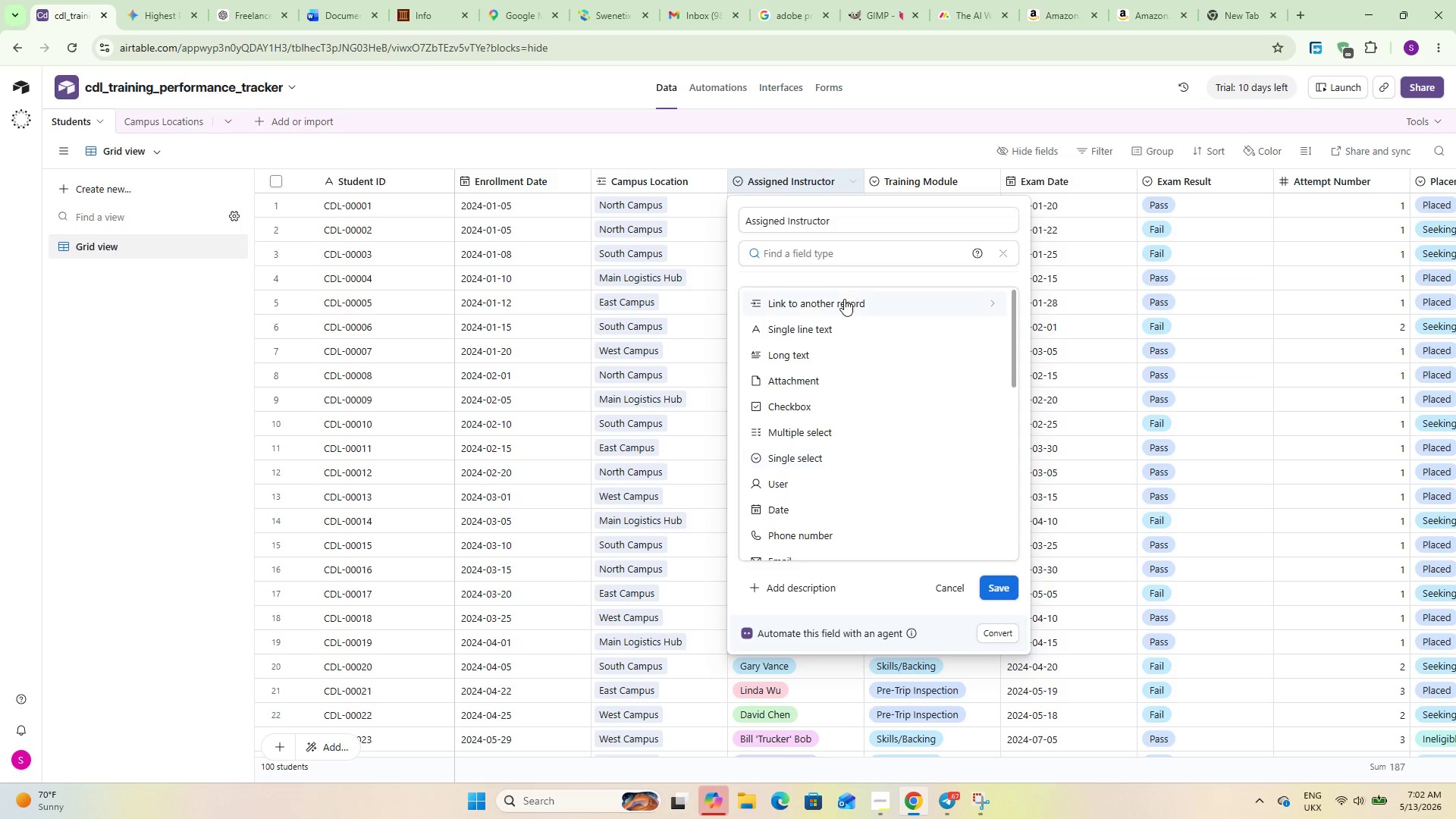 
left_click([844, 299])
 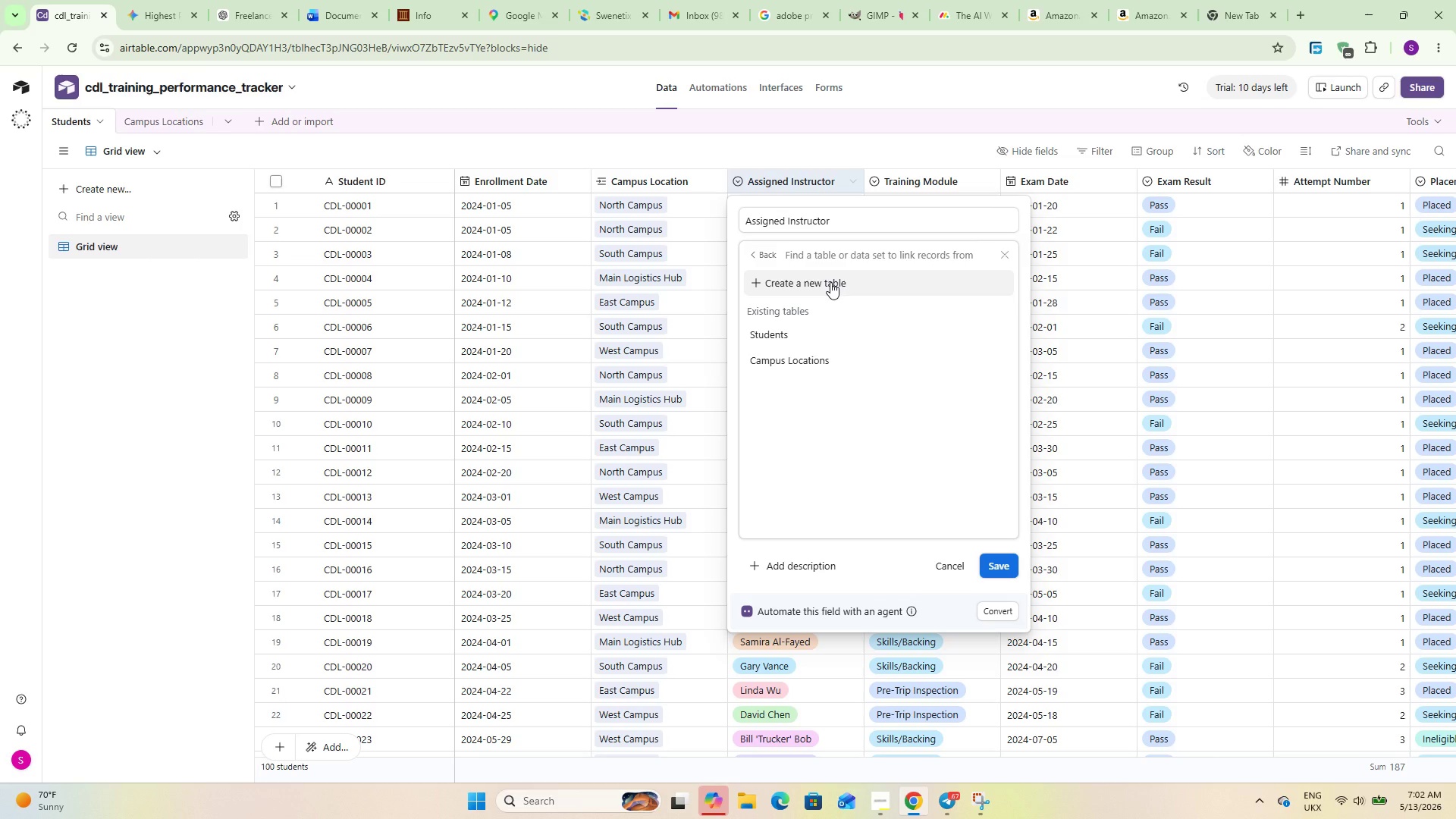 
left_click([830, 282])
 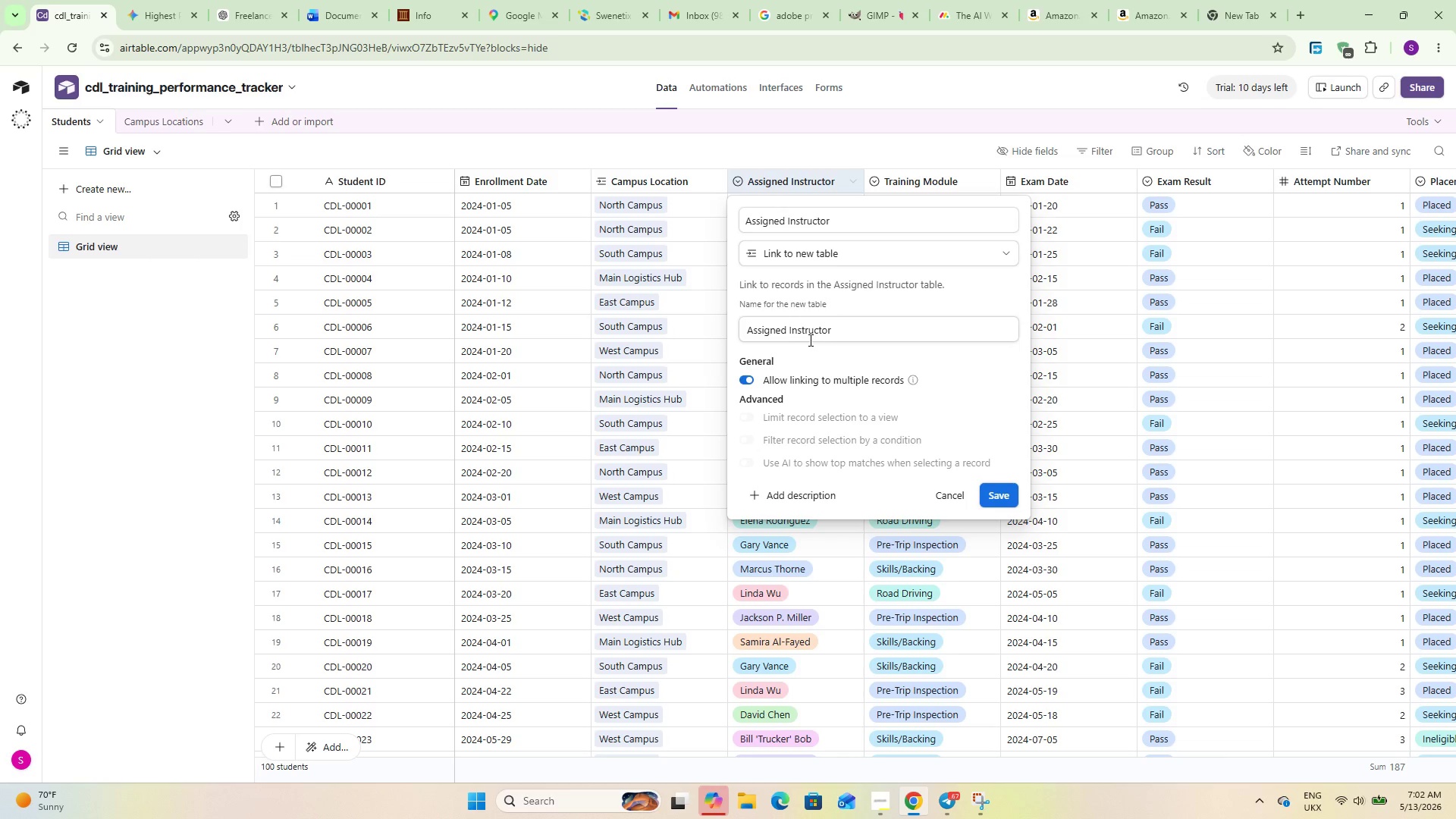 
double_click([776, 330])
 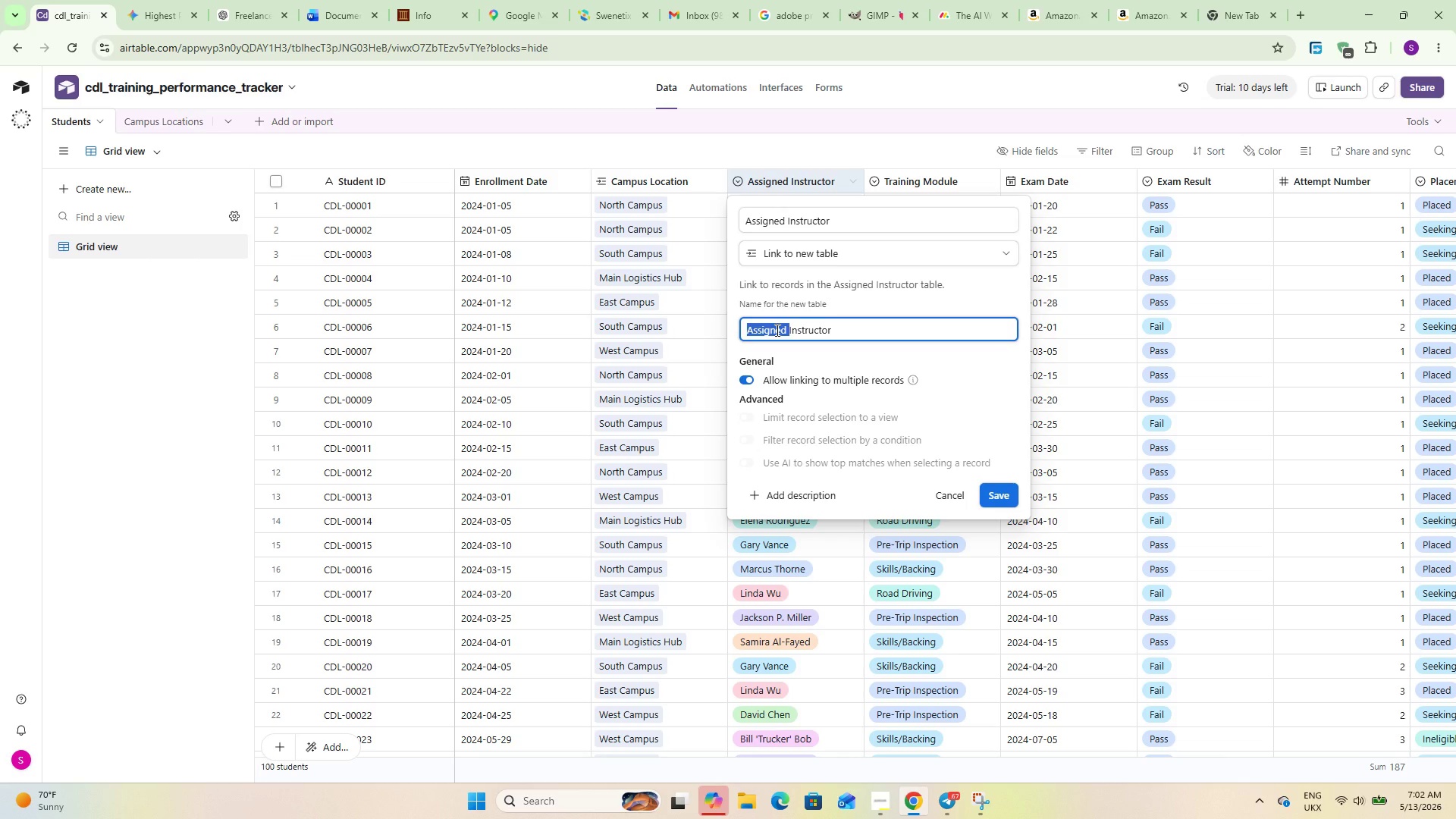 
key(Backspace)
 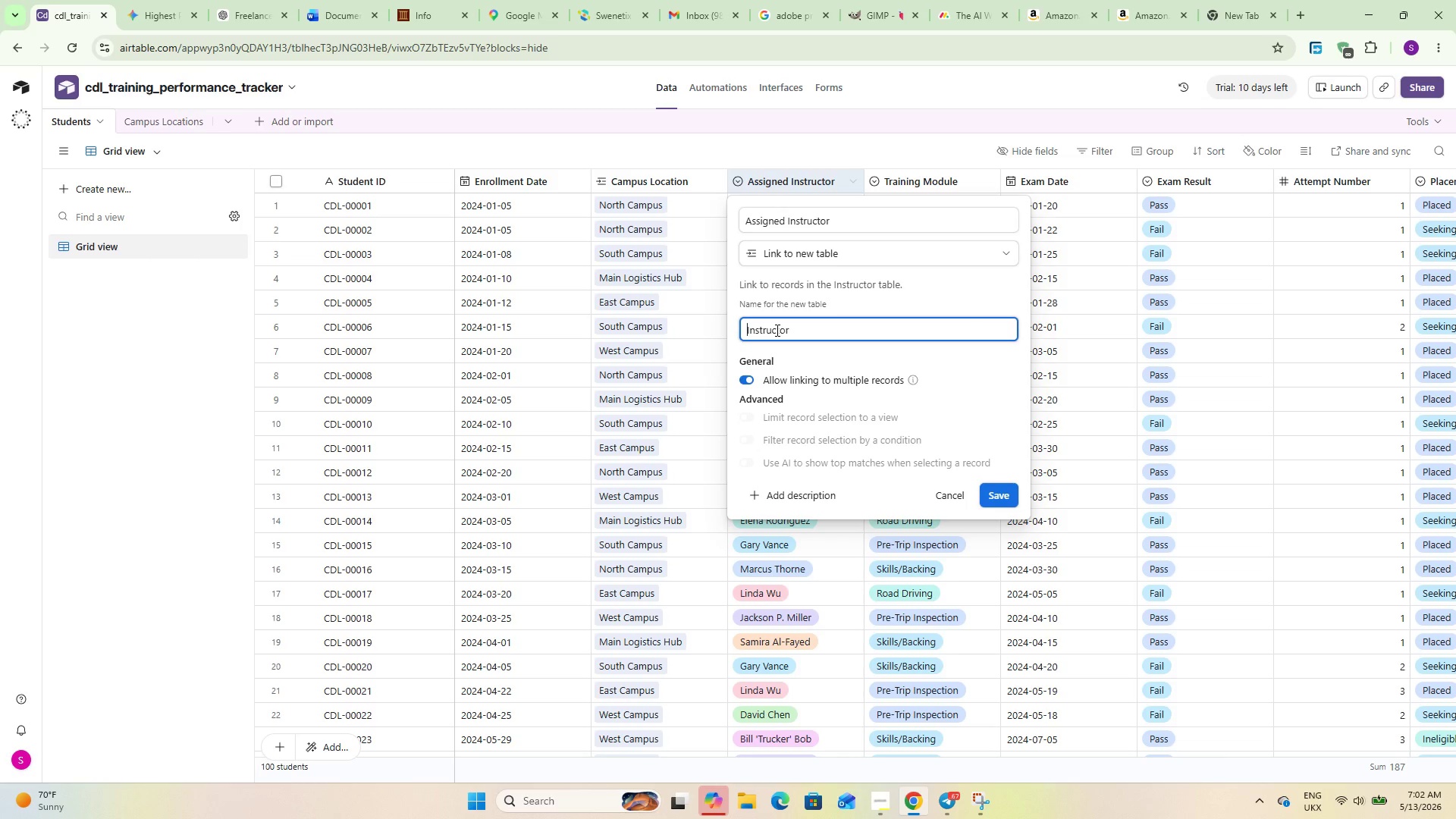 
hold_key(key=ArrowRight, duration=0.98)
 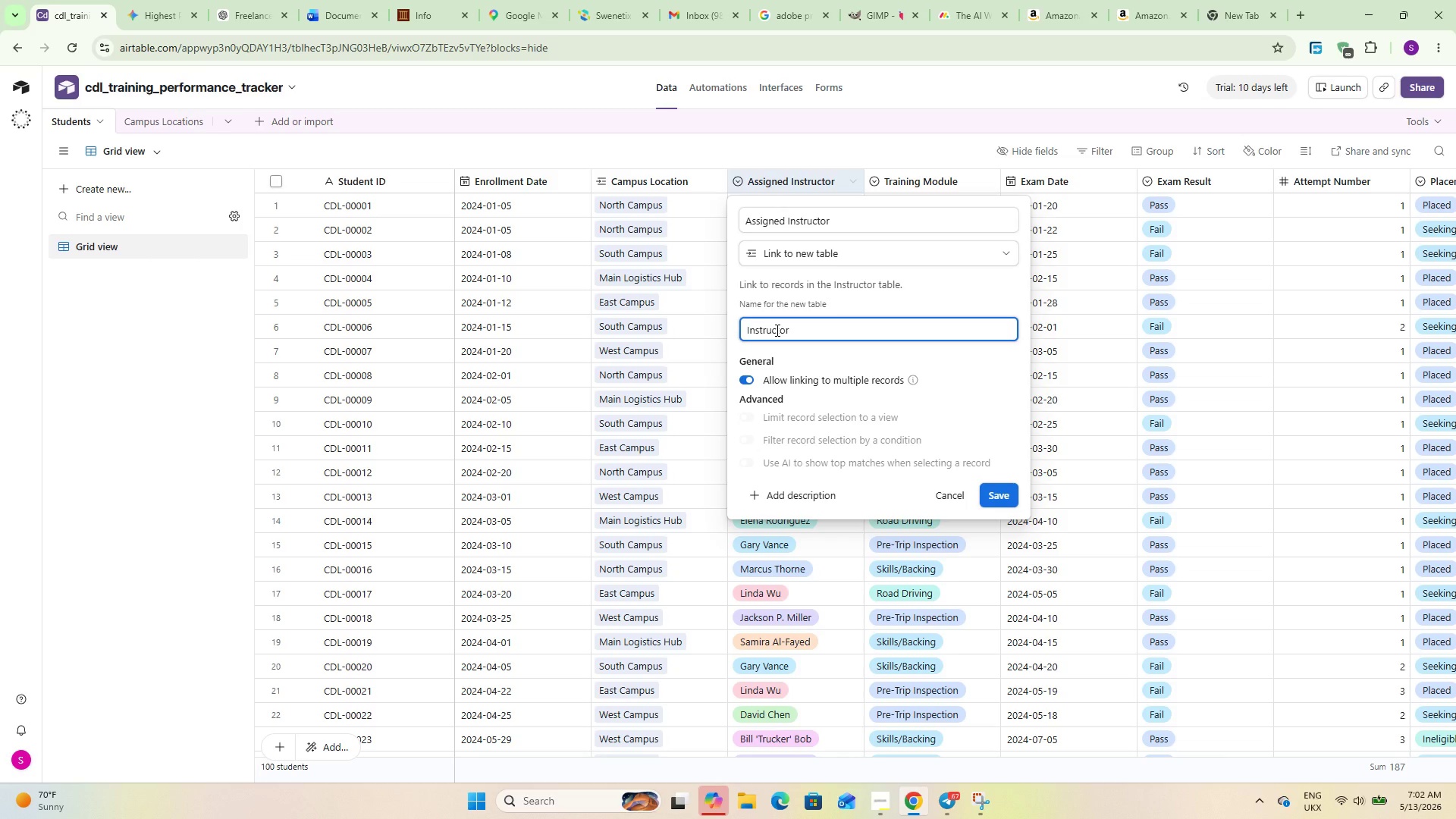 
key(S)
 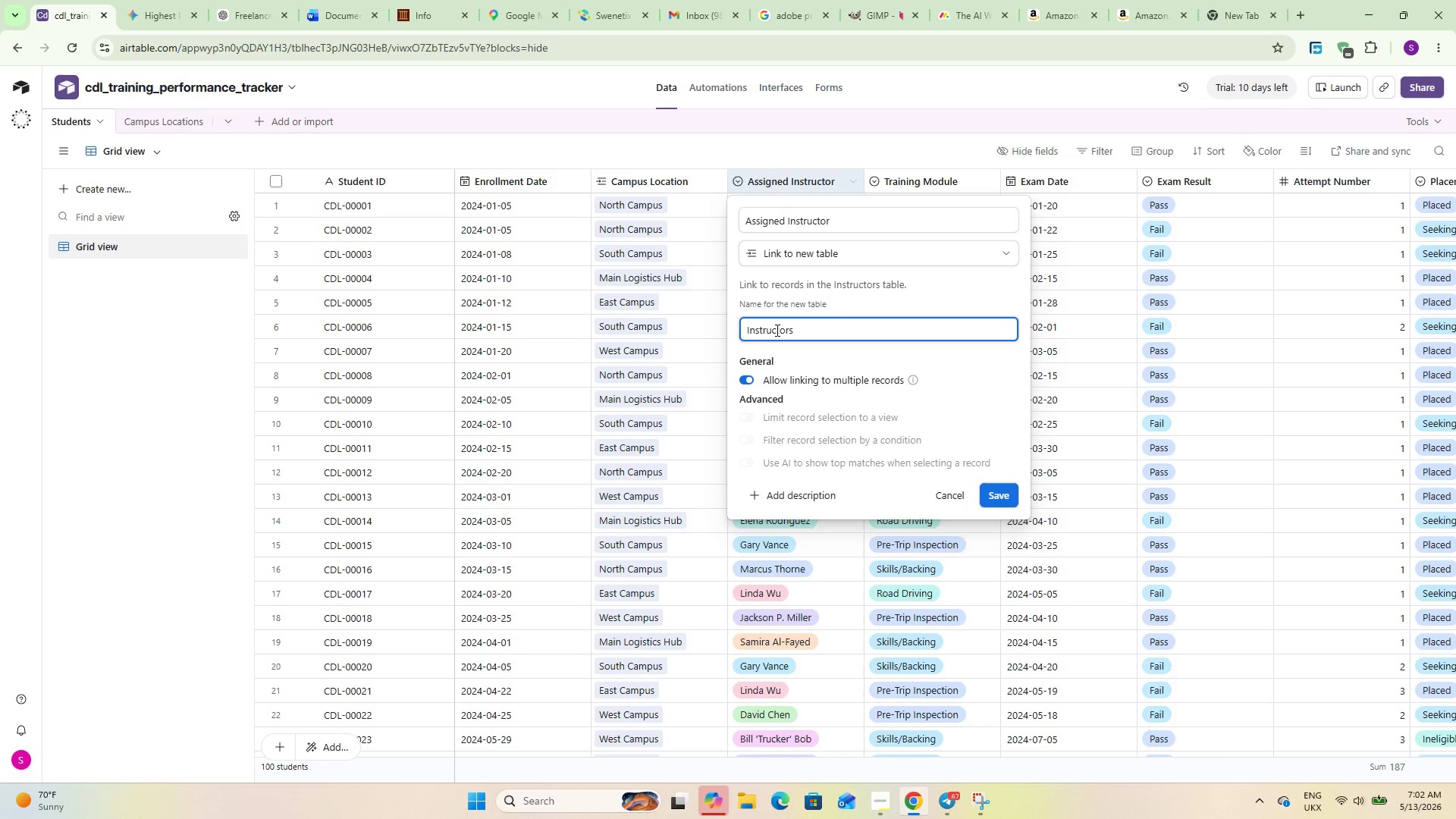 
hold_key(key=ArrowLeft, duration=0.94)
 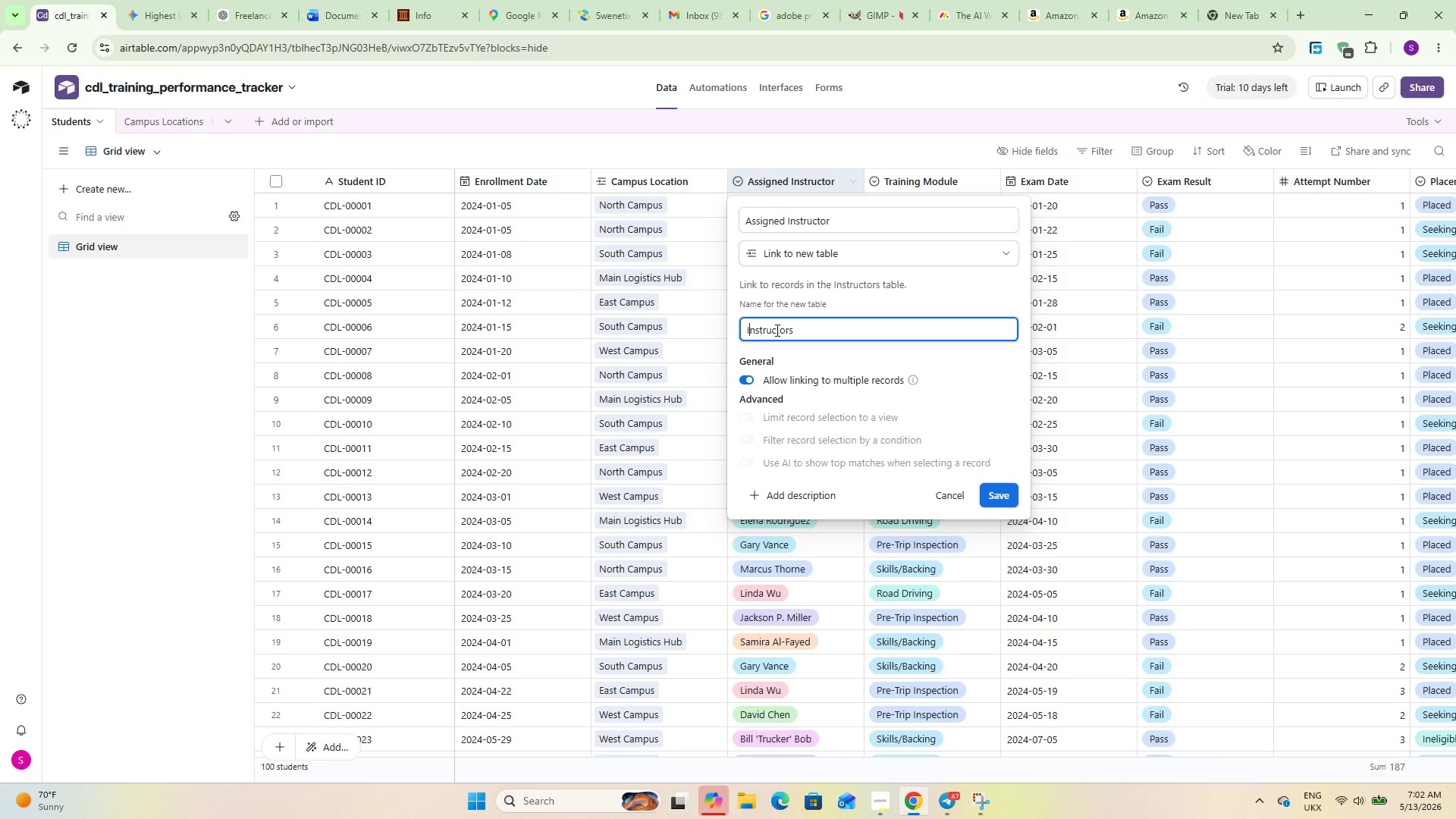 
key(ArrowRight)
 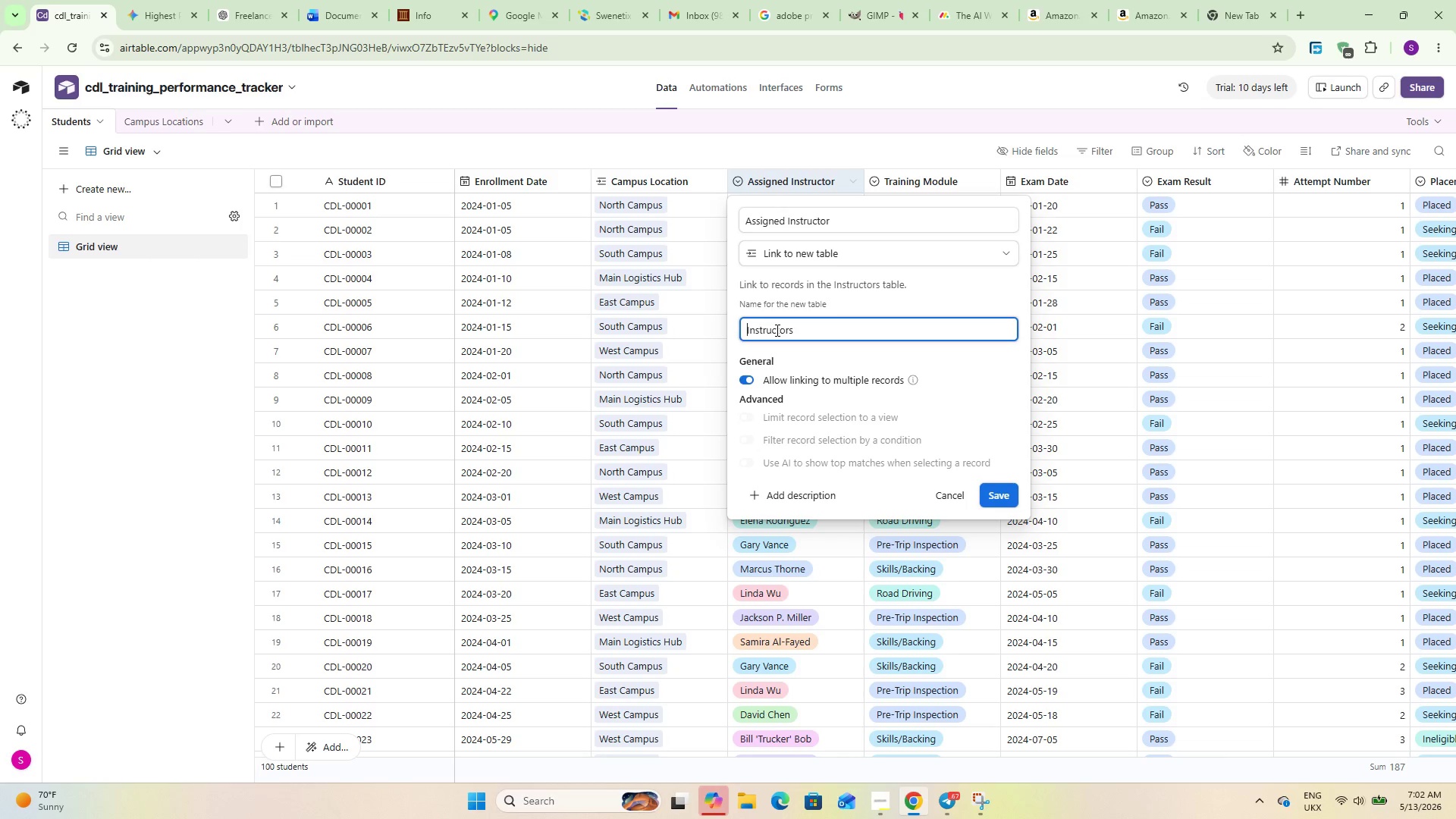 
key(ArrowLeft)
 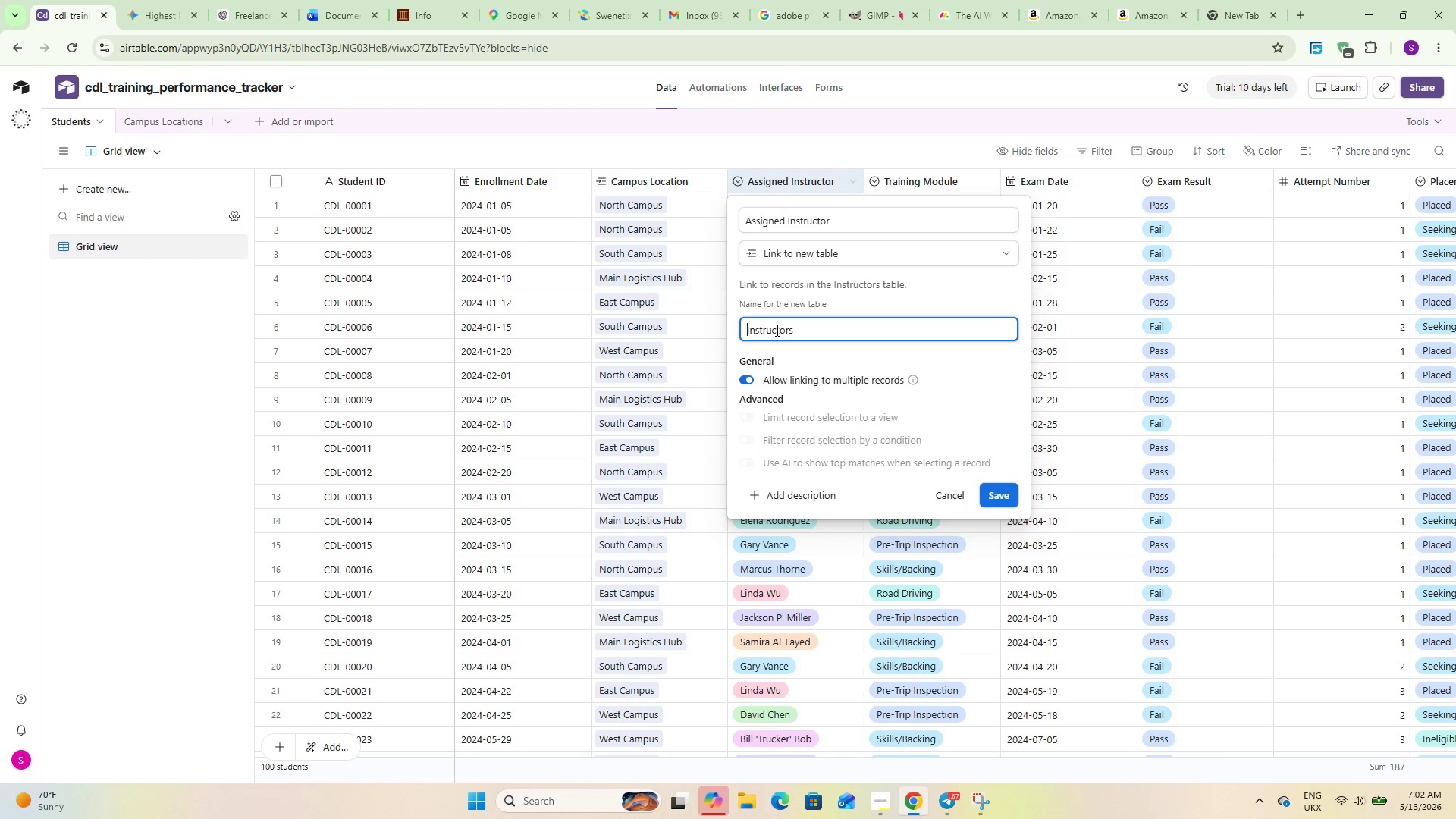 
key(ArrowLeft)
 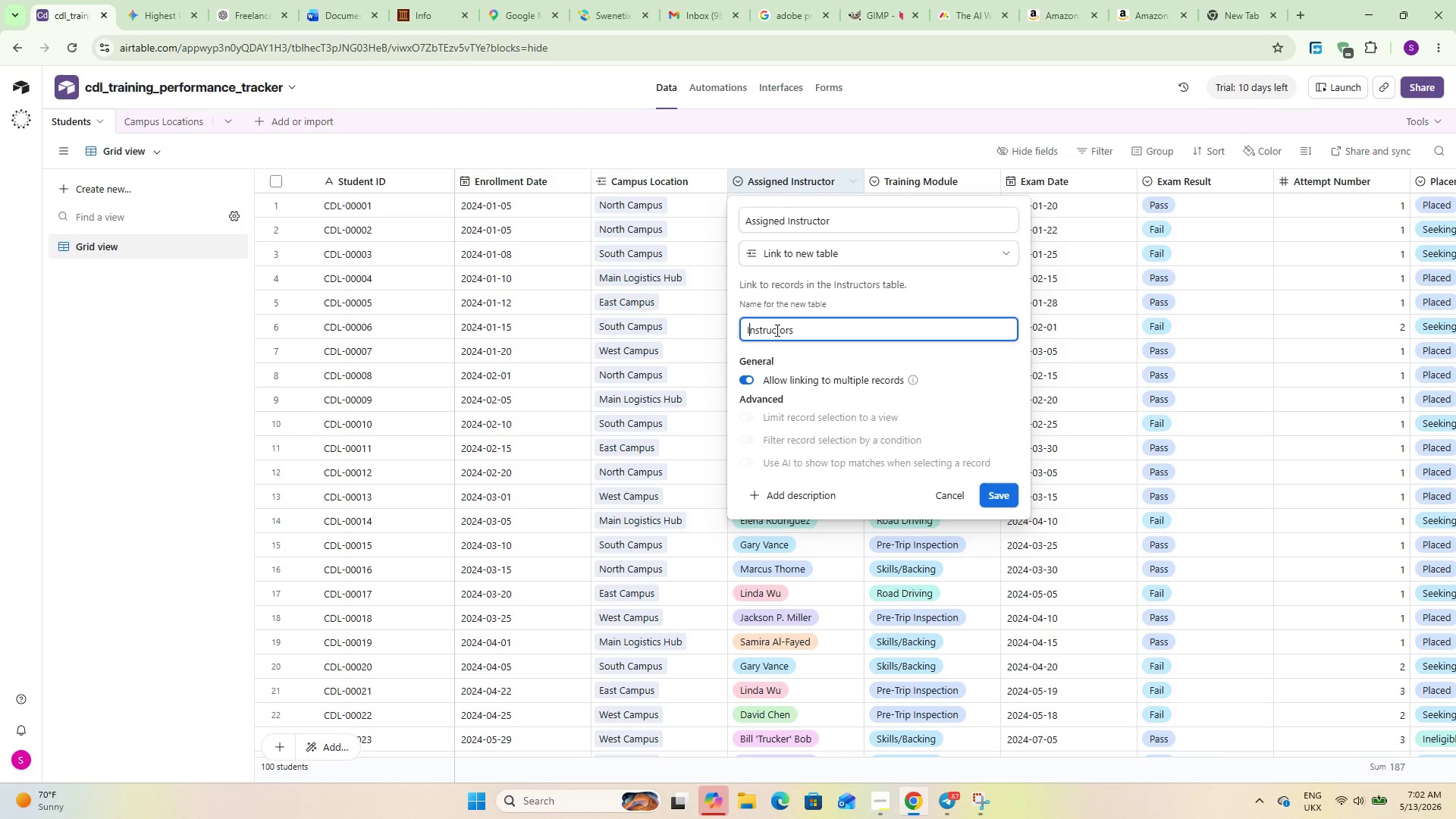 
hold_key(key=ArrowRight, duration=1.0)
 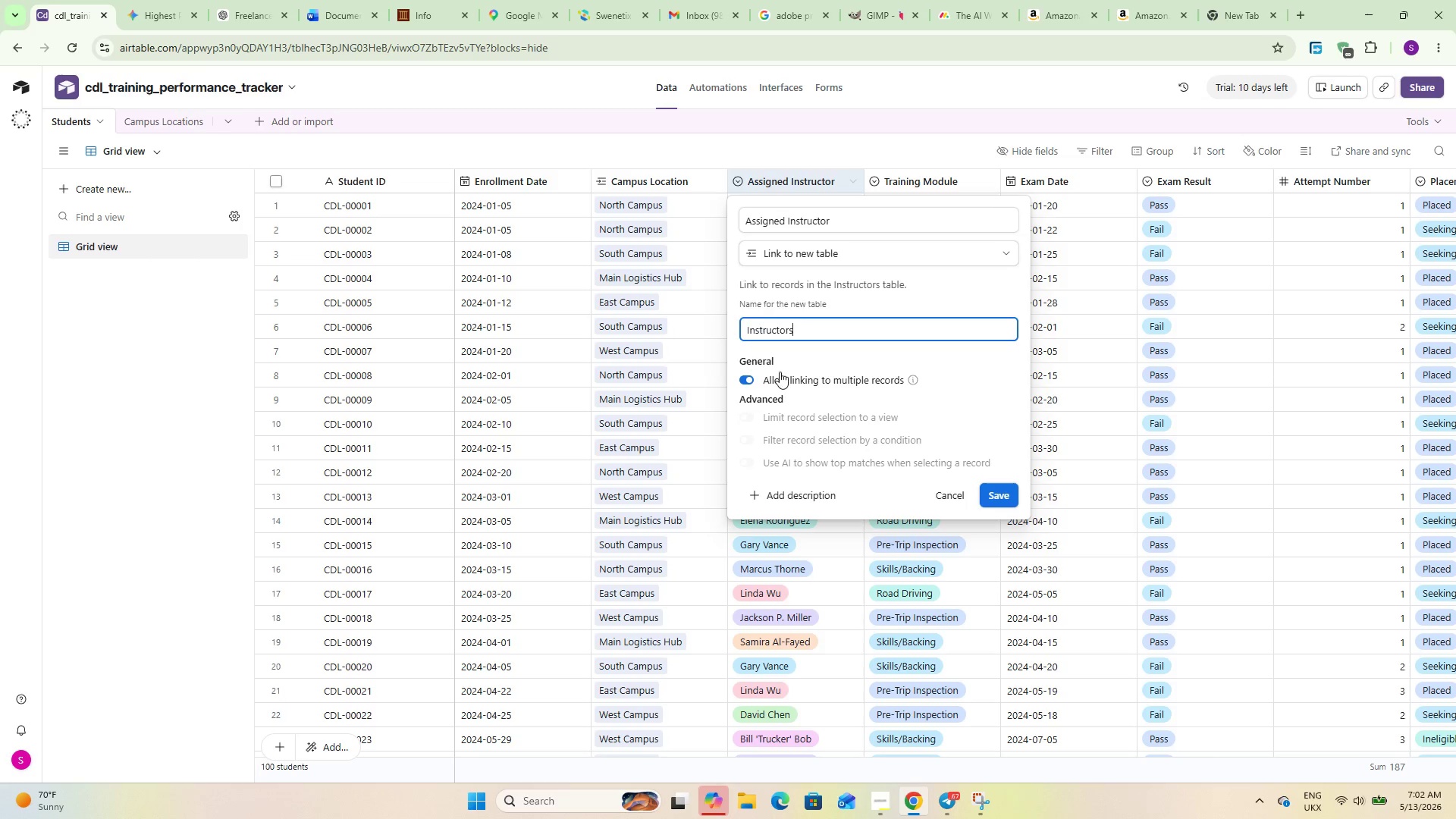 
left_click([787, 377])
 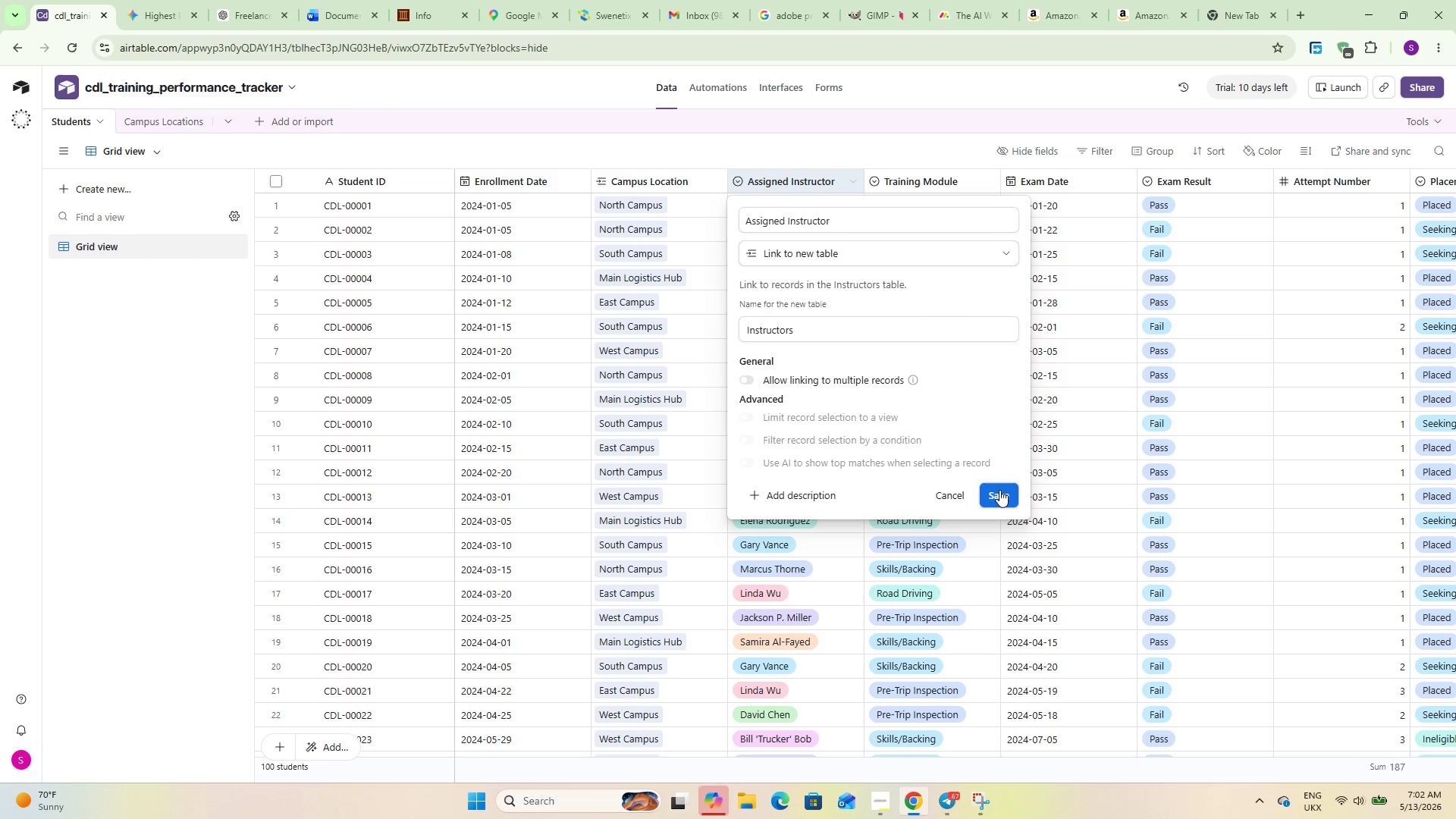 
left_click([999, 491])
 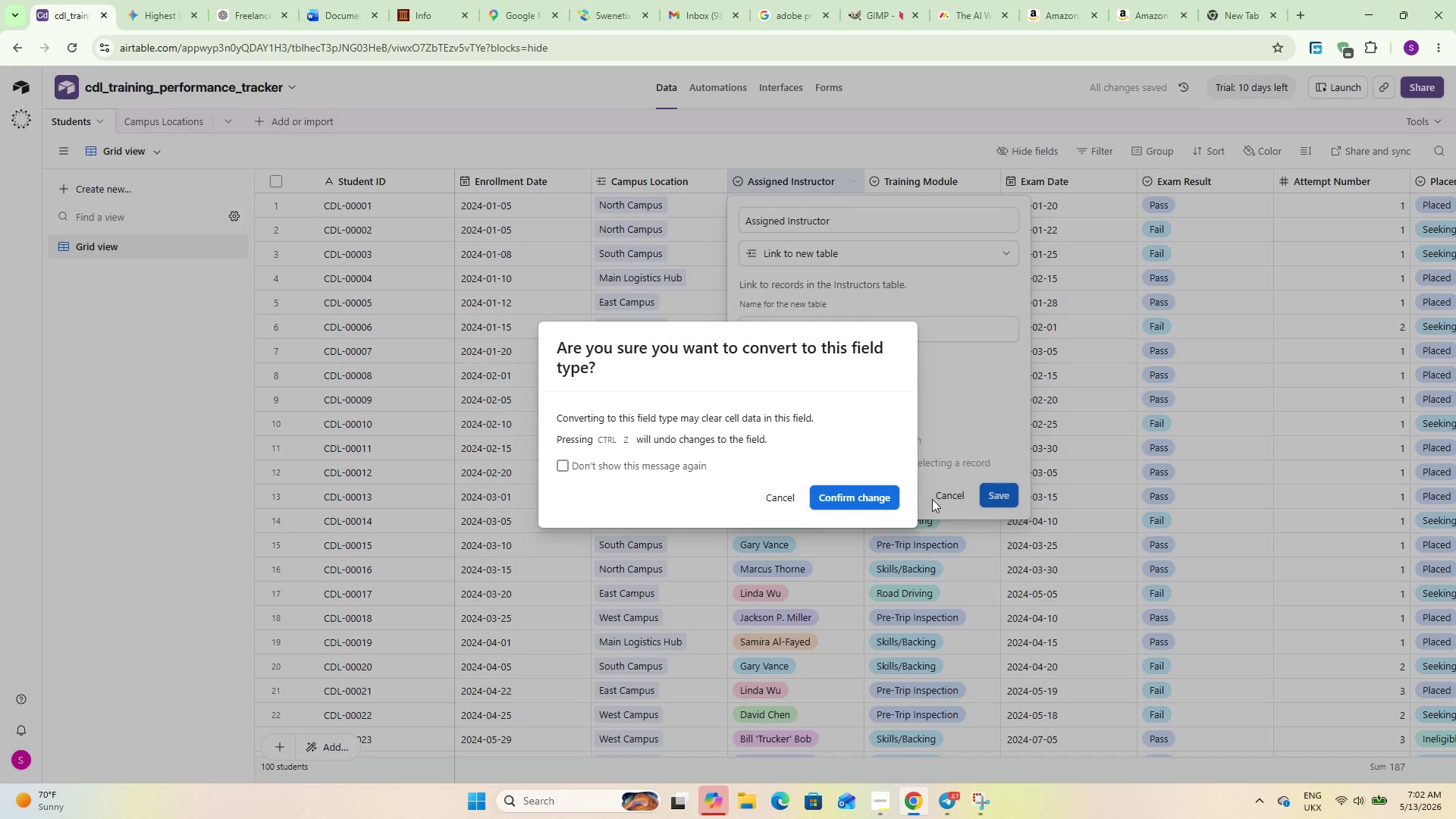 
left_click([867, 500])
 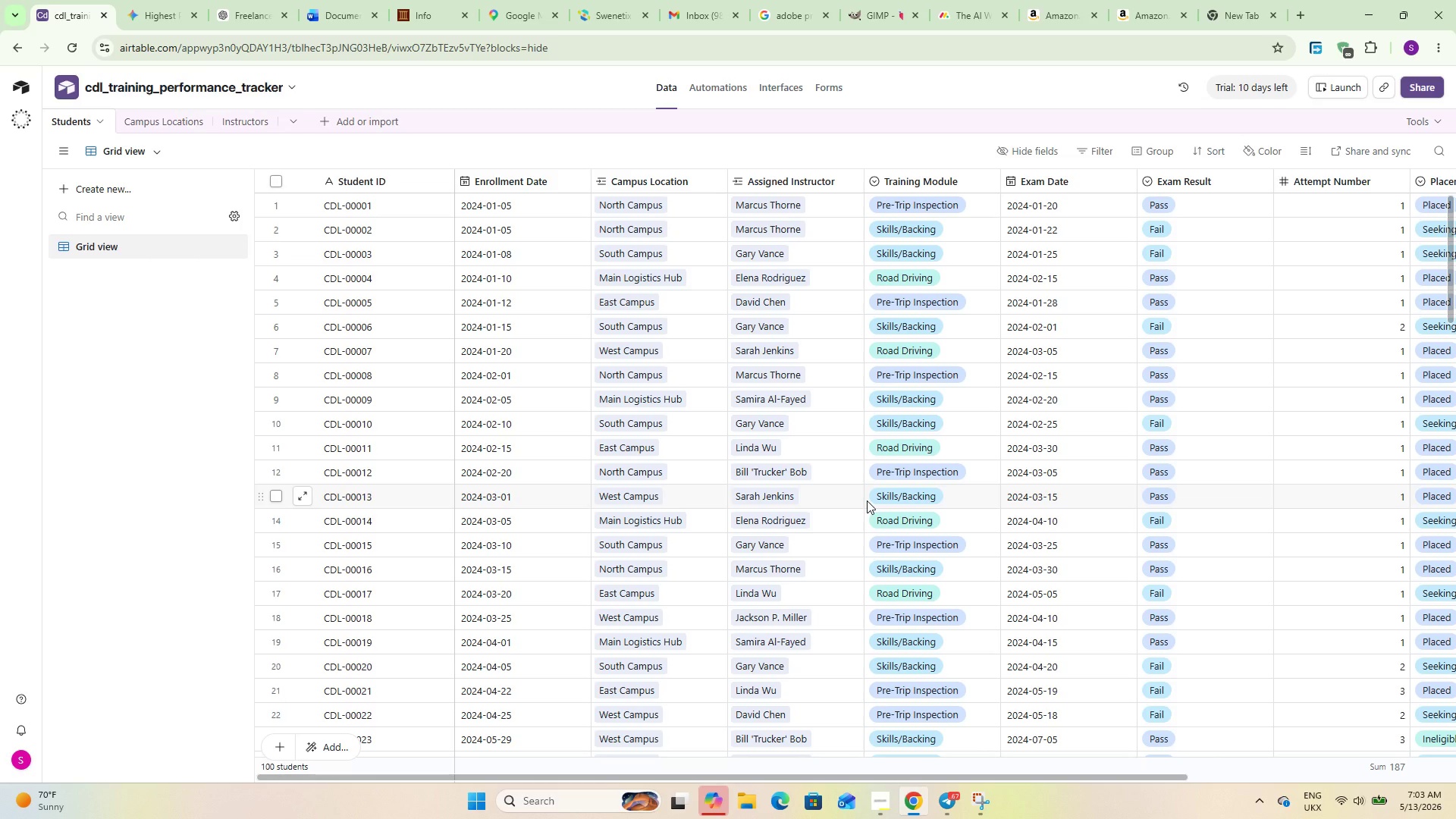 
wait(20.61)
 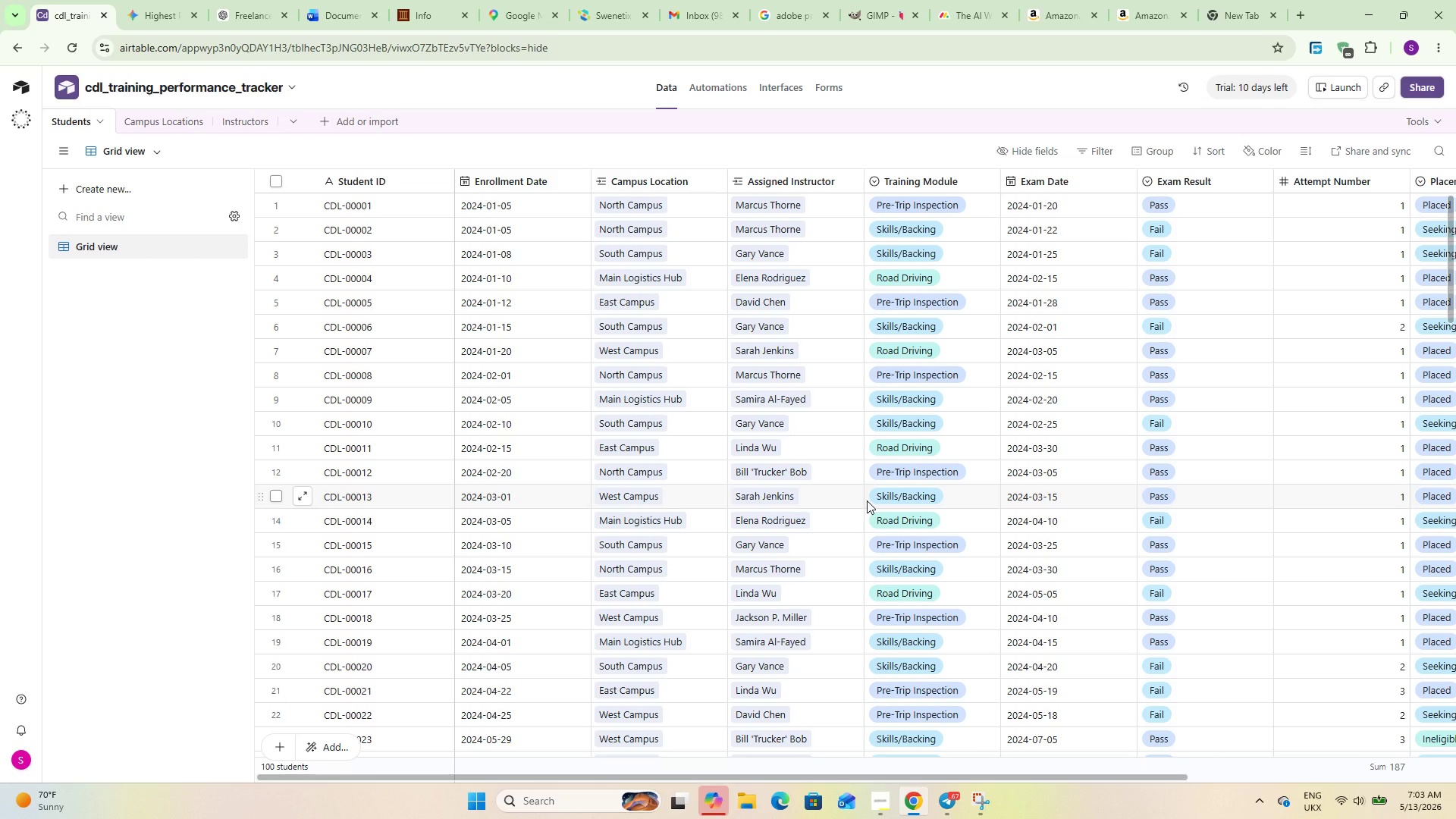 
left_click([228, 118])
 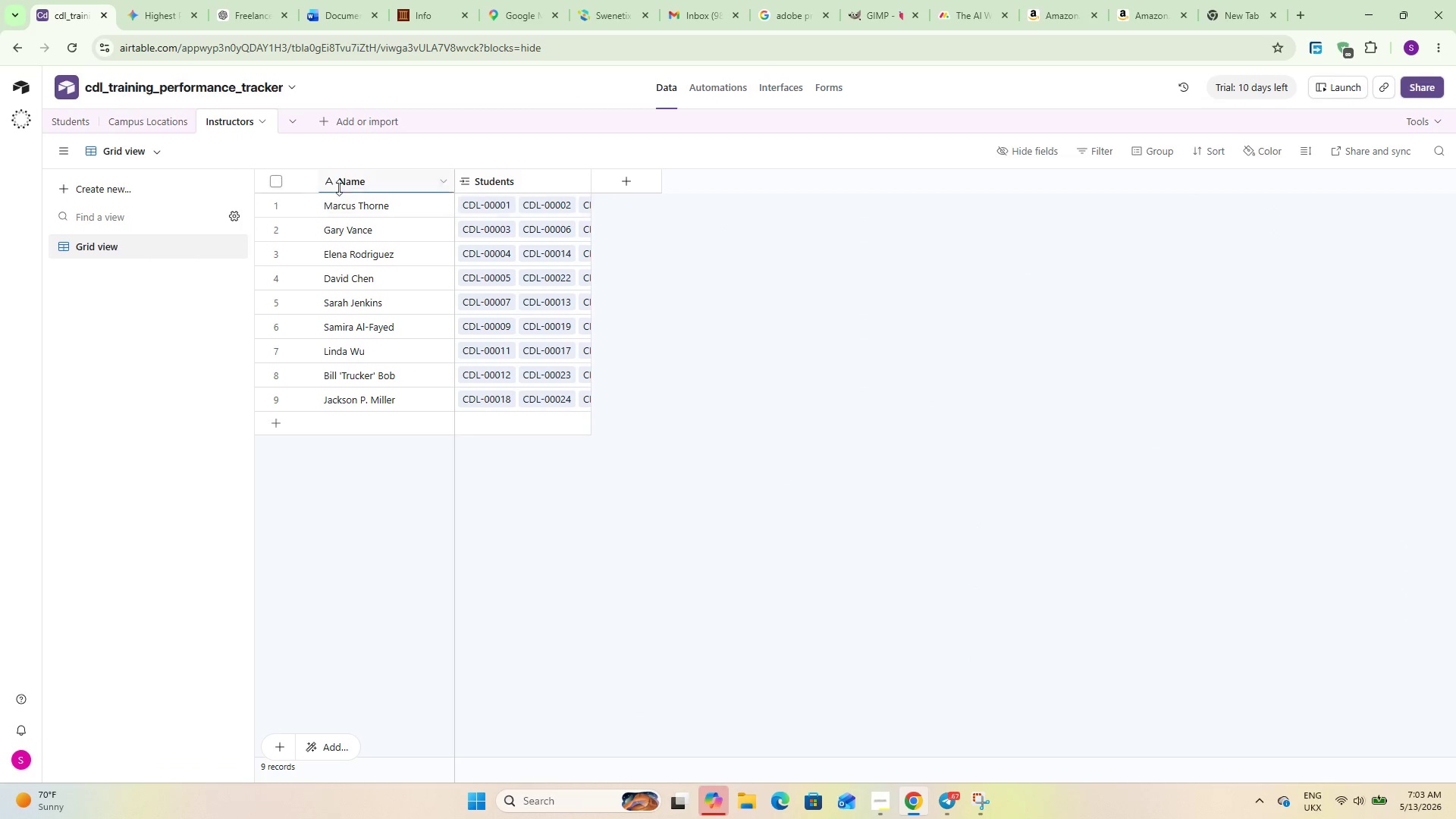 
double_click([354, 184])
 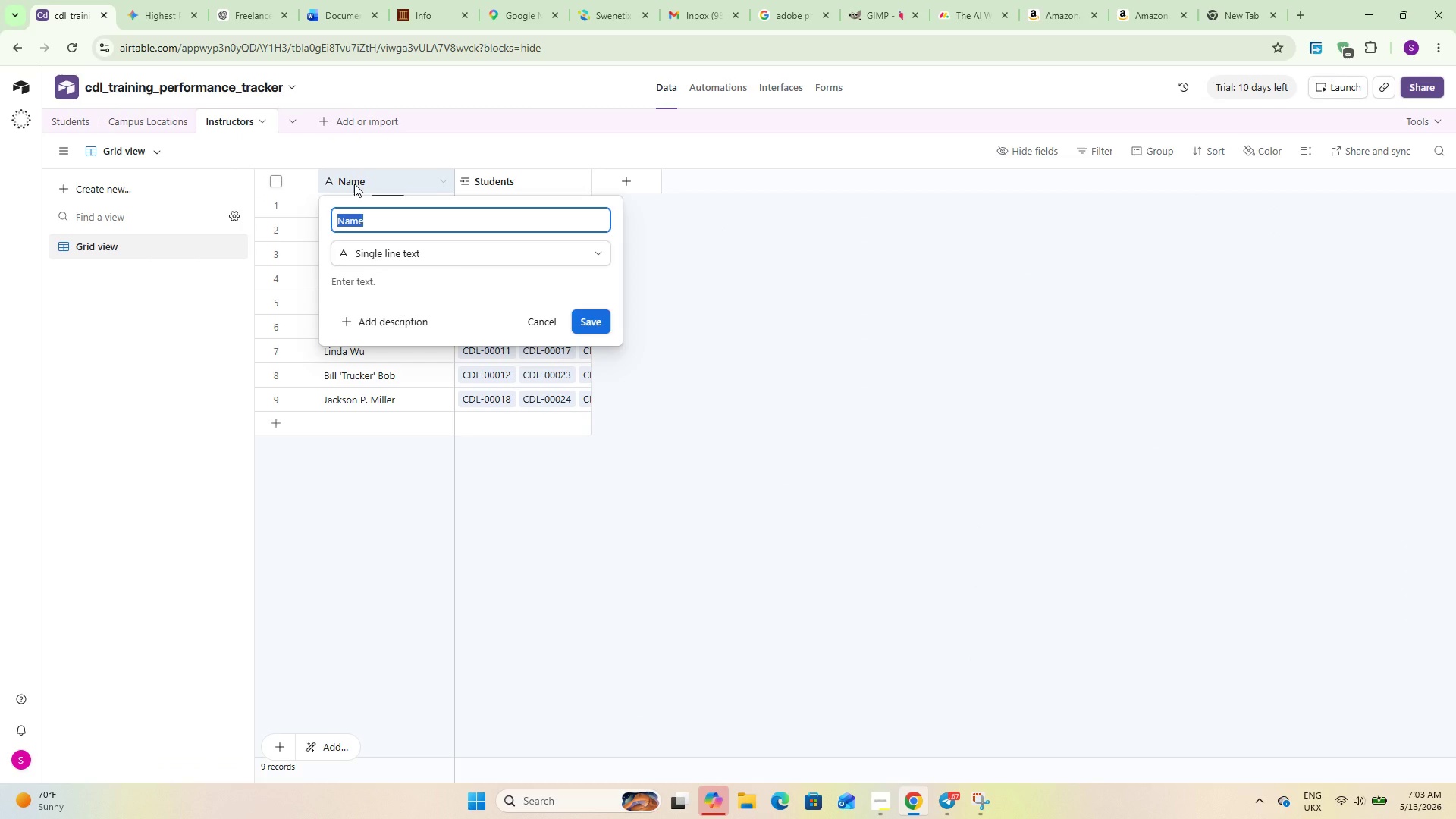 
type(Instructor Name)
 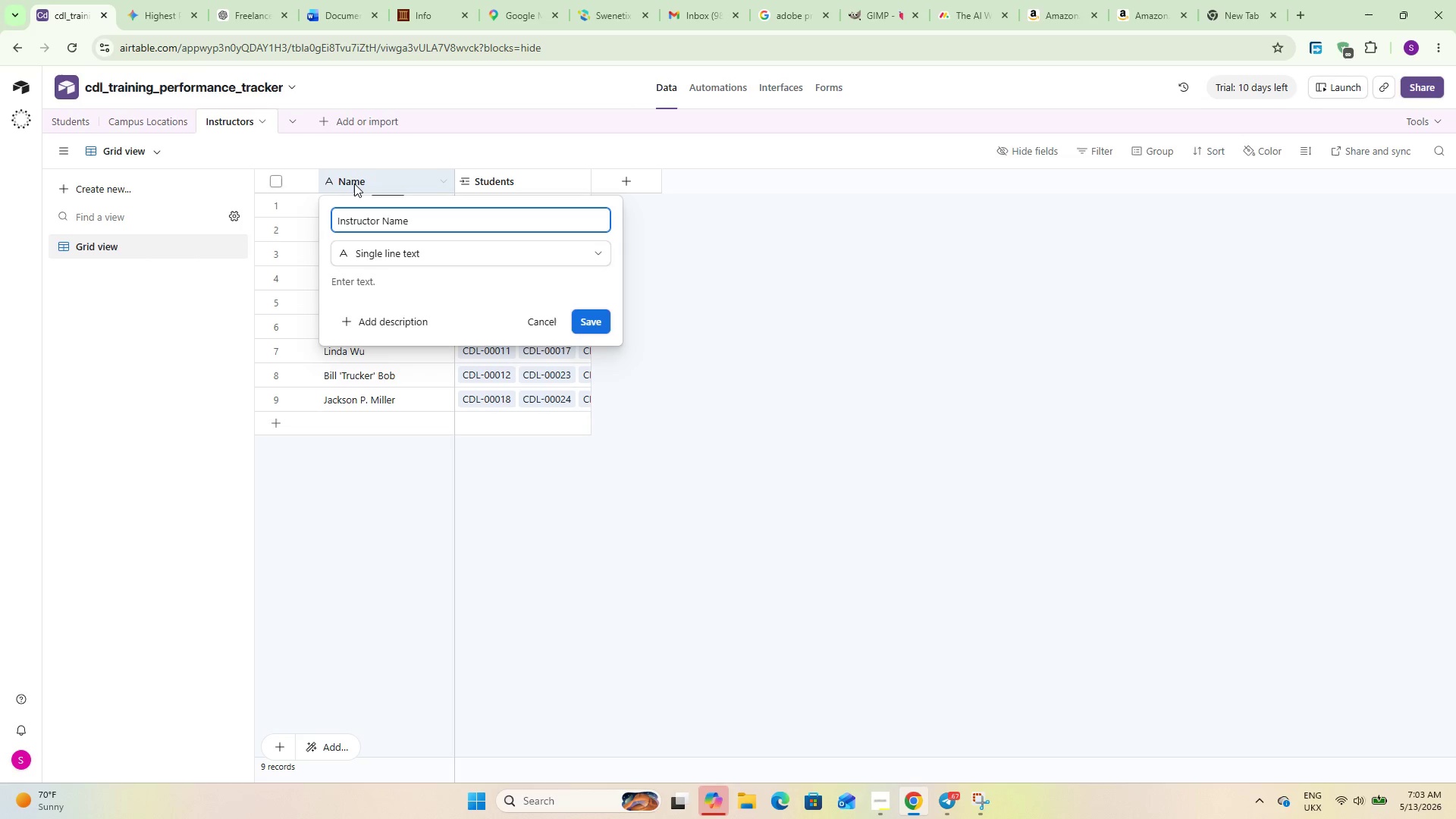 
left_click([601, 322])
 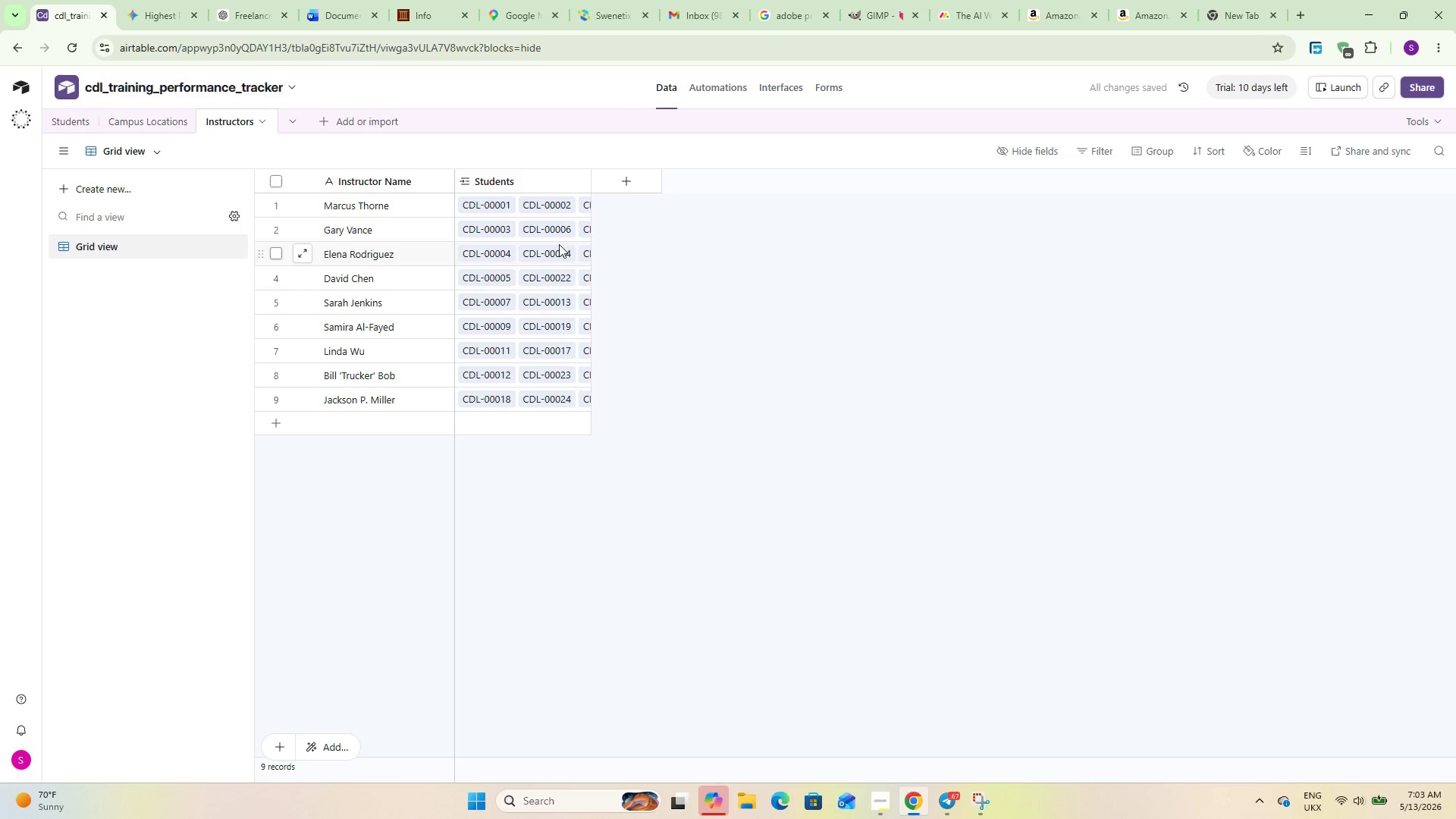 
left_click([625, 180])
 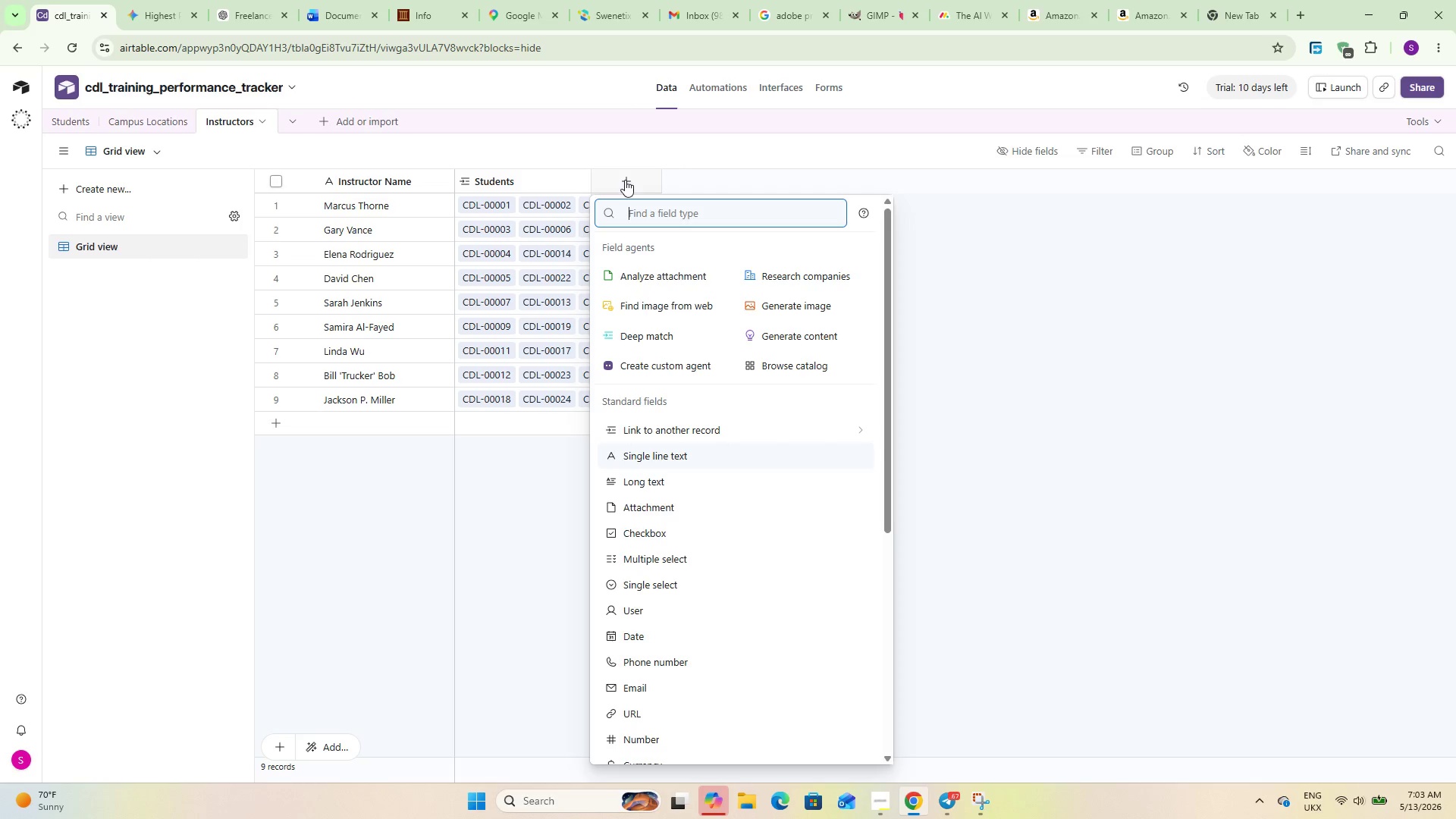 
wait(21.11)
 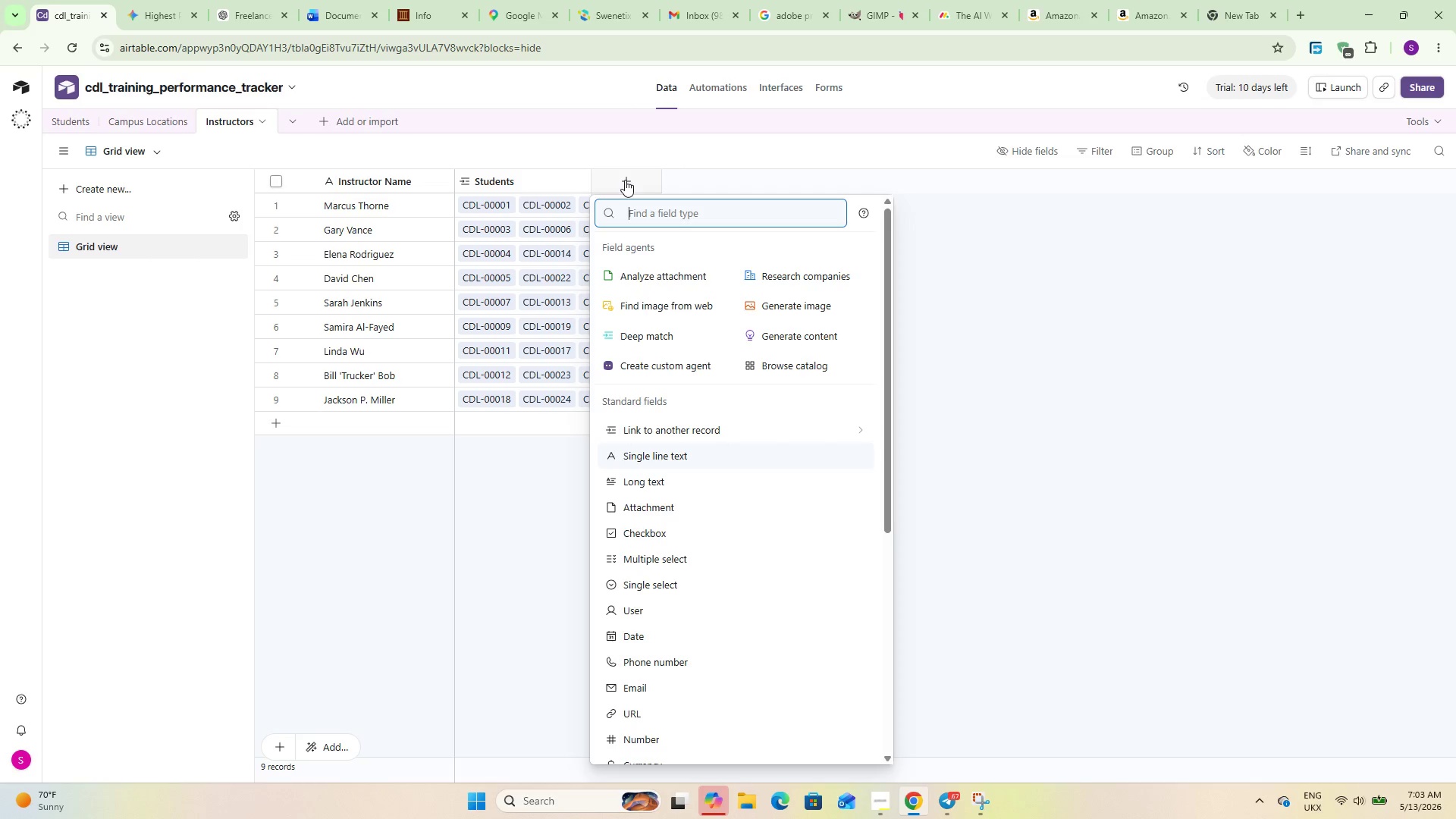 
left_click([697, 434])
 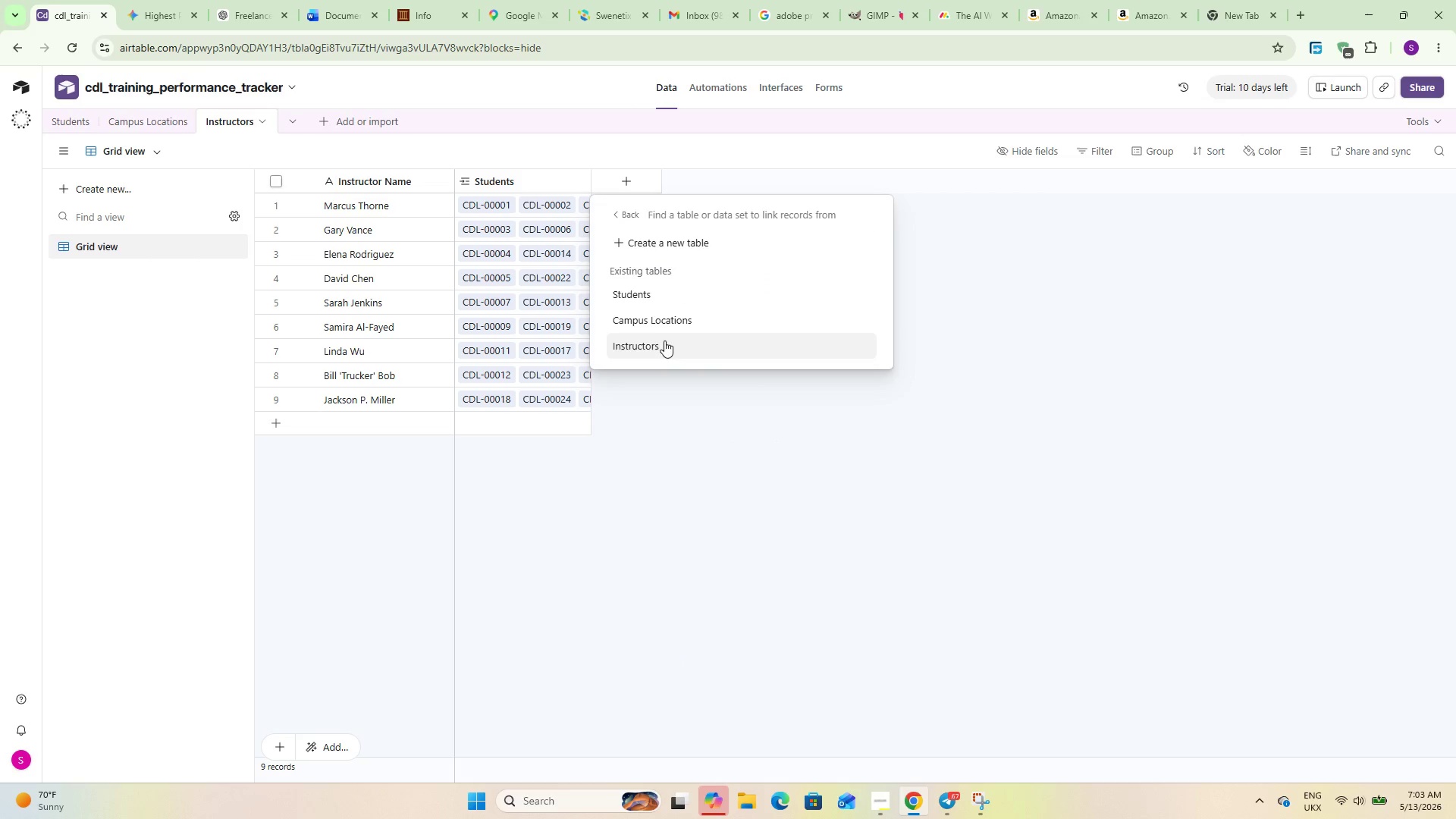 
left_click([664, 318])
 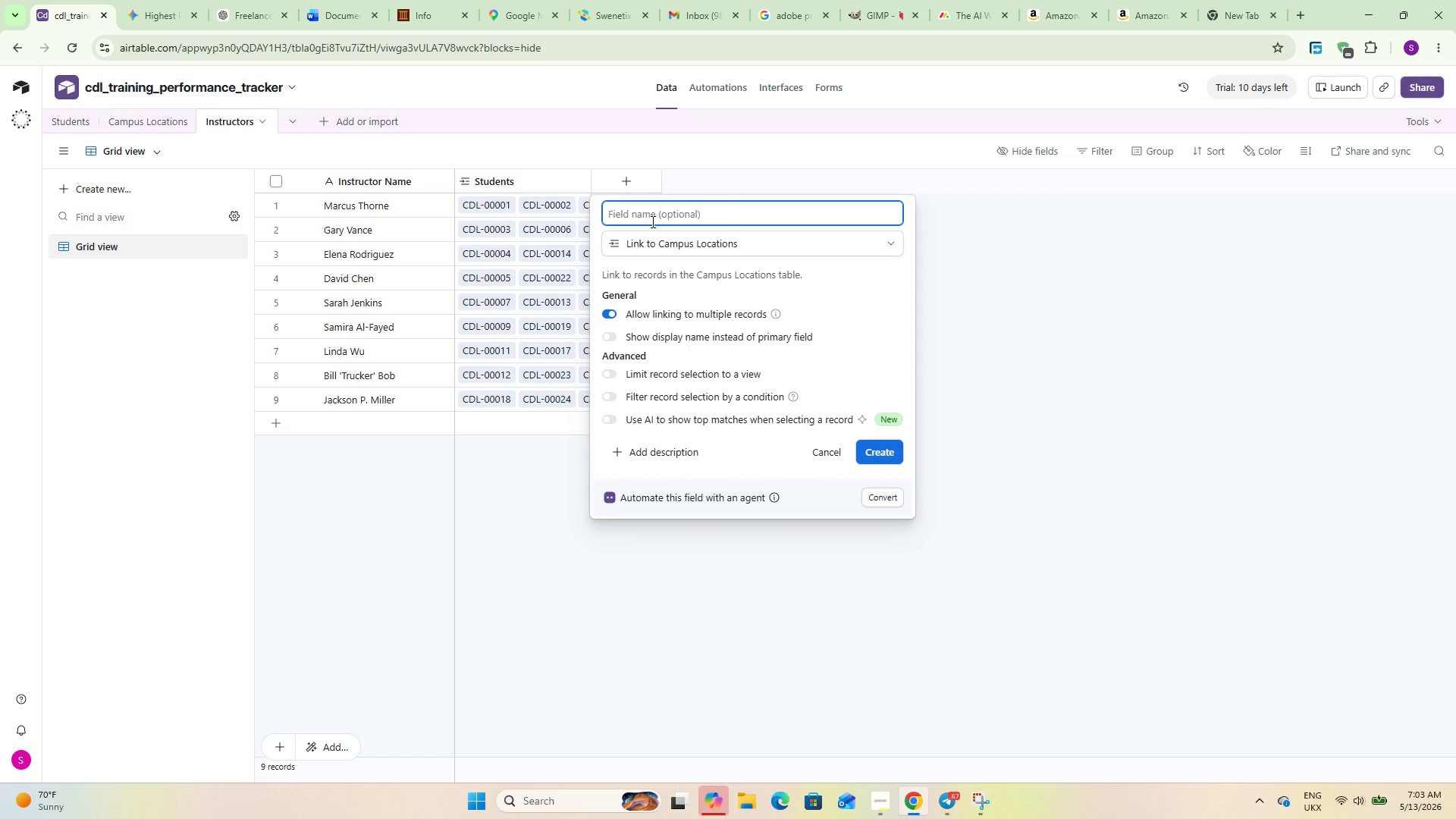 
type(Campus)
 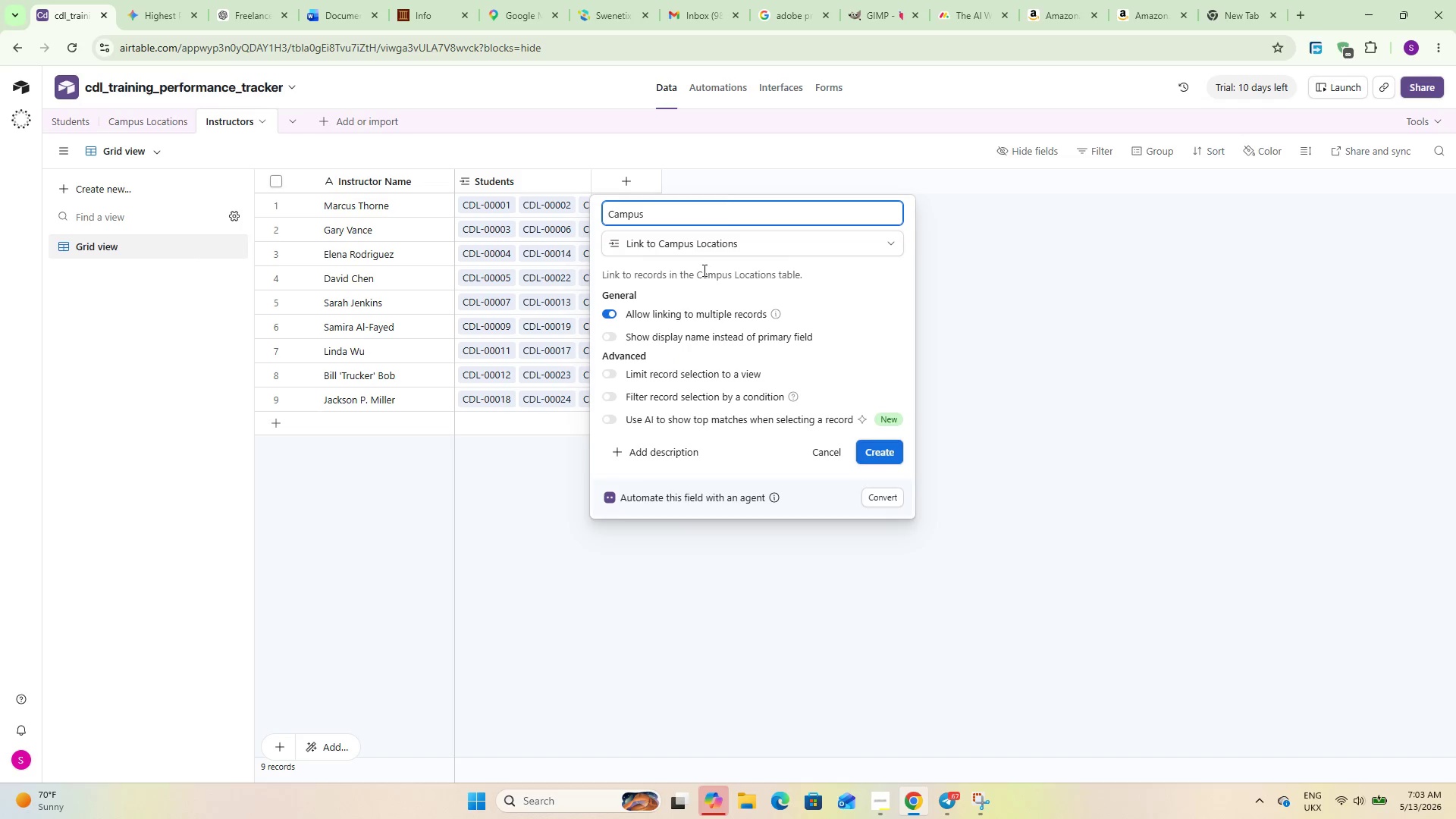 
left_click([686, 314])
 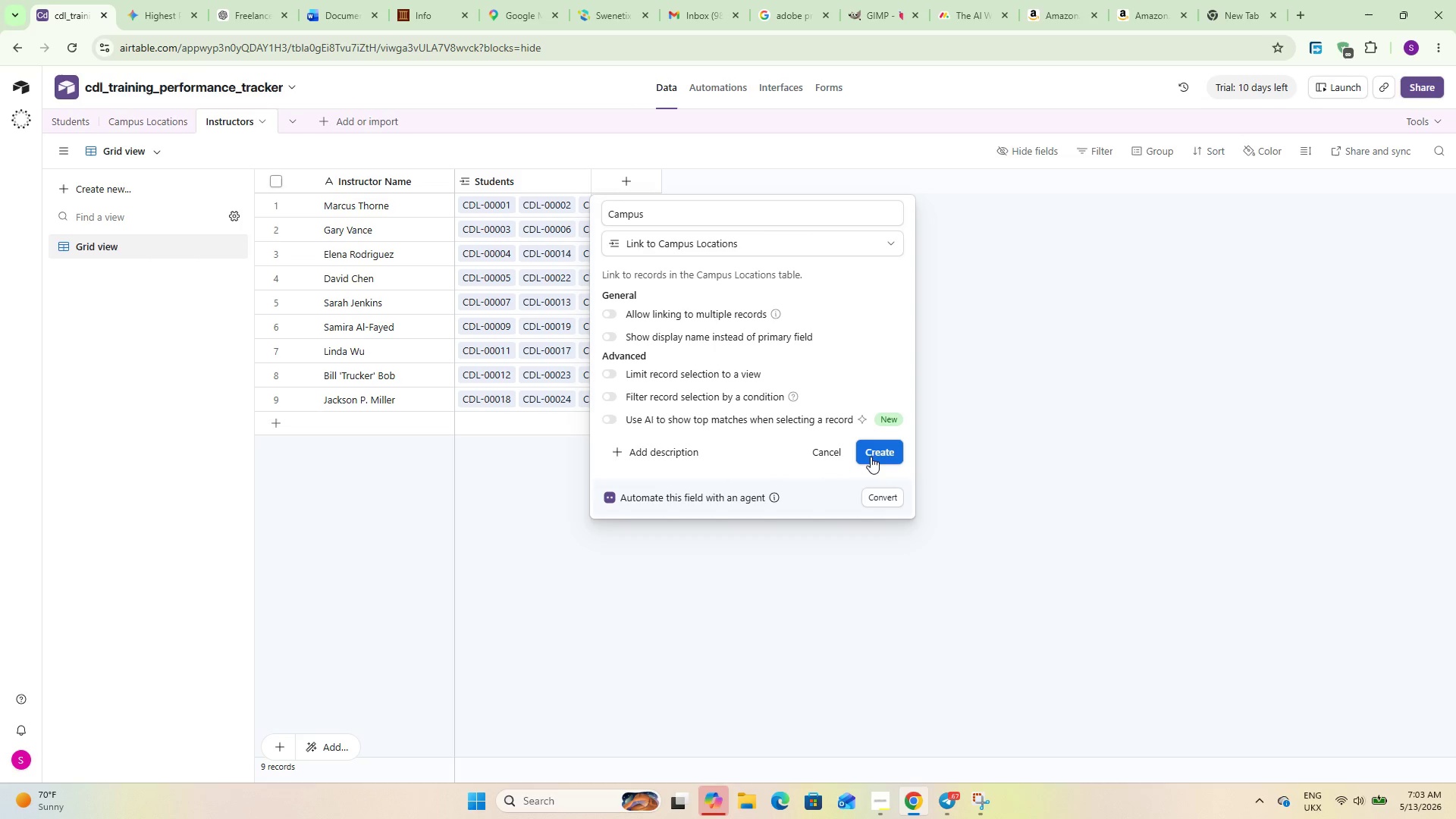 
left_click([872, 453])
 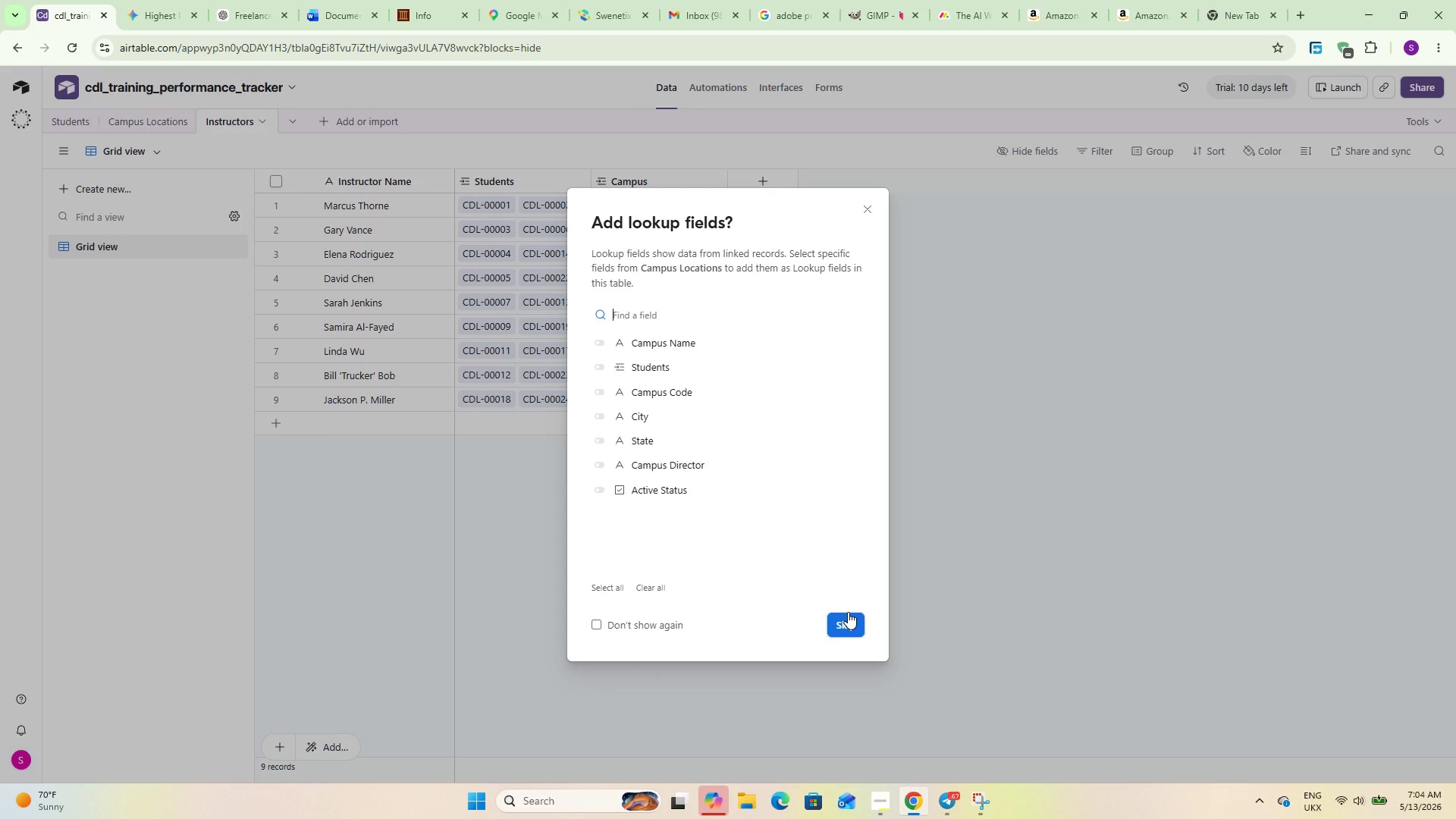 
wait(16.52)
 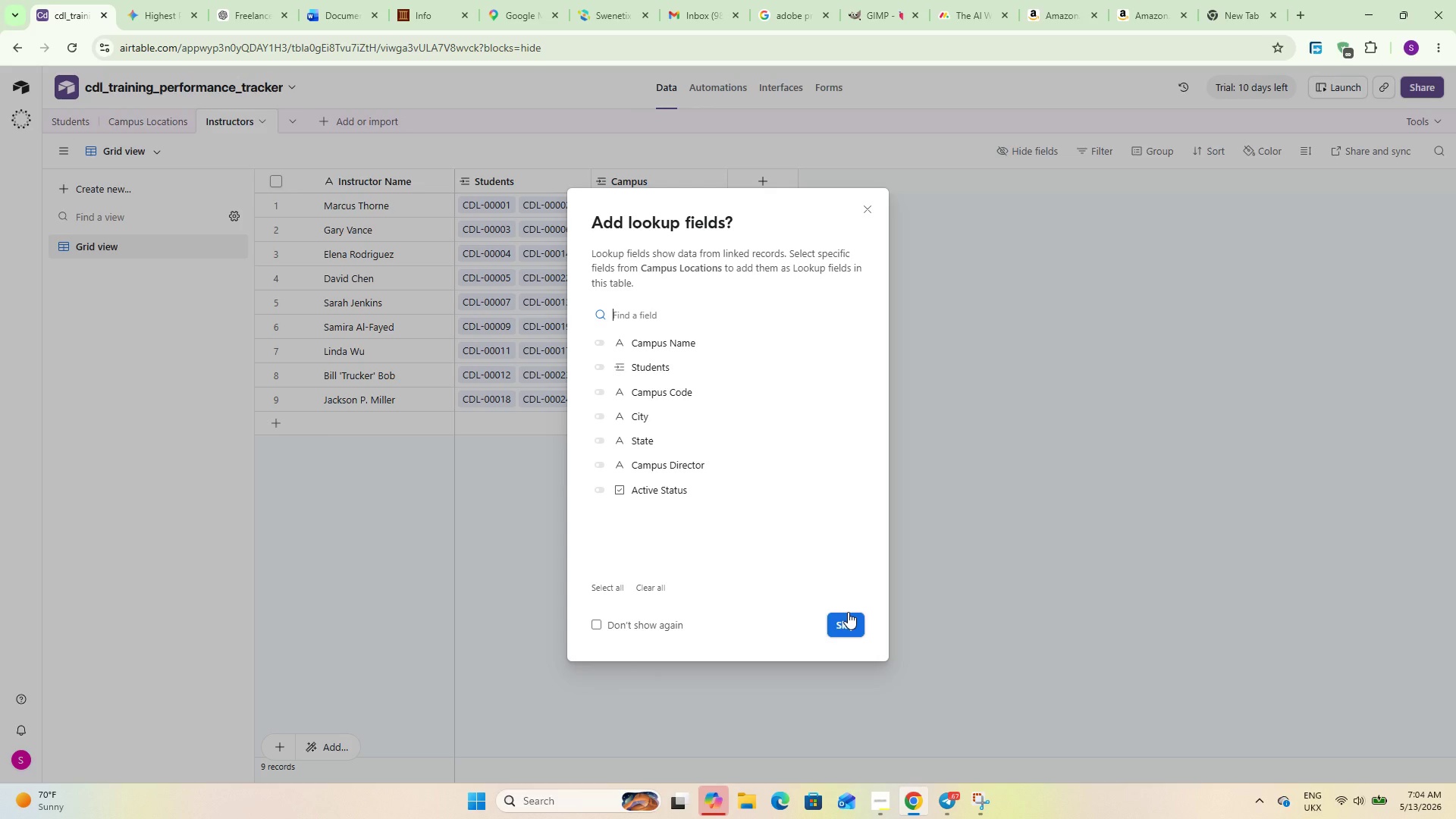 
left_click([681, 348])
 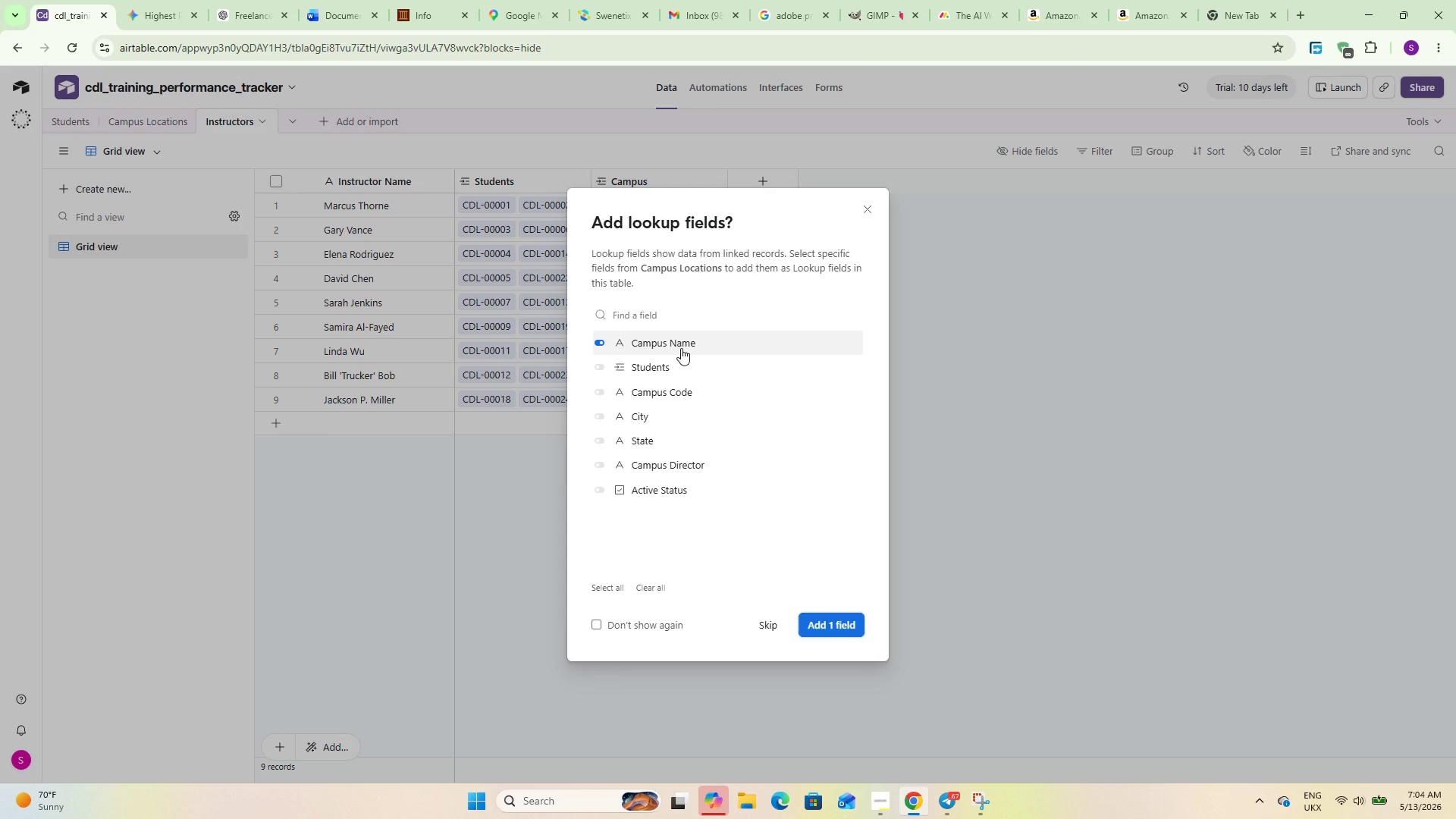 
left_click([681, 348])
 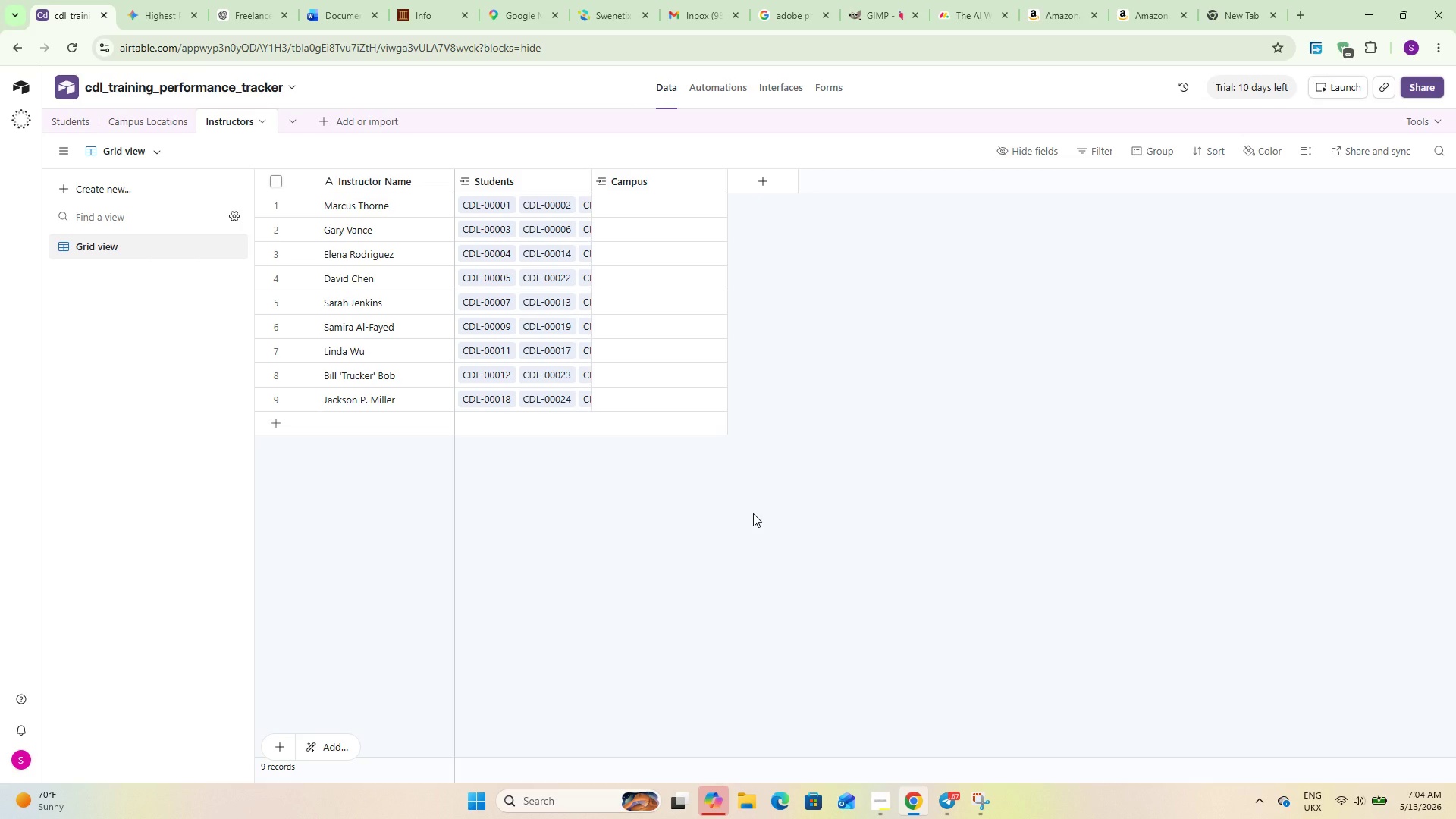 
wait(18.45)
 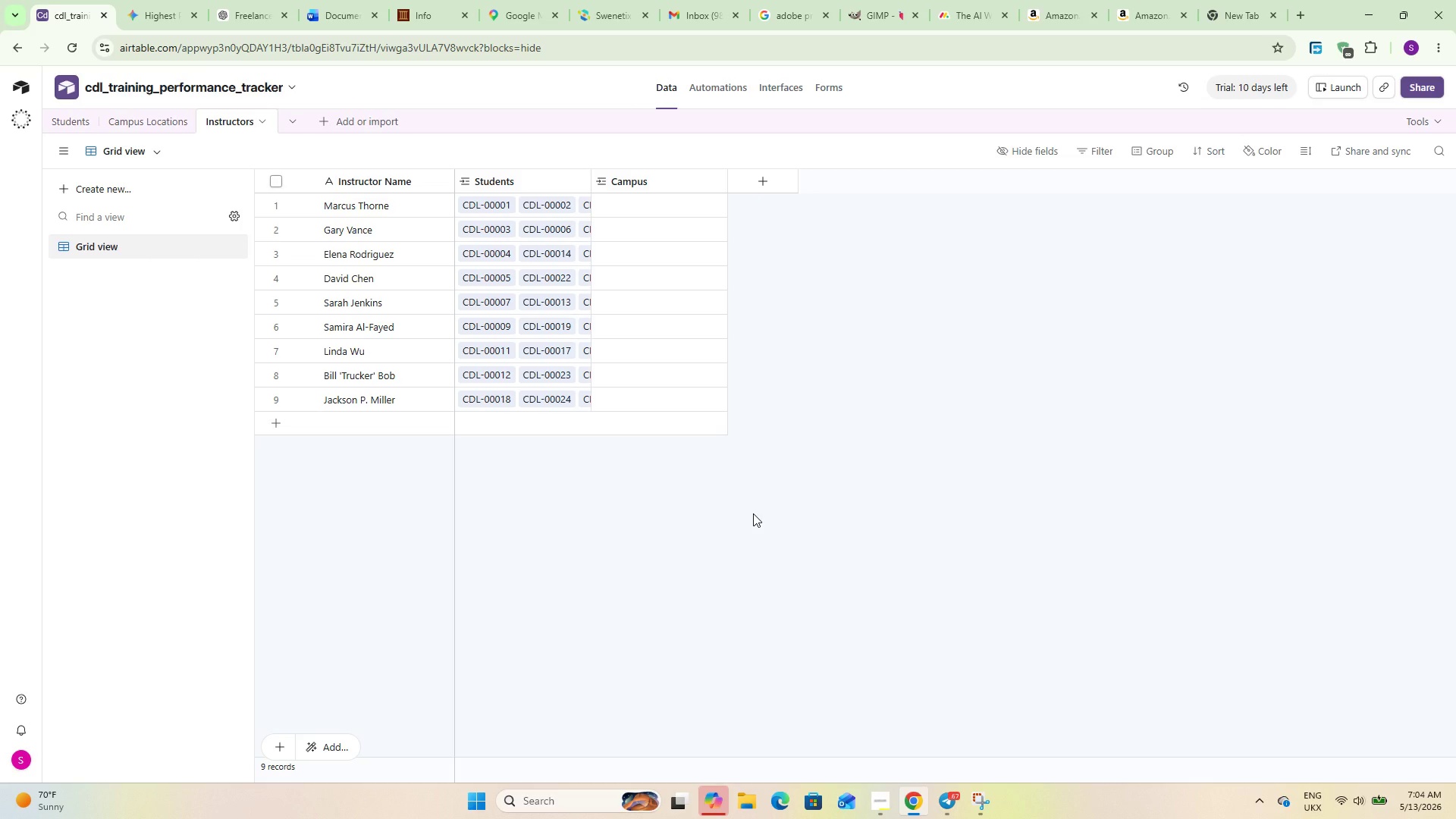 
left_click([52, 118])
 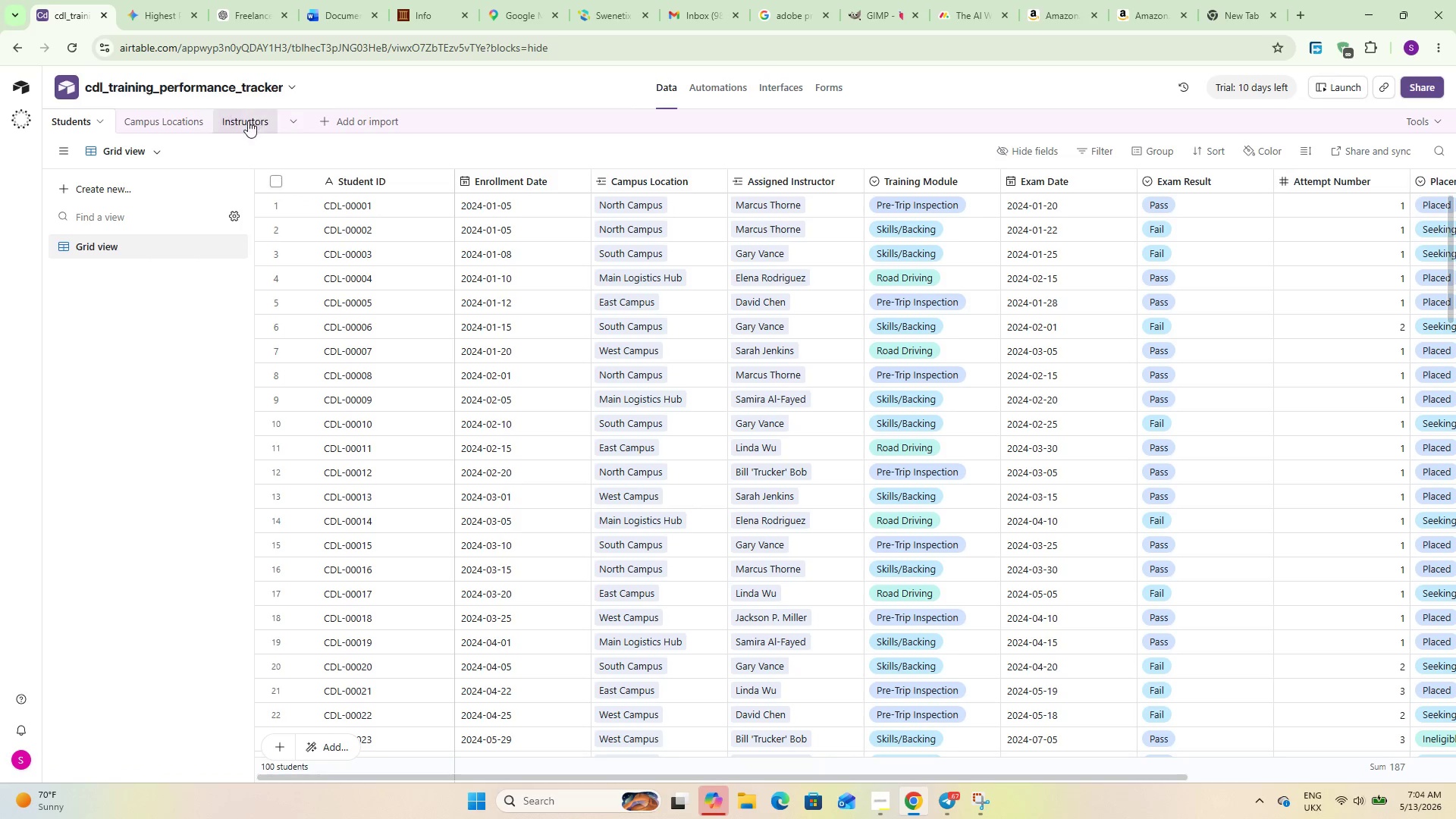 
wait(7.39)
 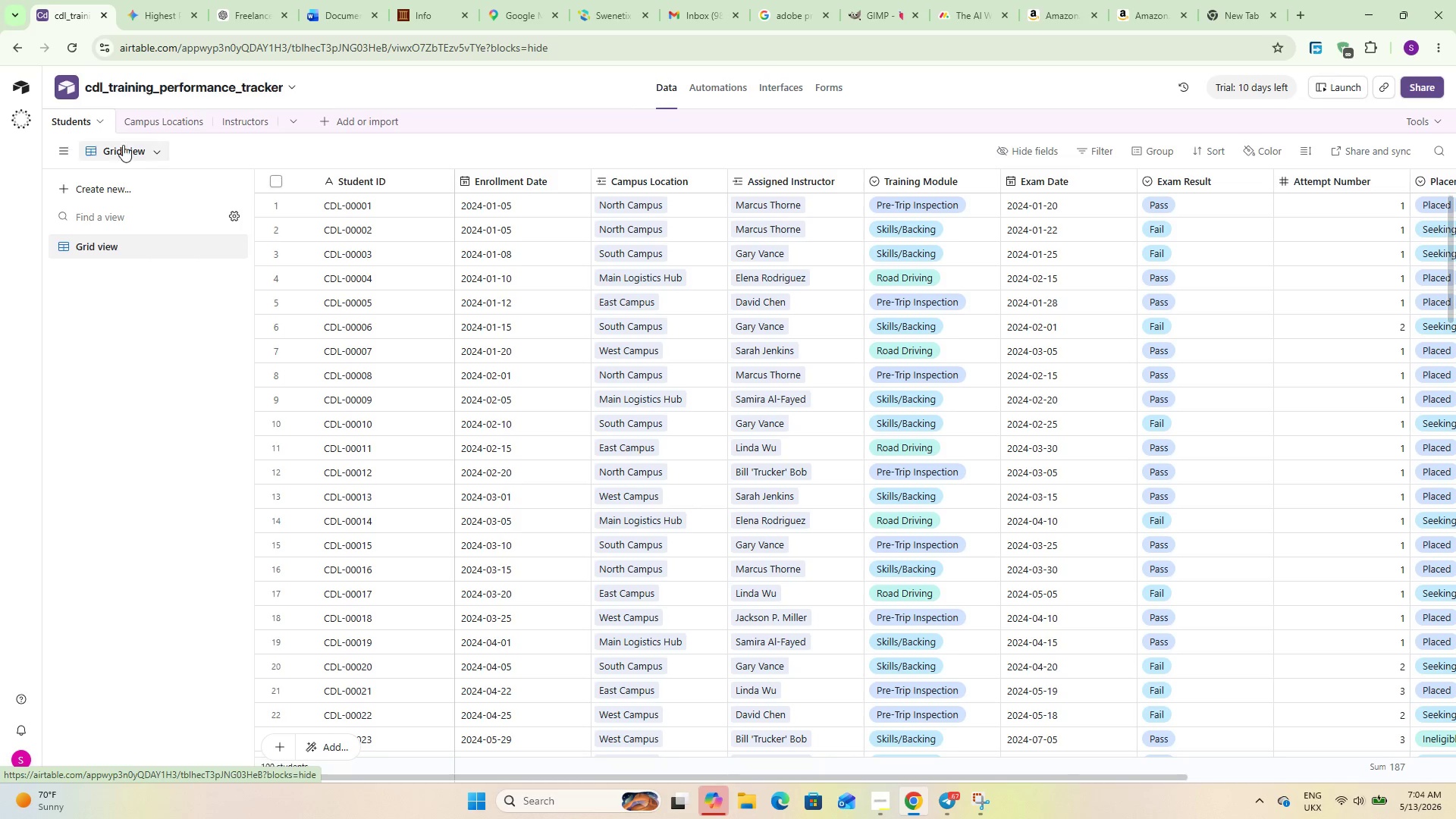 
left_click([636, 211])
 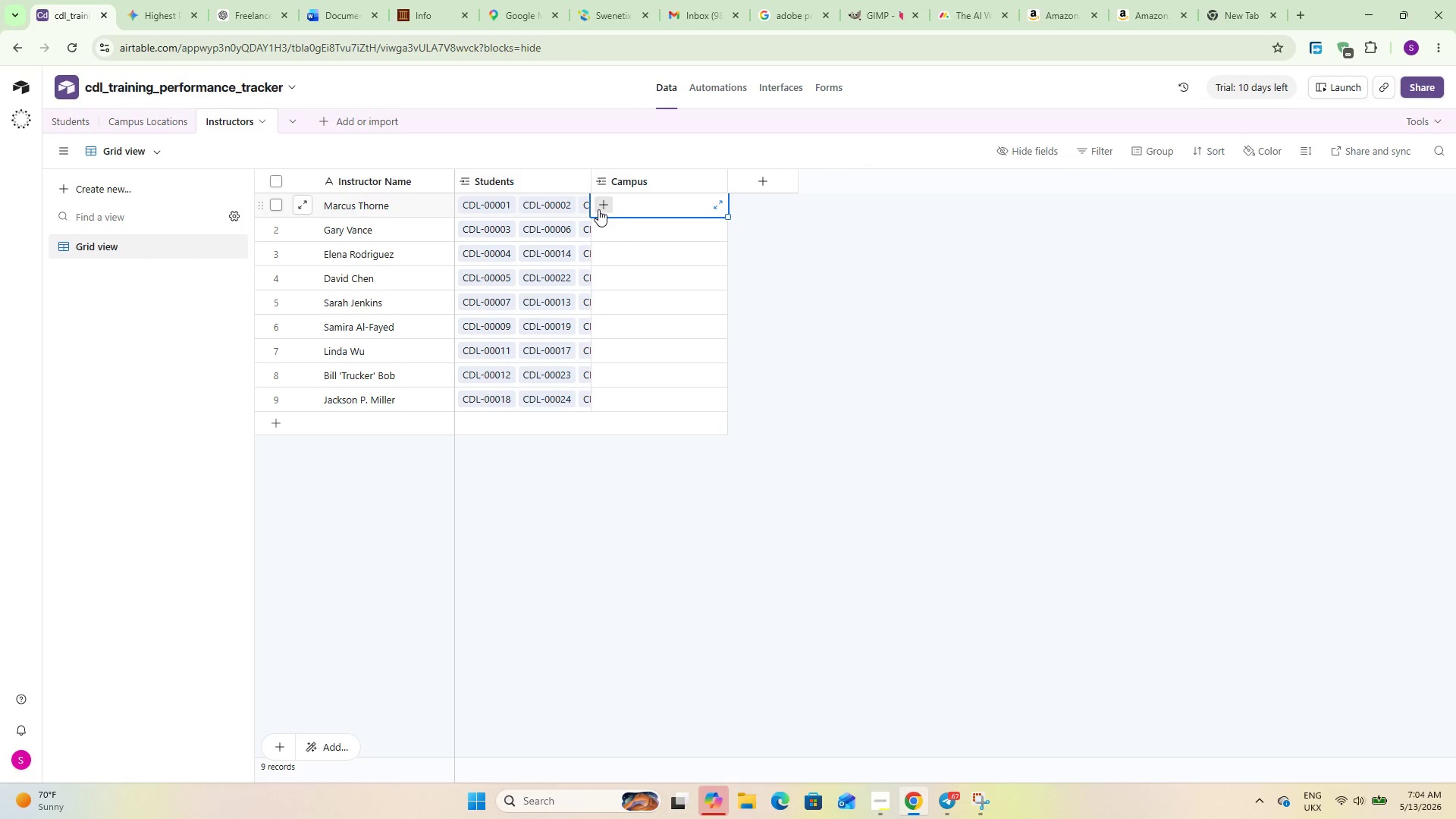 
left_click([598, 209])
 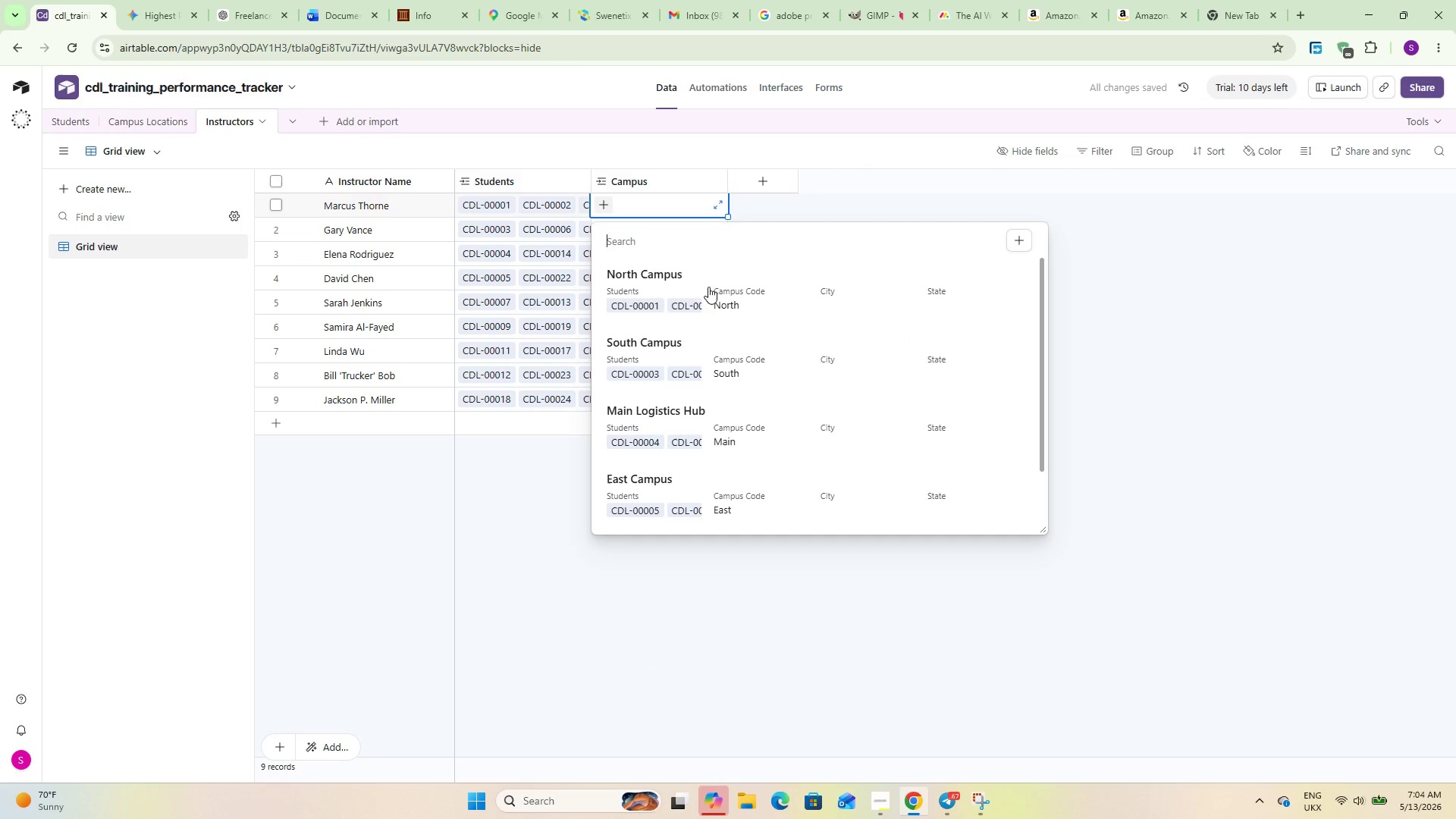 
left_click([676, 286])
 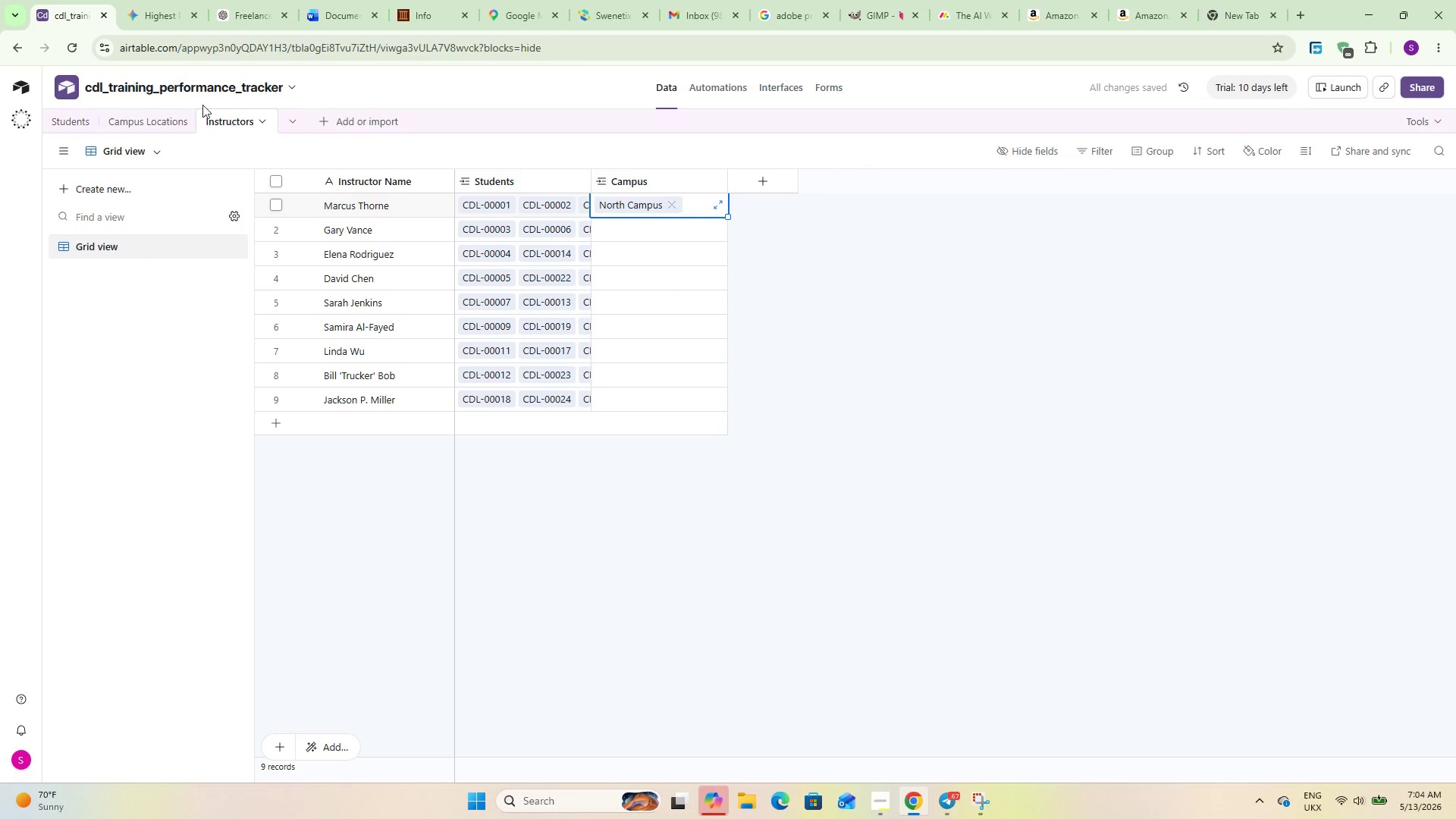 
left_click([56, 122])
 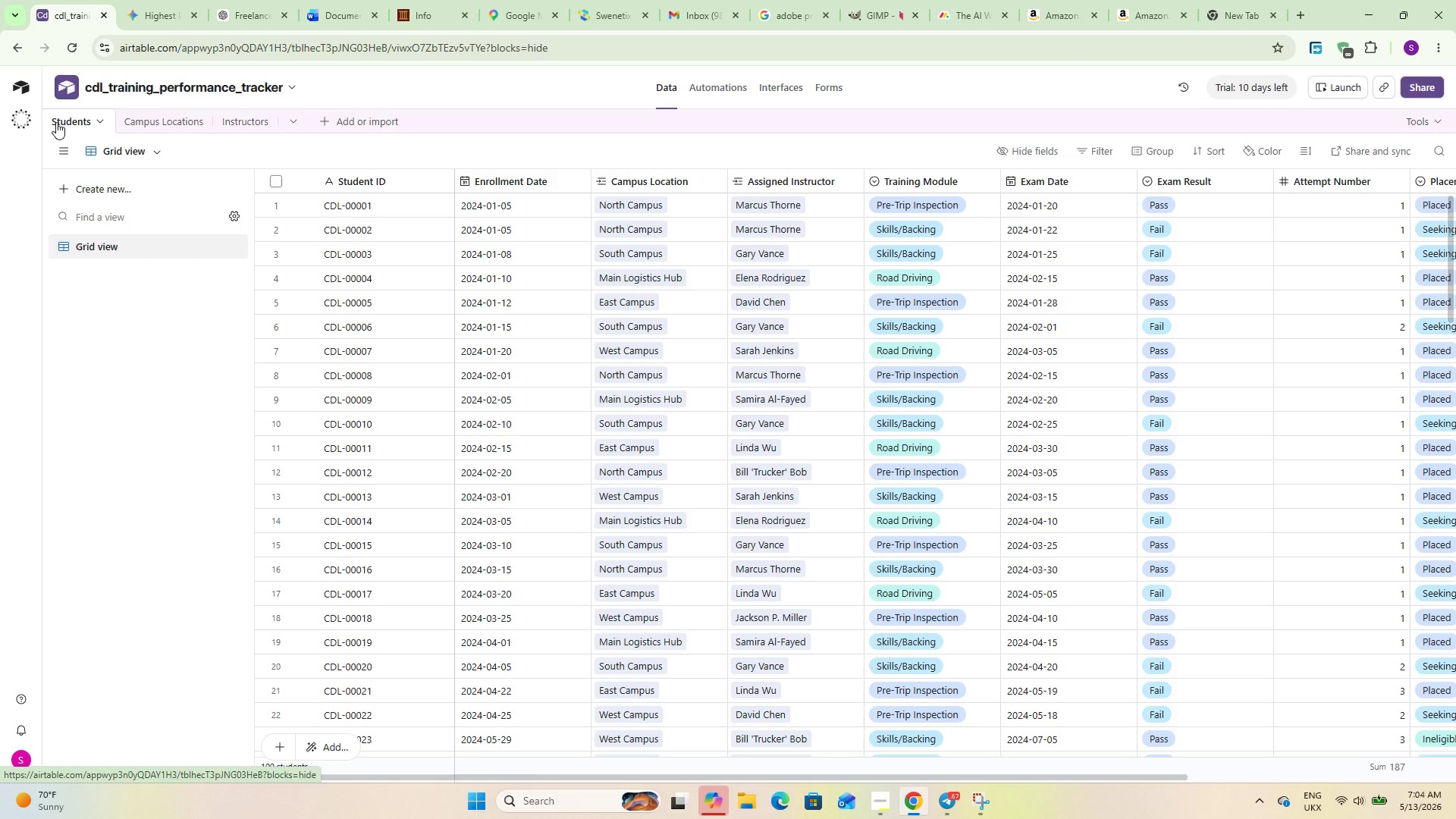 
left_click([259, 111])
 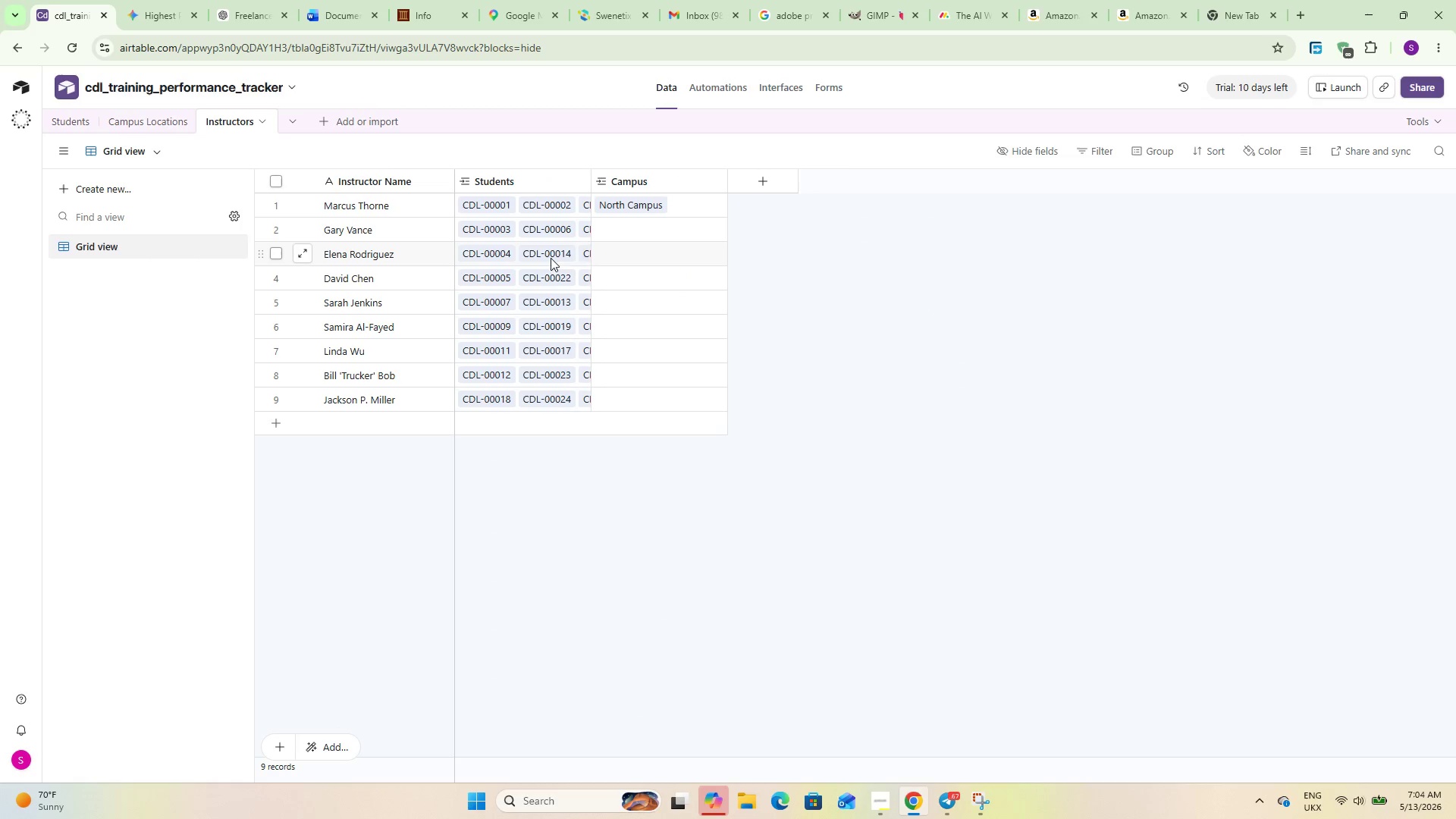 
left_click([624, 224])
 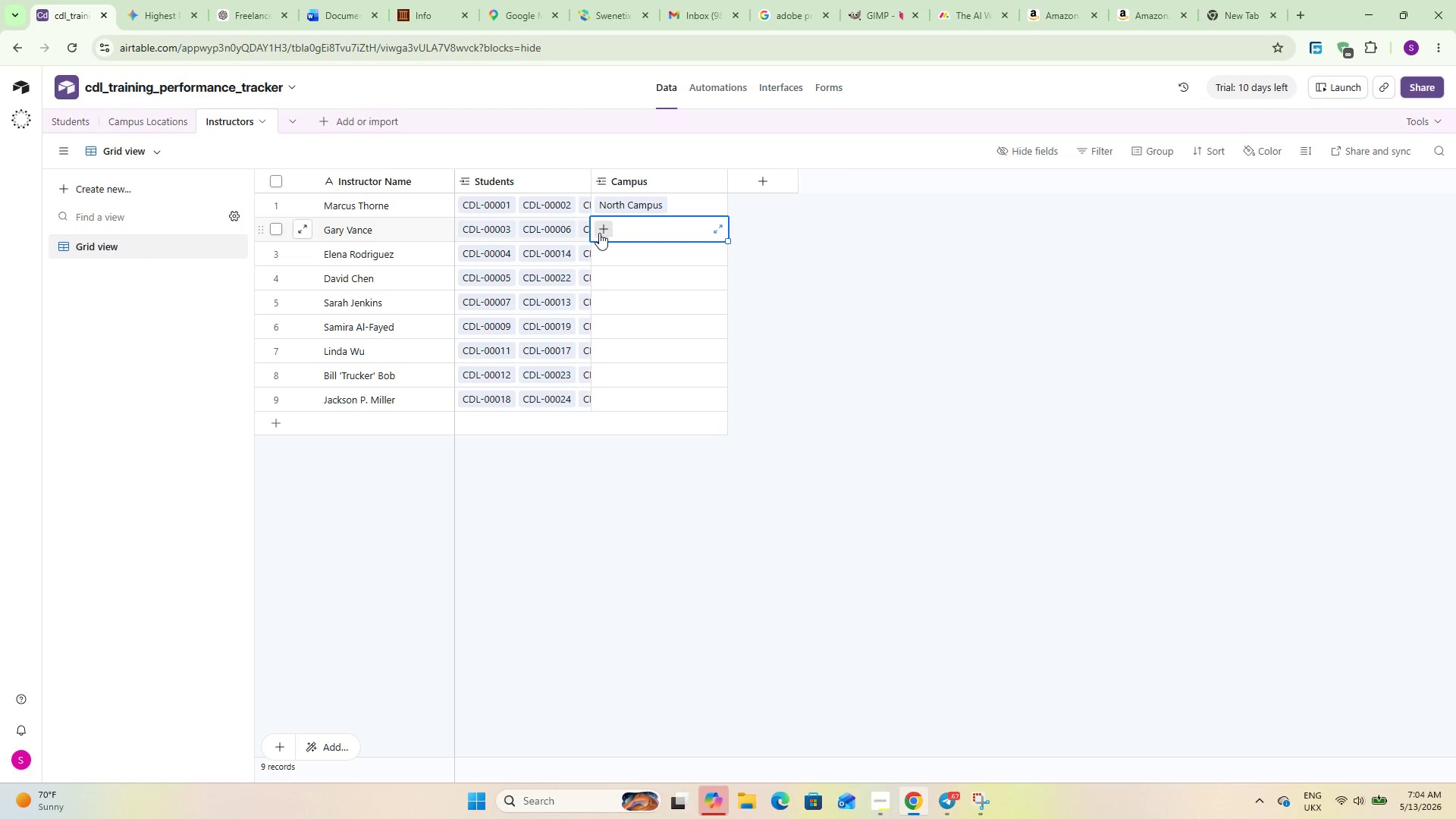 
left_click([599, 233])
 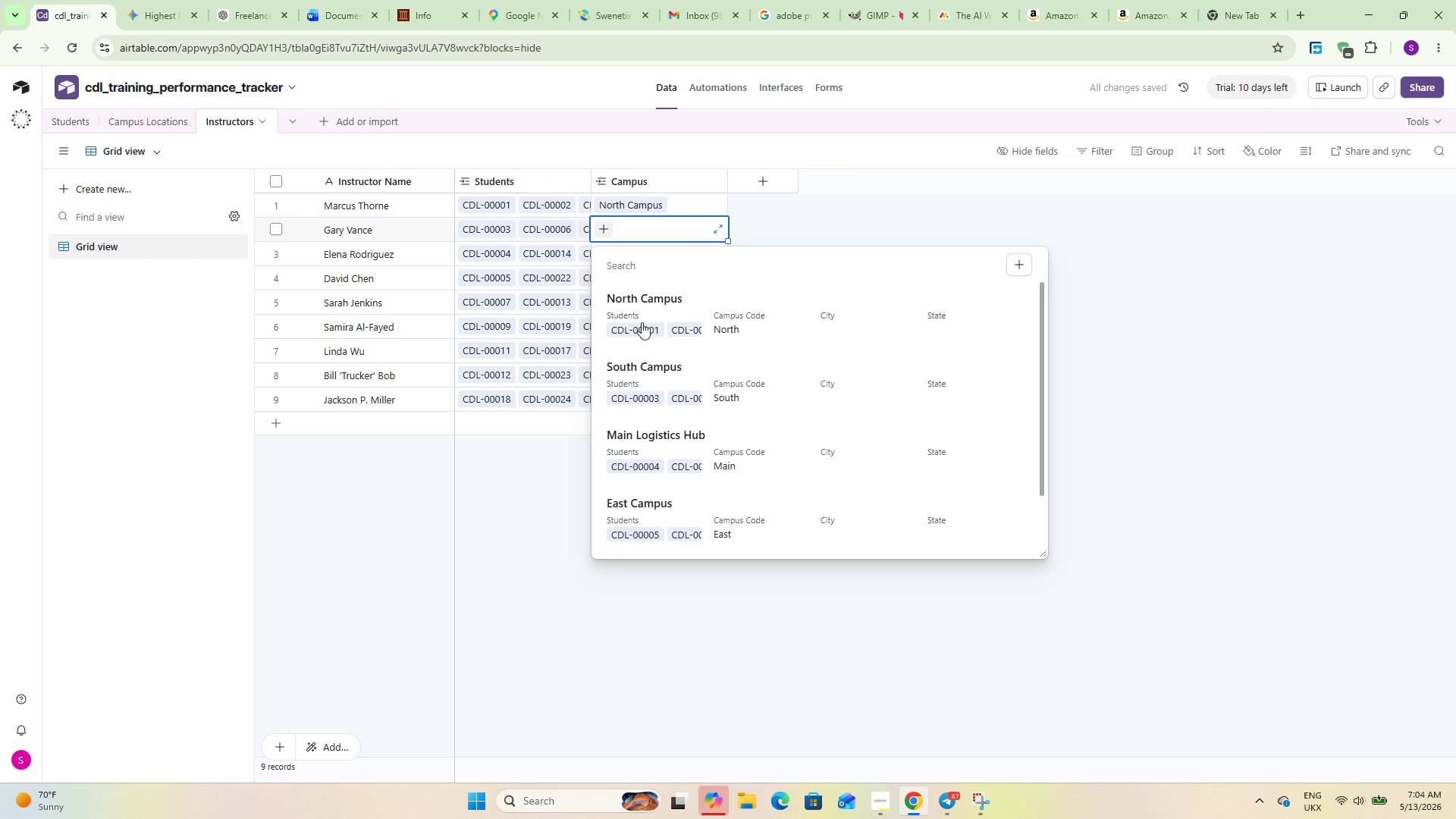 
left_click([654, 378])
 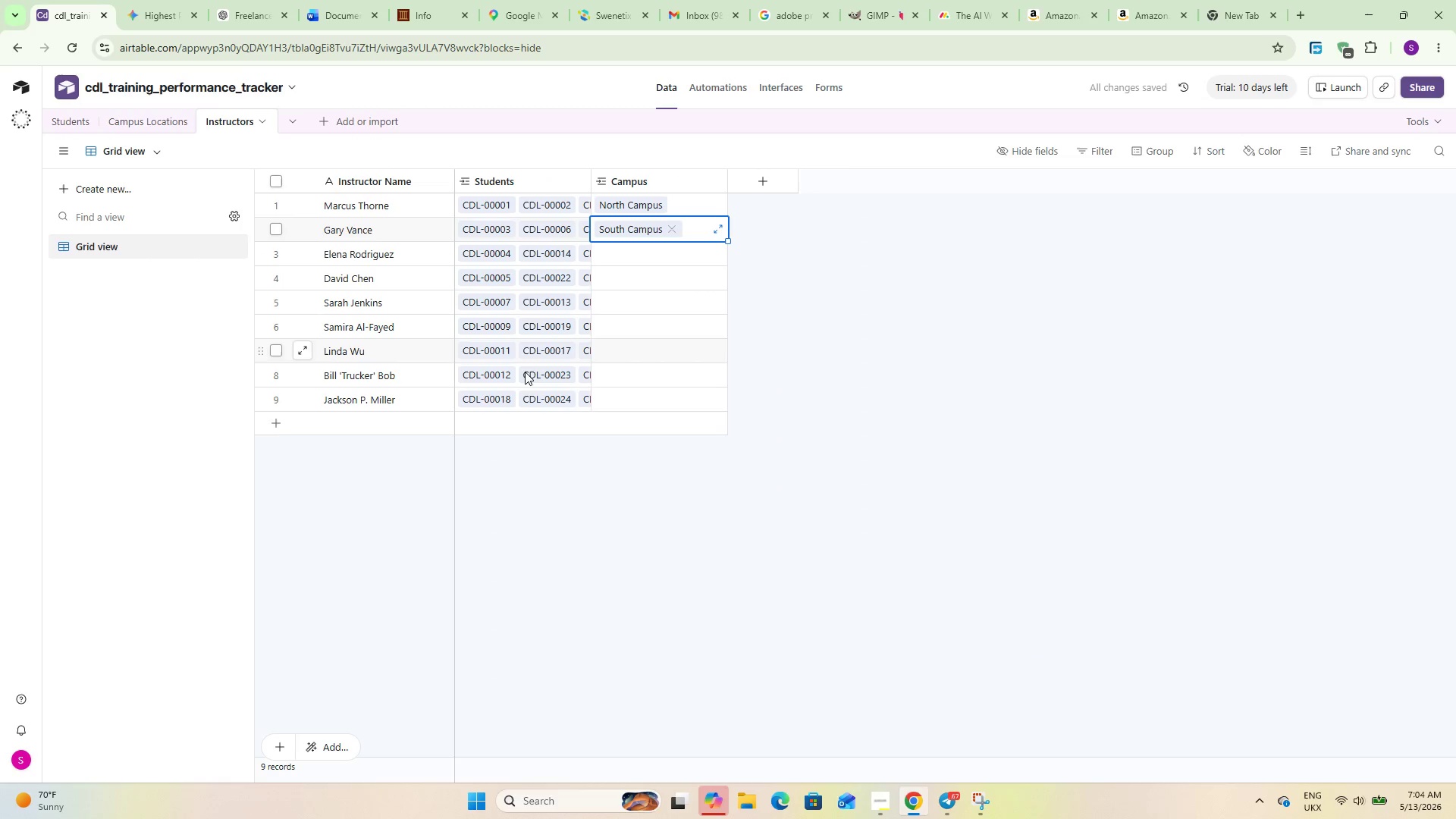 
left_click([600, 522])
 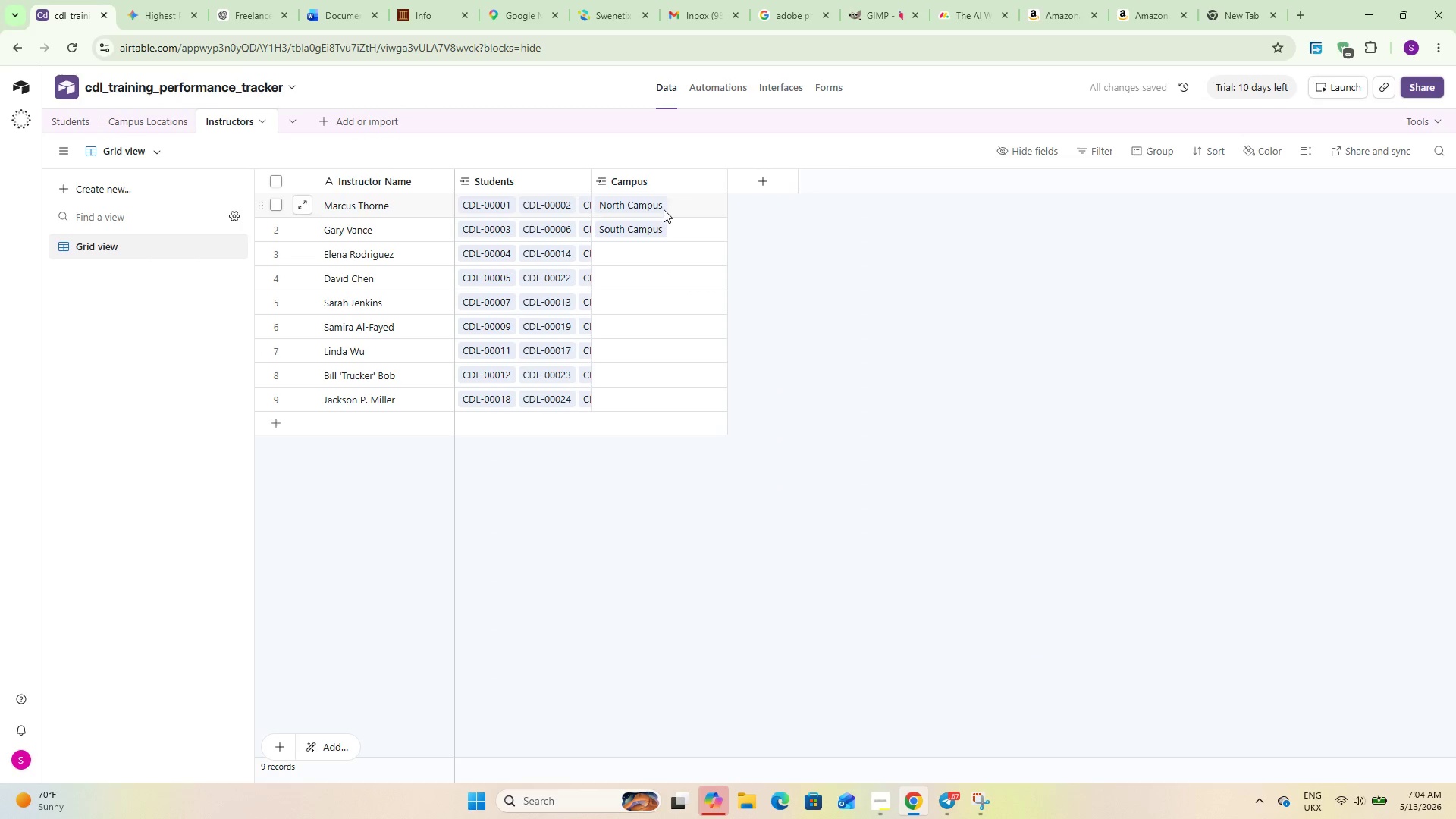 
left_click([656, 177])
 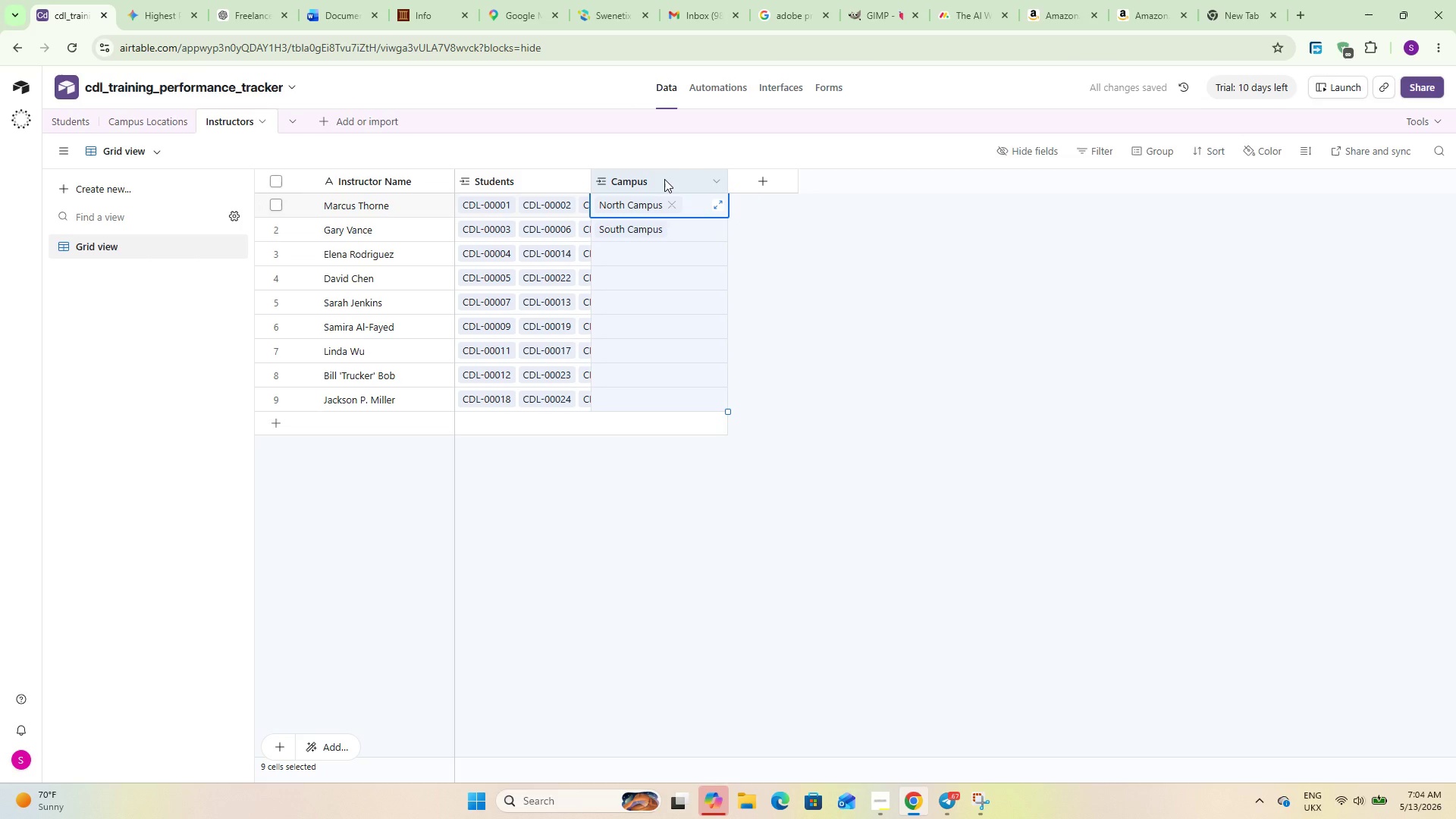 
double_click([664, 179])
 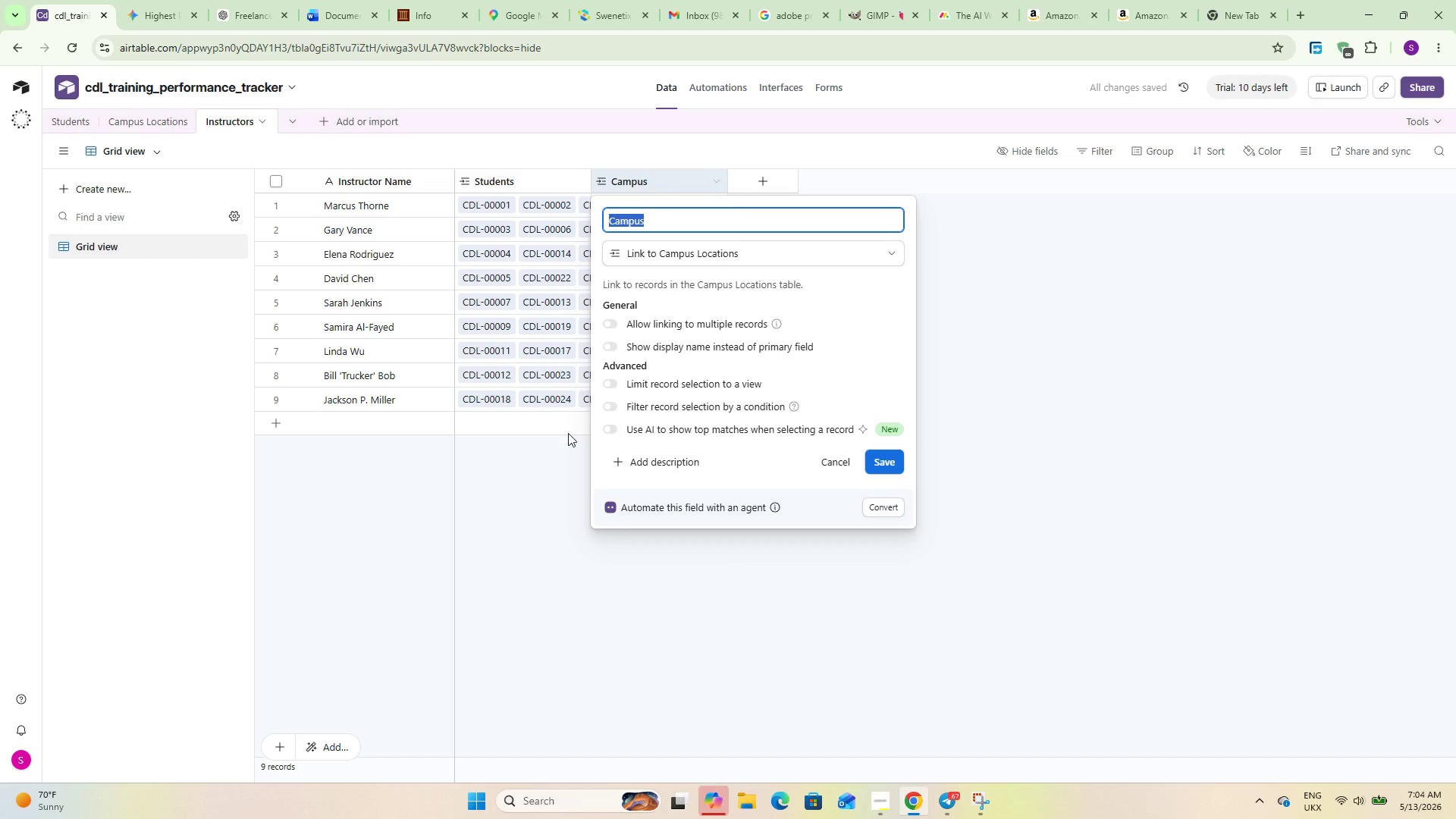 
left_click([551, 466])
 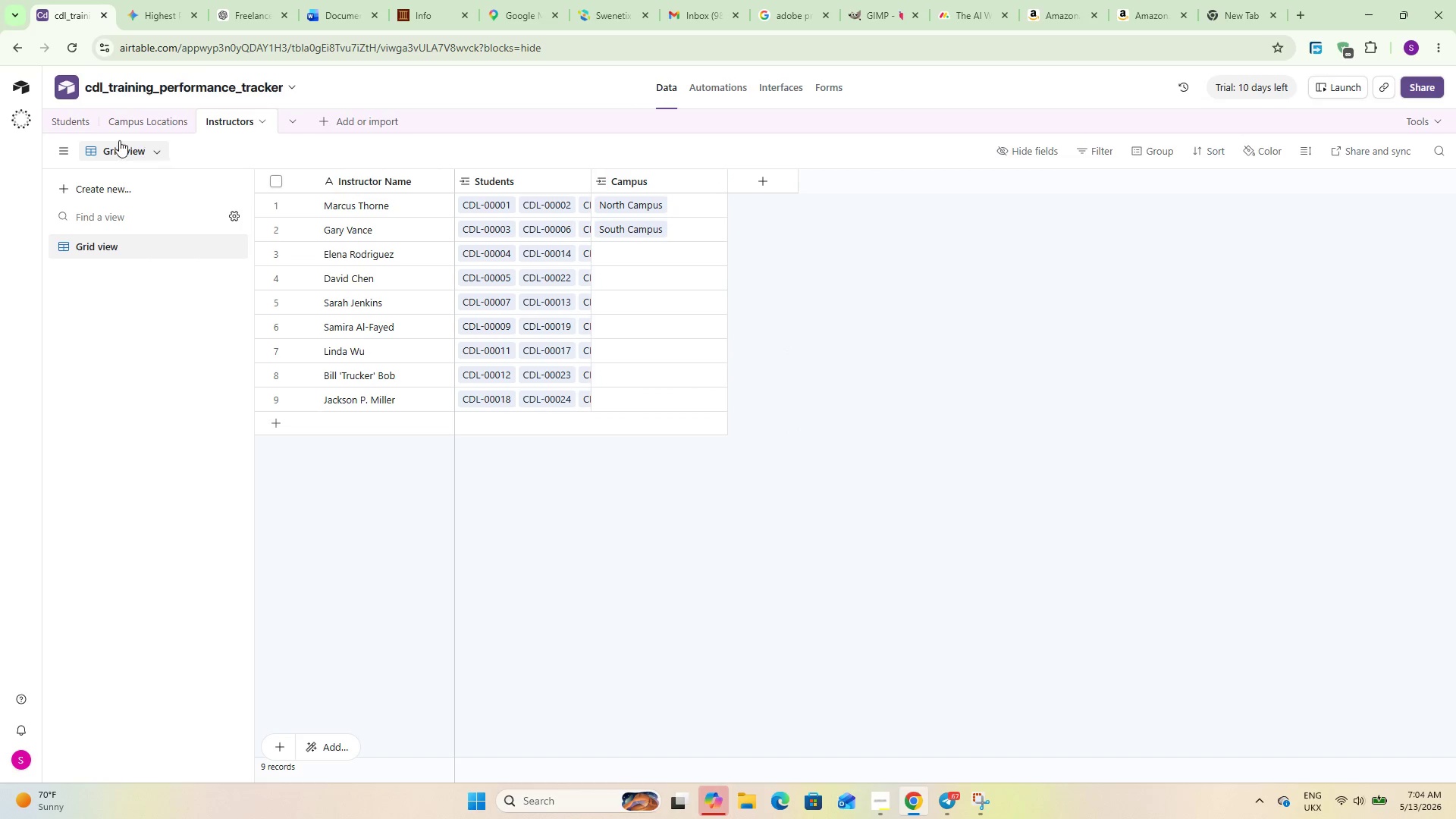 
left_click([67, 127])
 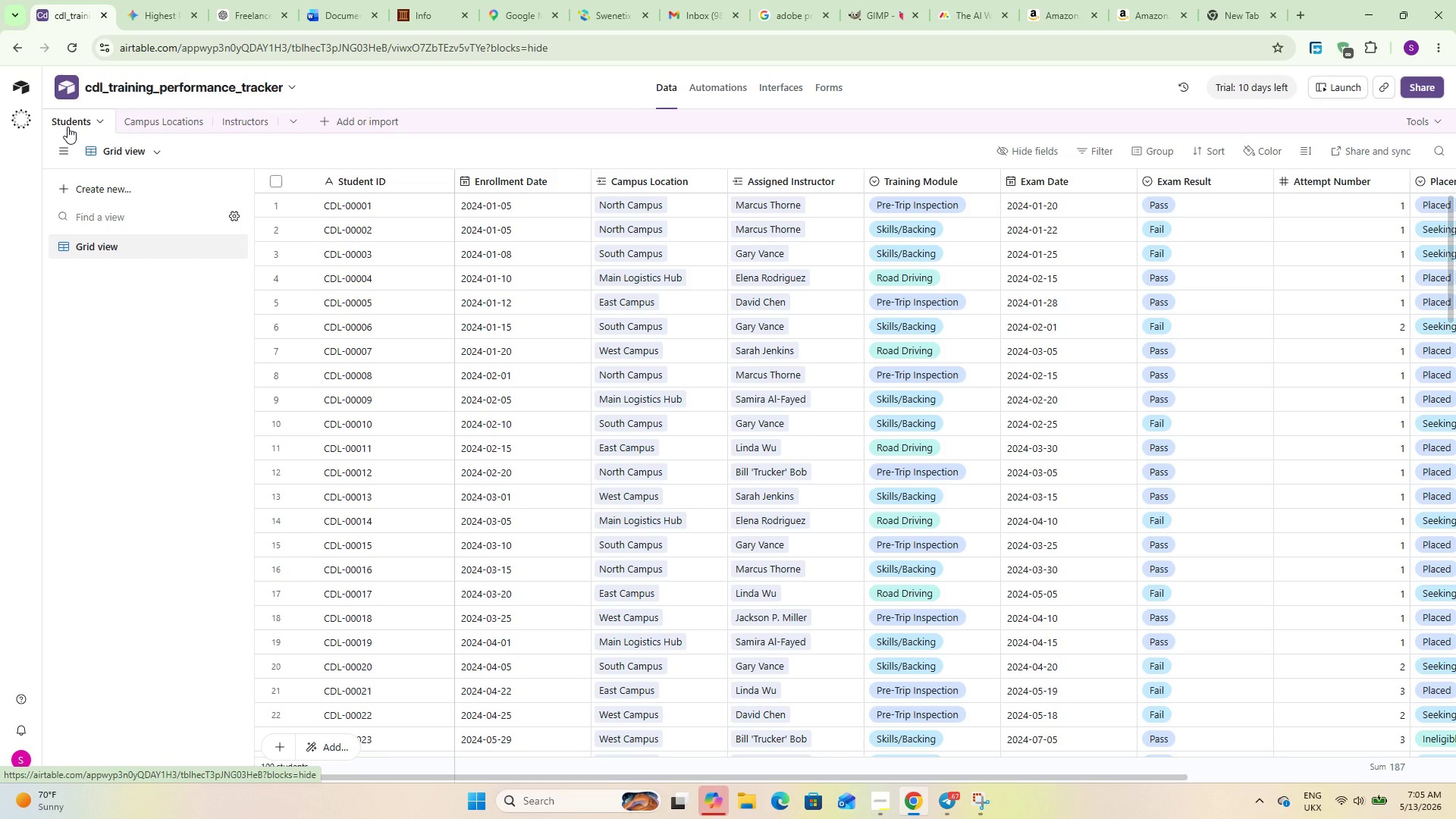 
wait(8.8)
 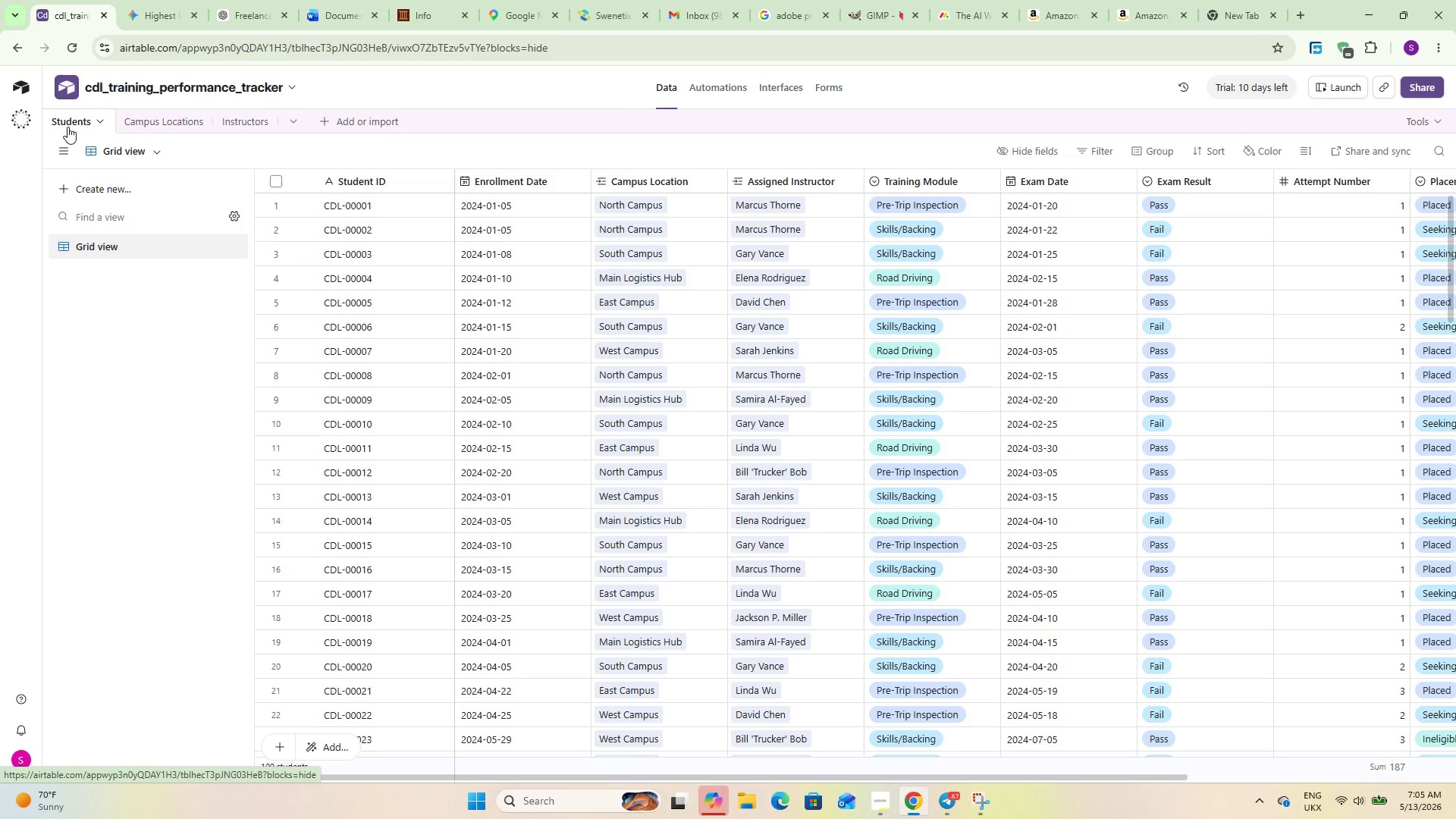 
left_click([221, 119])
 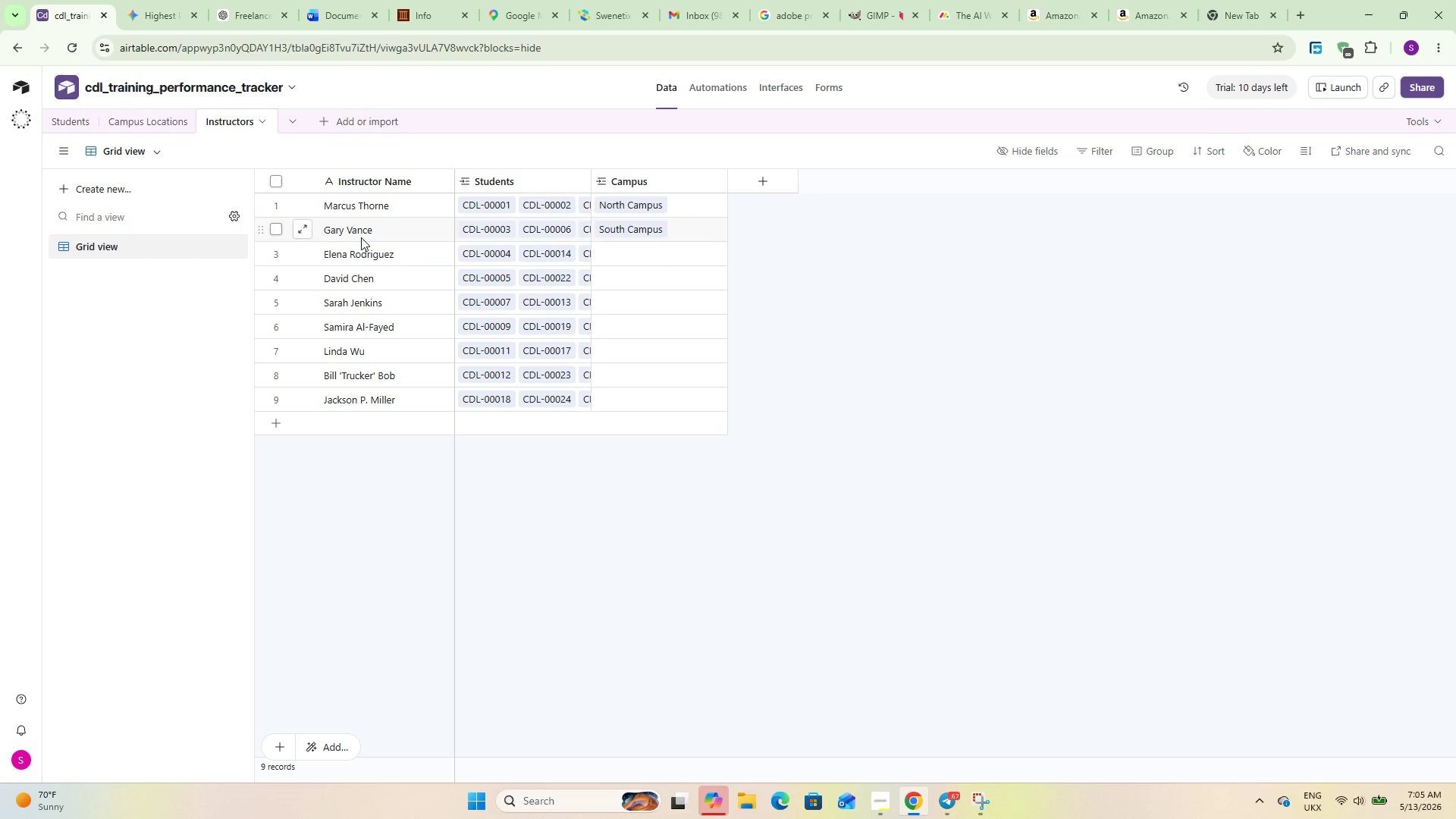 
left_click([611, 249])
 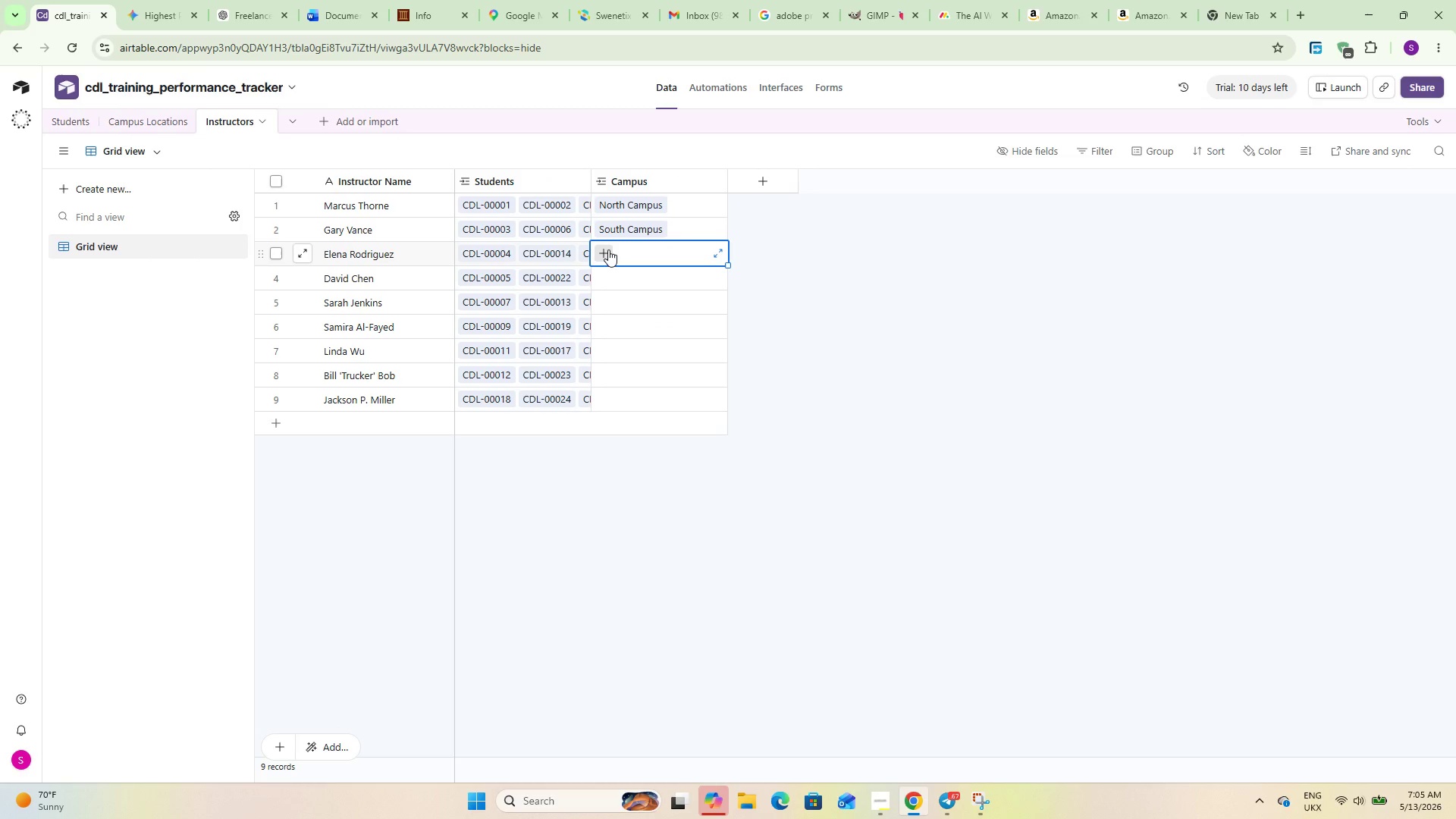 
left_click([608, 249])
 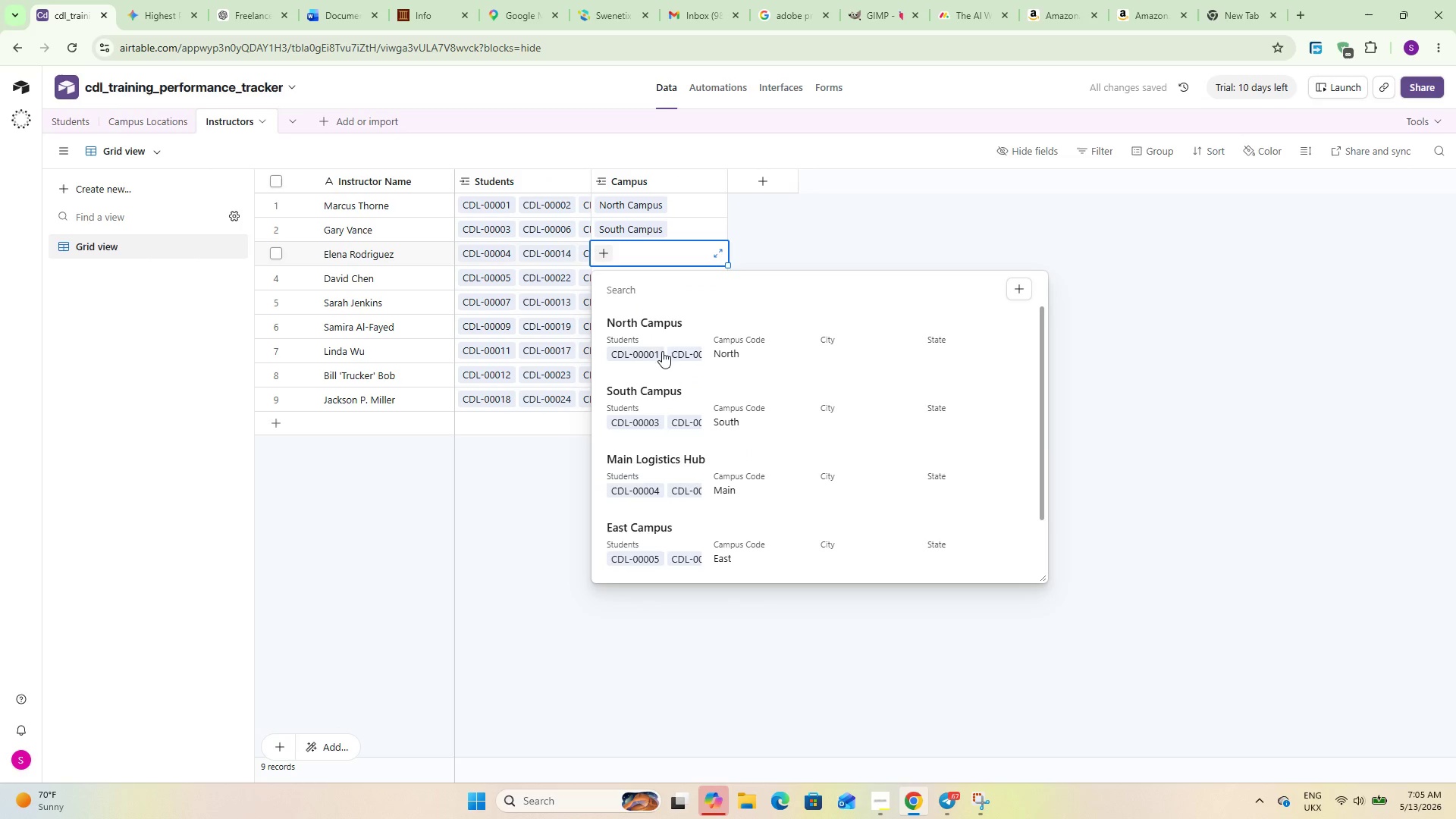 
left_click([680, 470])
 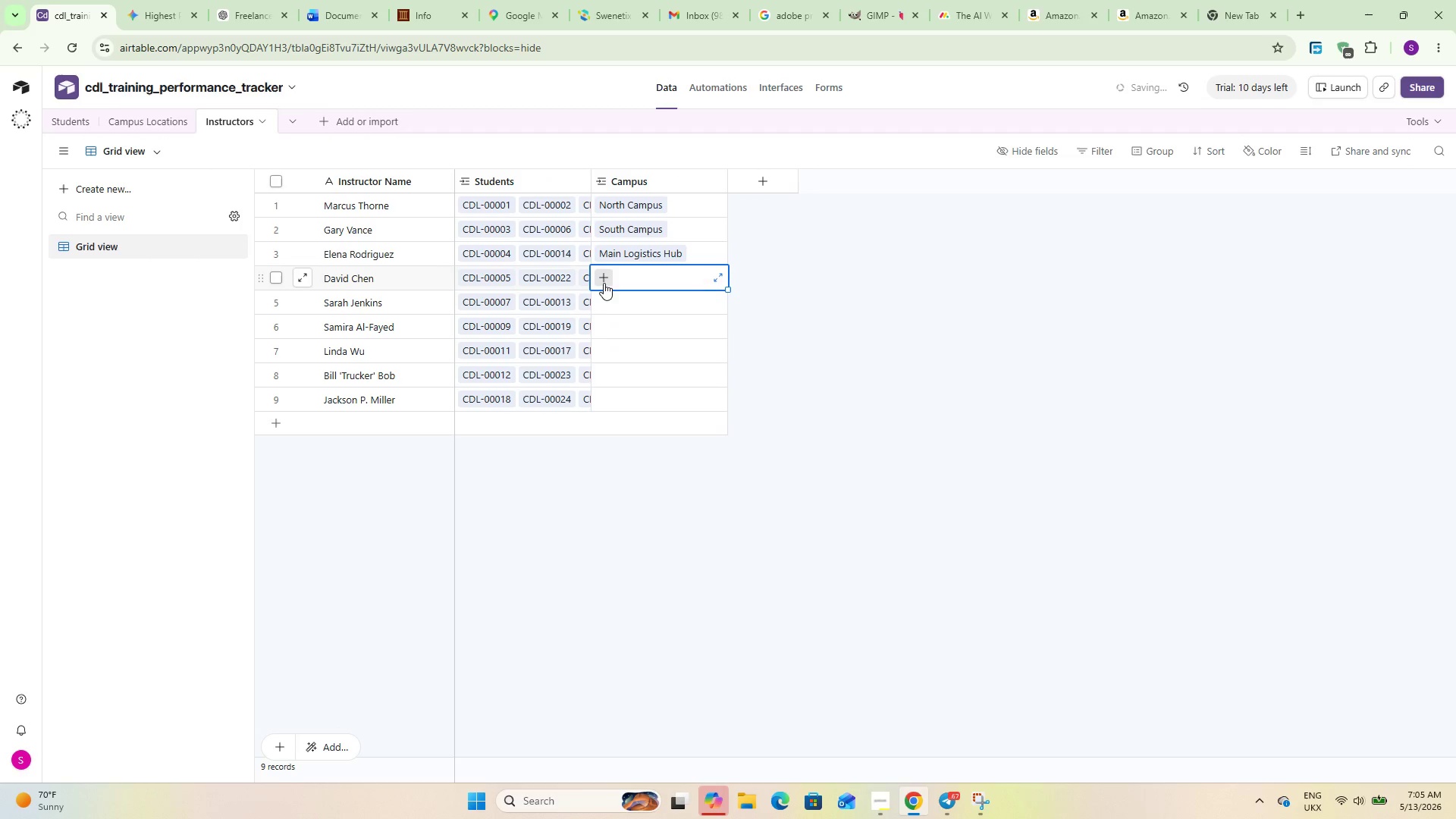 
double_click([601, 281])
 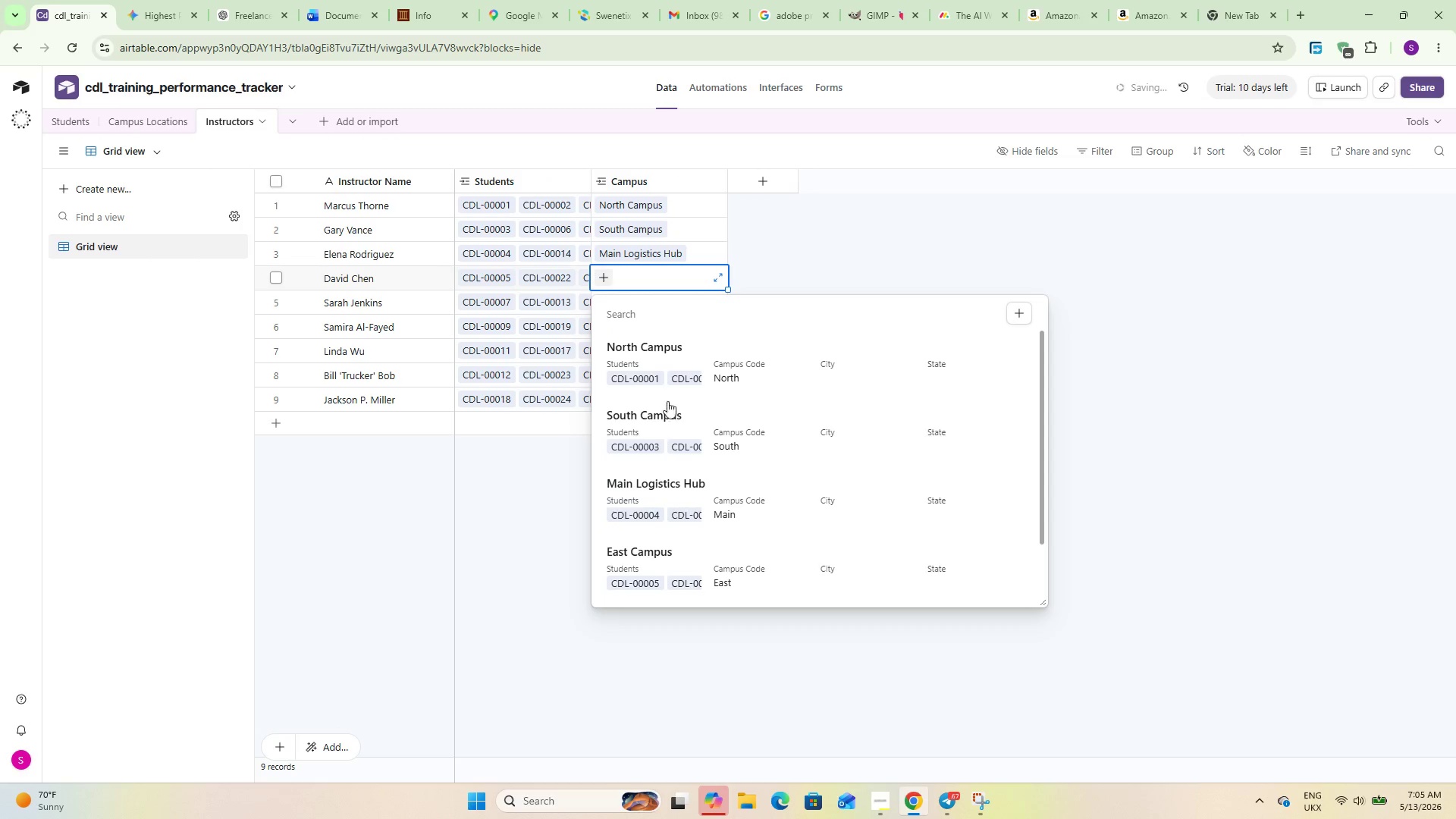 
scroll: coordinate [669, 418], scroll_direction: down, amount: 2.0
 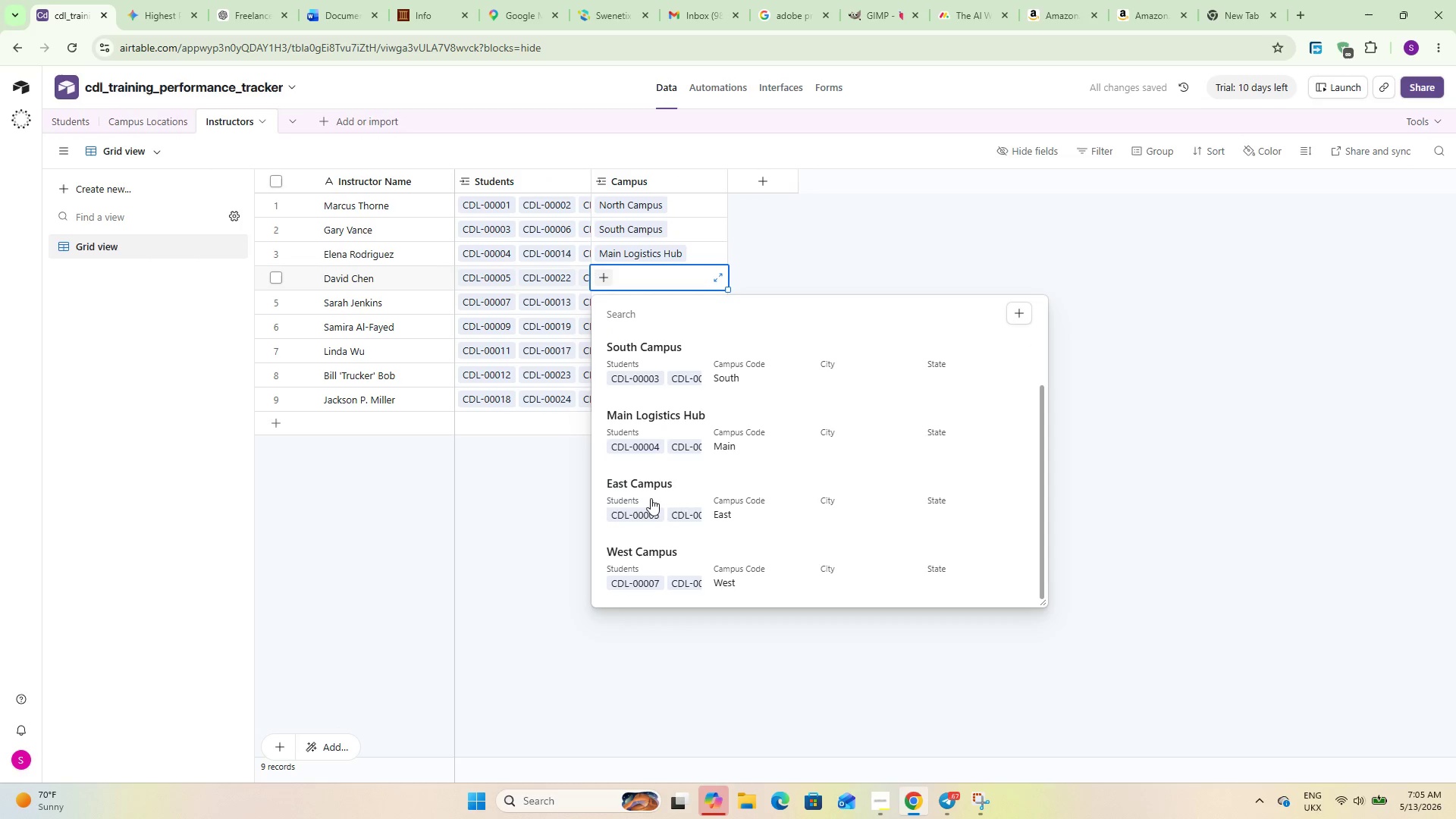 
left_click([651, 498])
 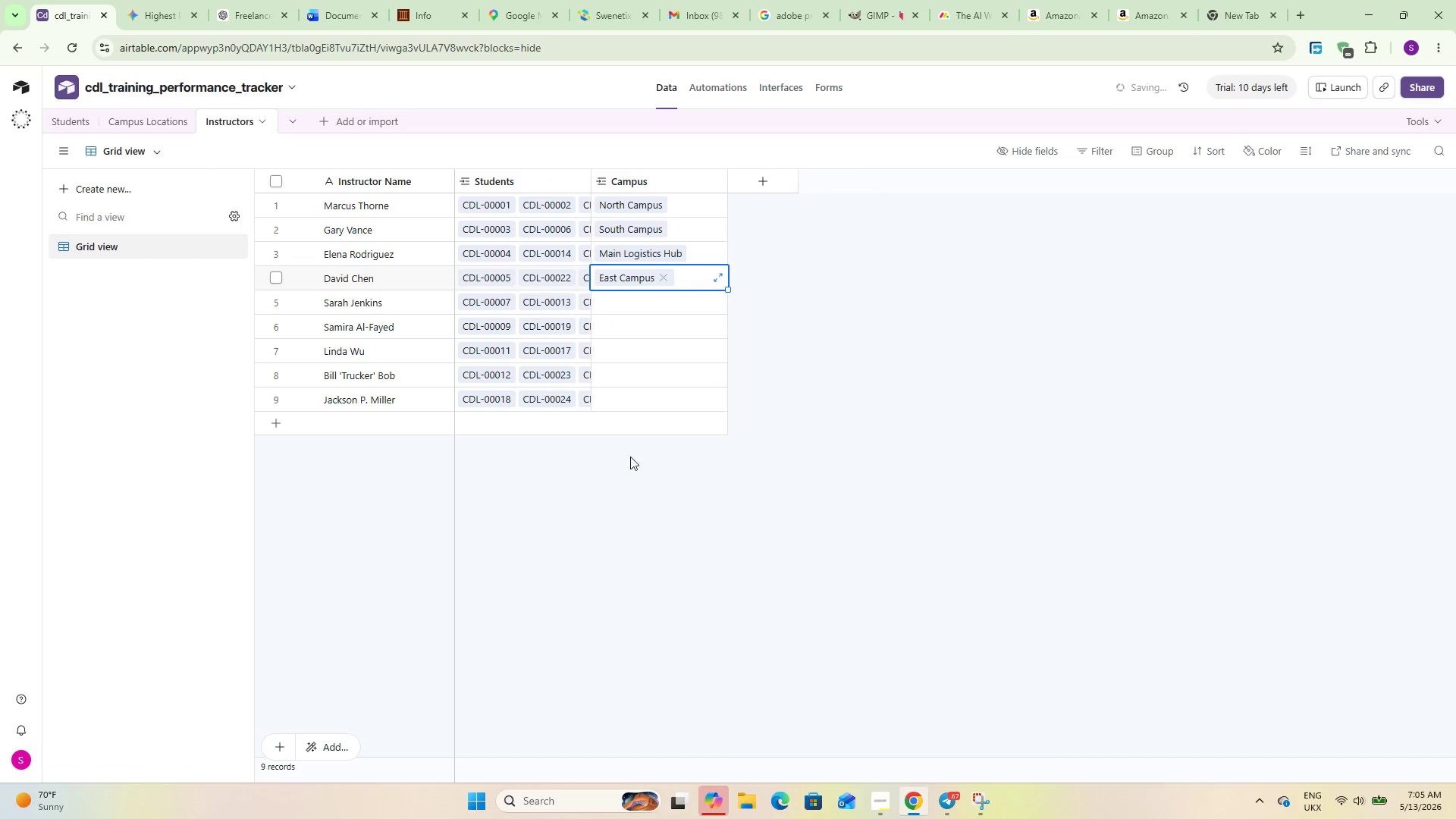 
left_click([592, 451])
 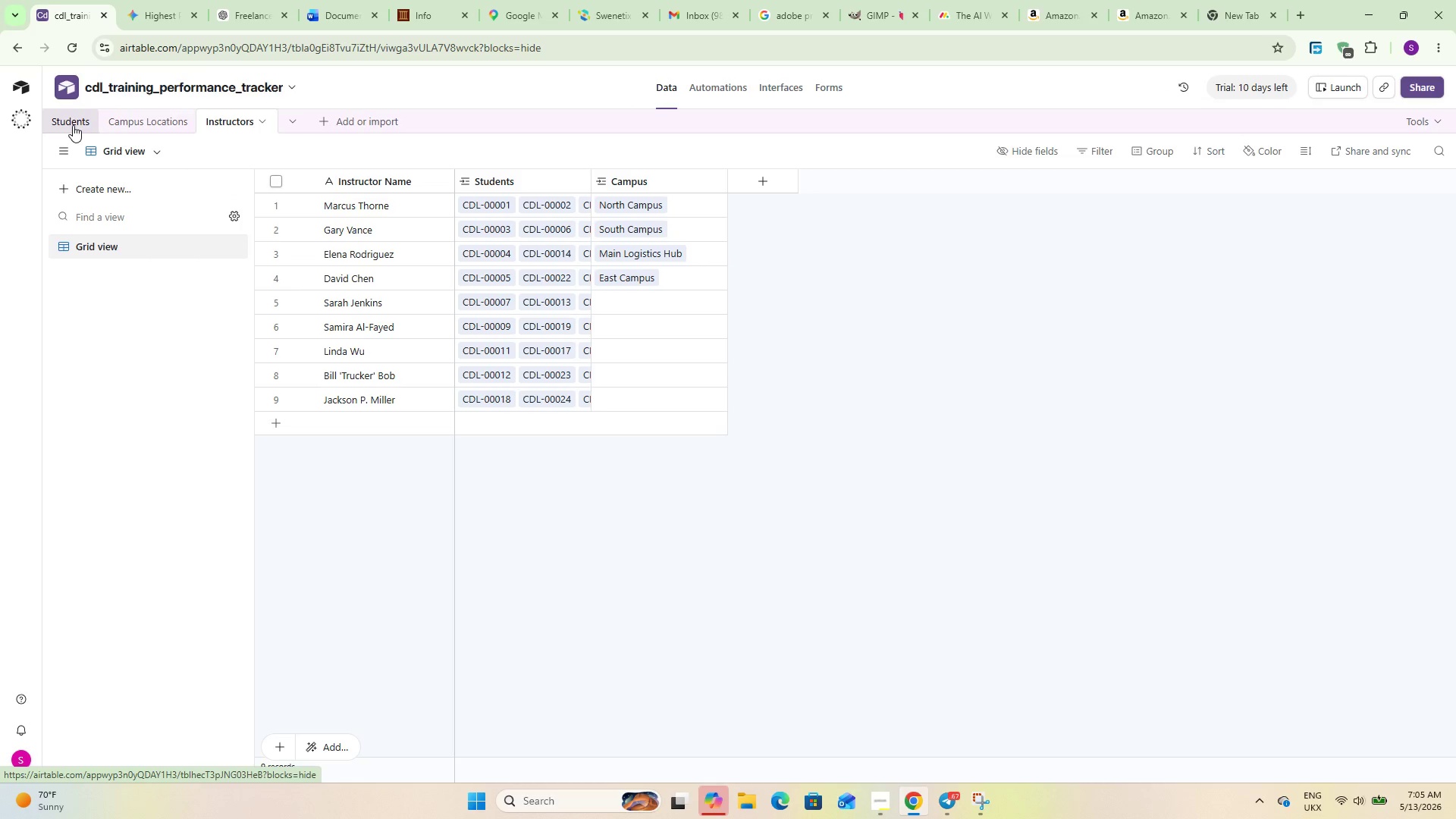 
wait(7.06)
 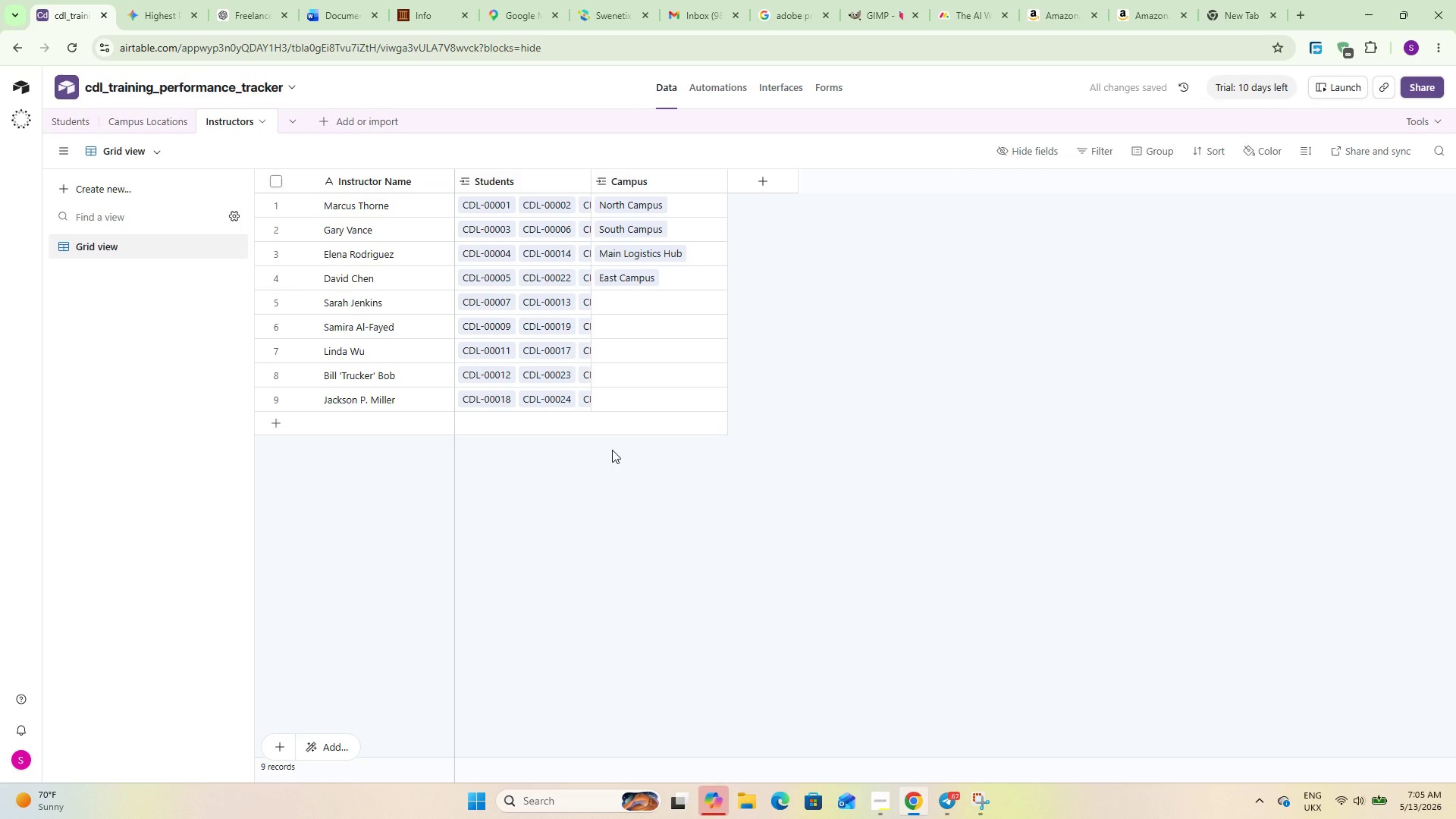 
left_click([73, 125])
 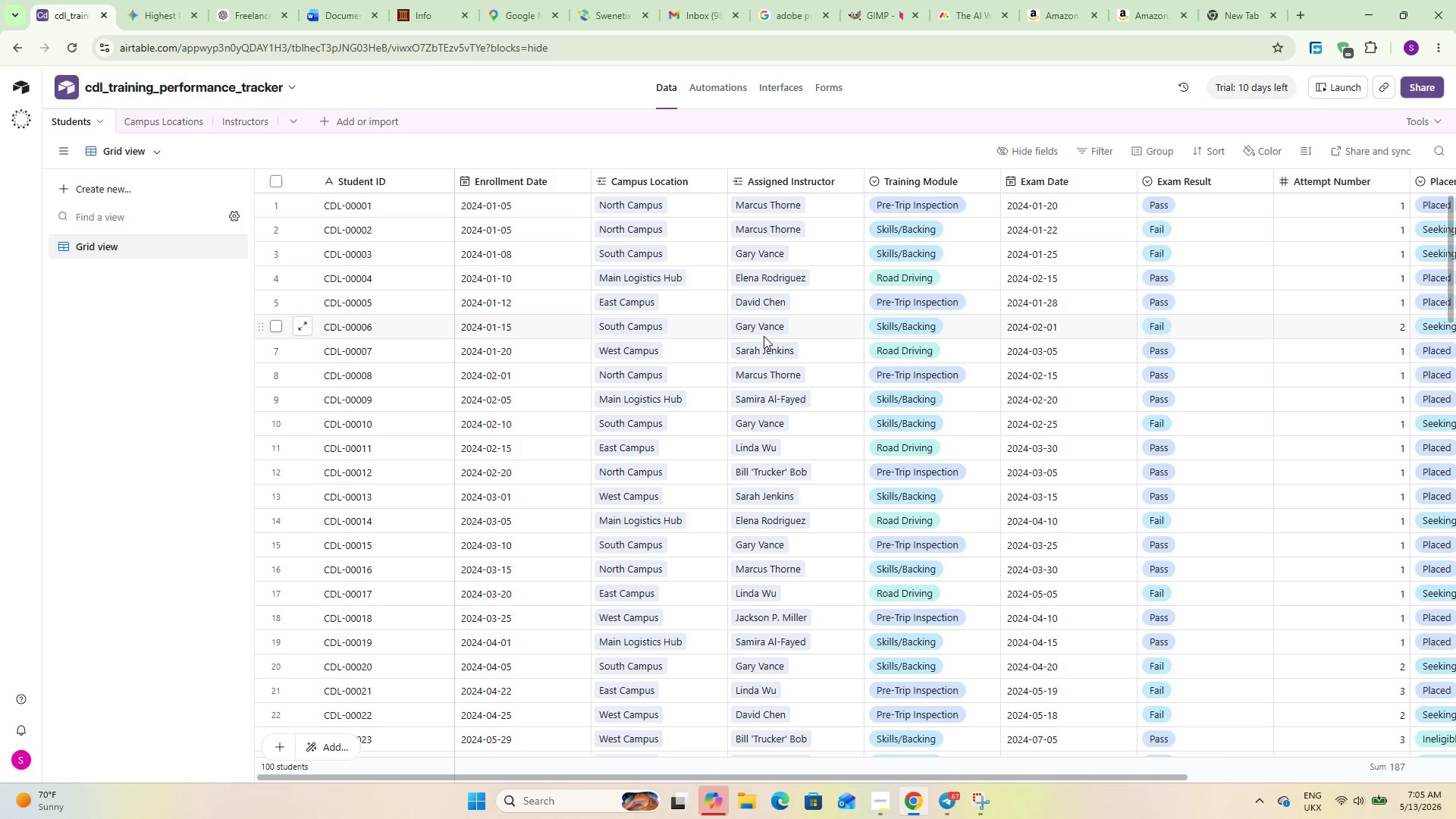 
wait(9.17)
 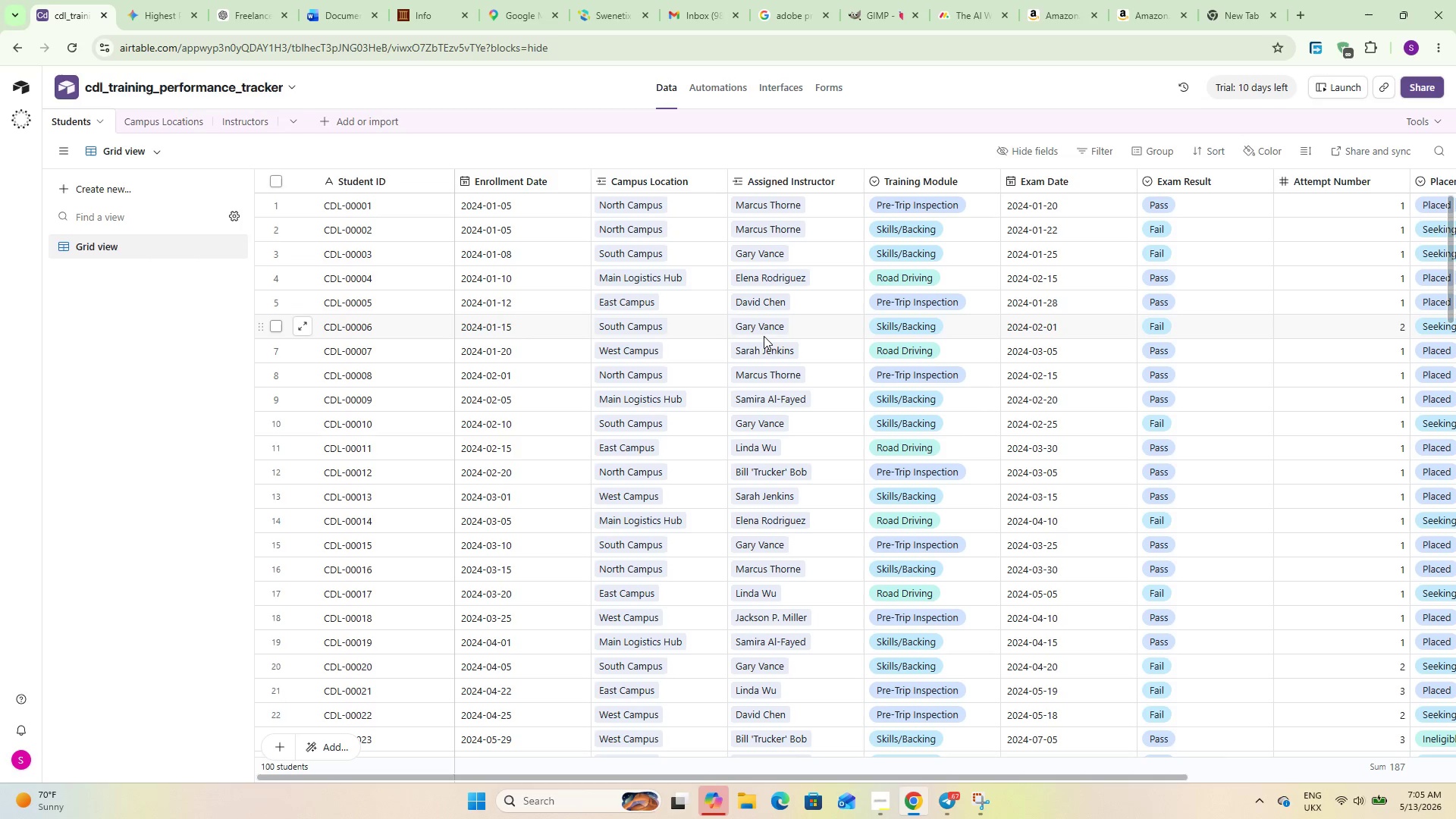 
left_click([224, 118])
 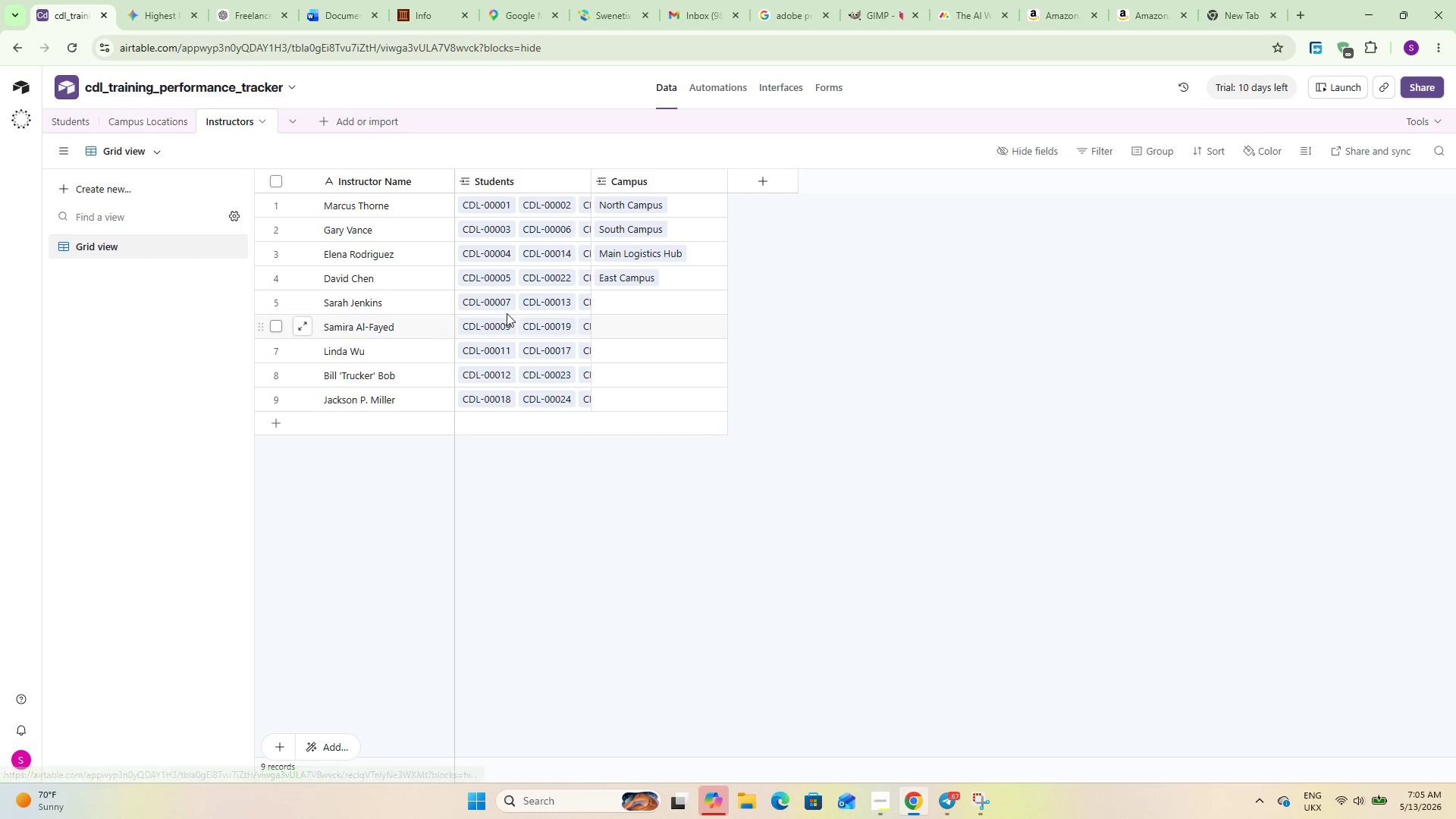 
left_click([617, 297])
 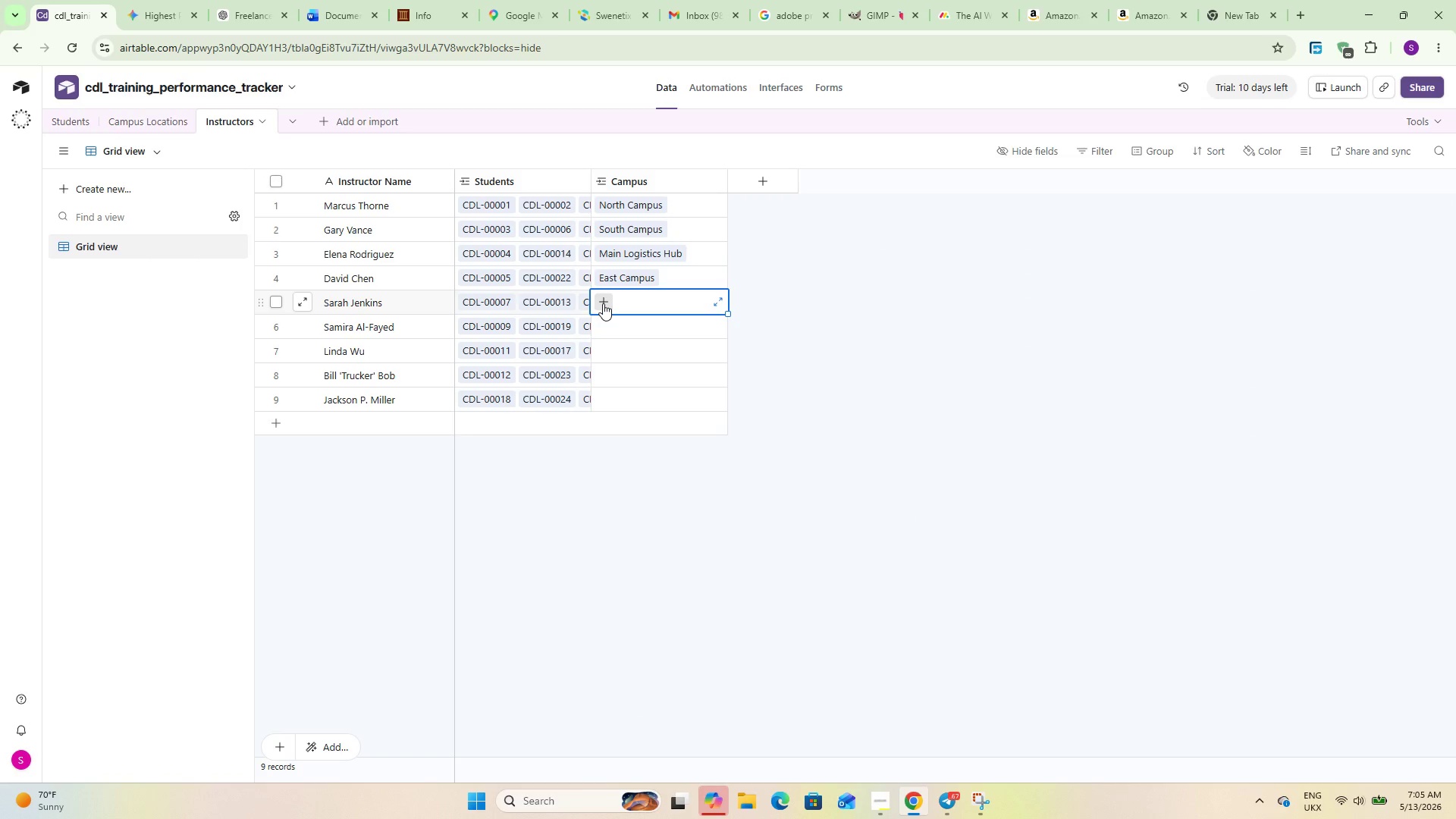 
left_click([603, 303])
 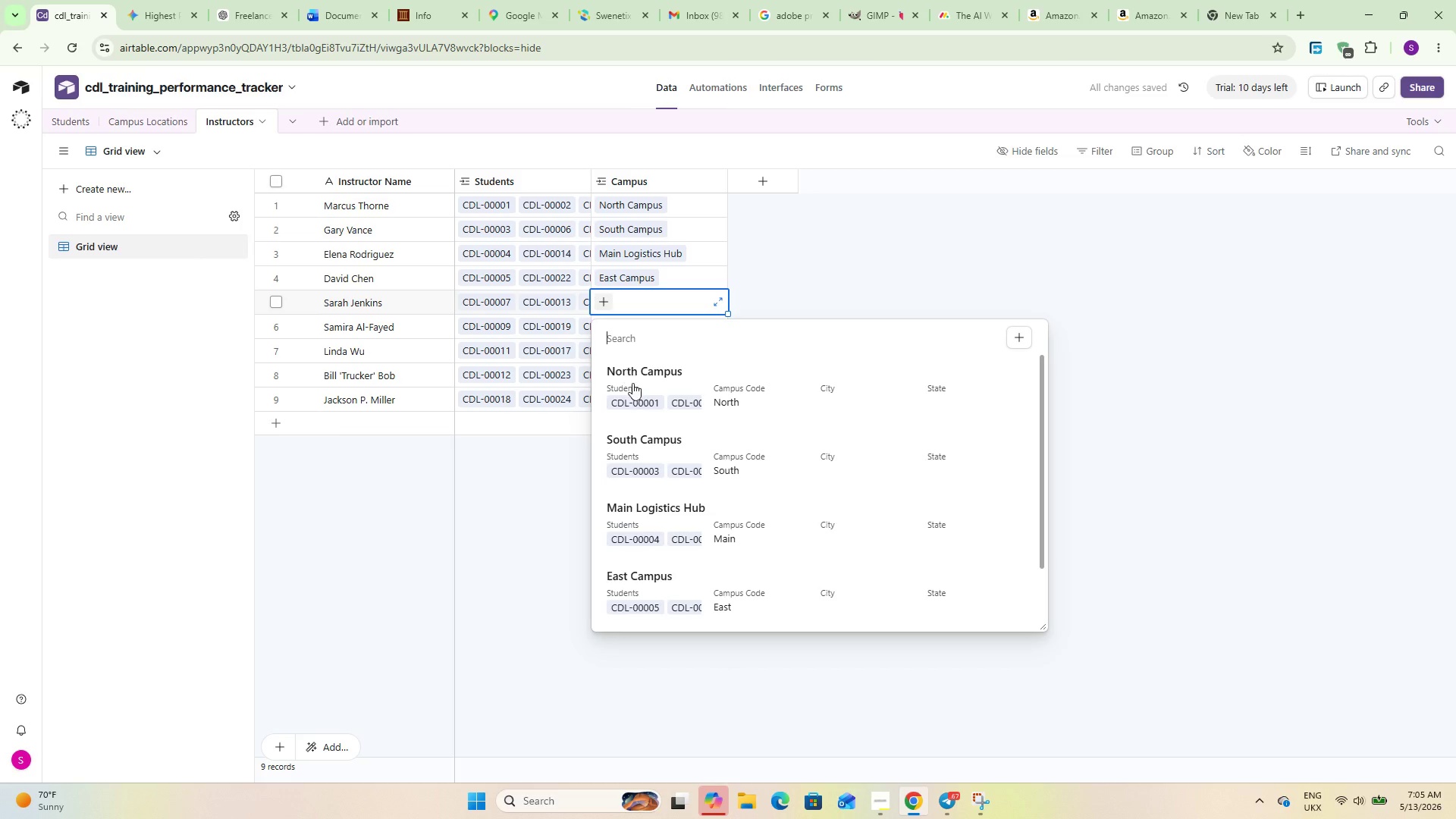 
scroll: coordinate [654, 455], scroll_direction: down, amount: 6.0
 